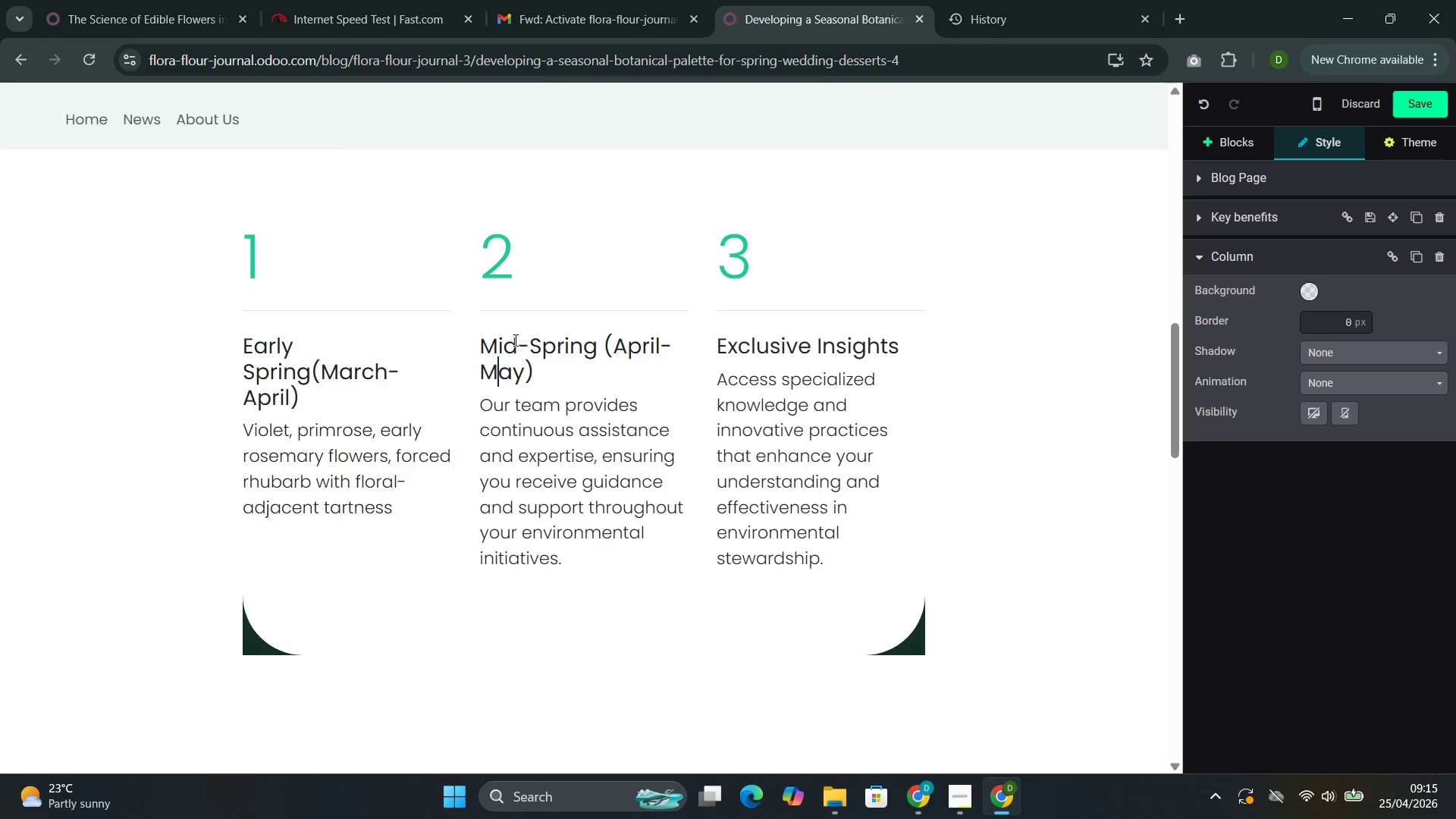 
left_click_drag(start_coordinate=[556, 564], to_coordinate=[487, 413])
 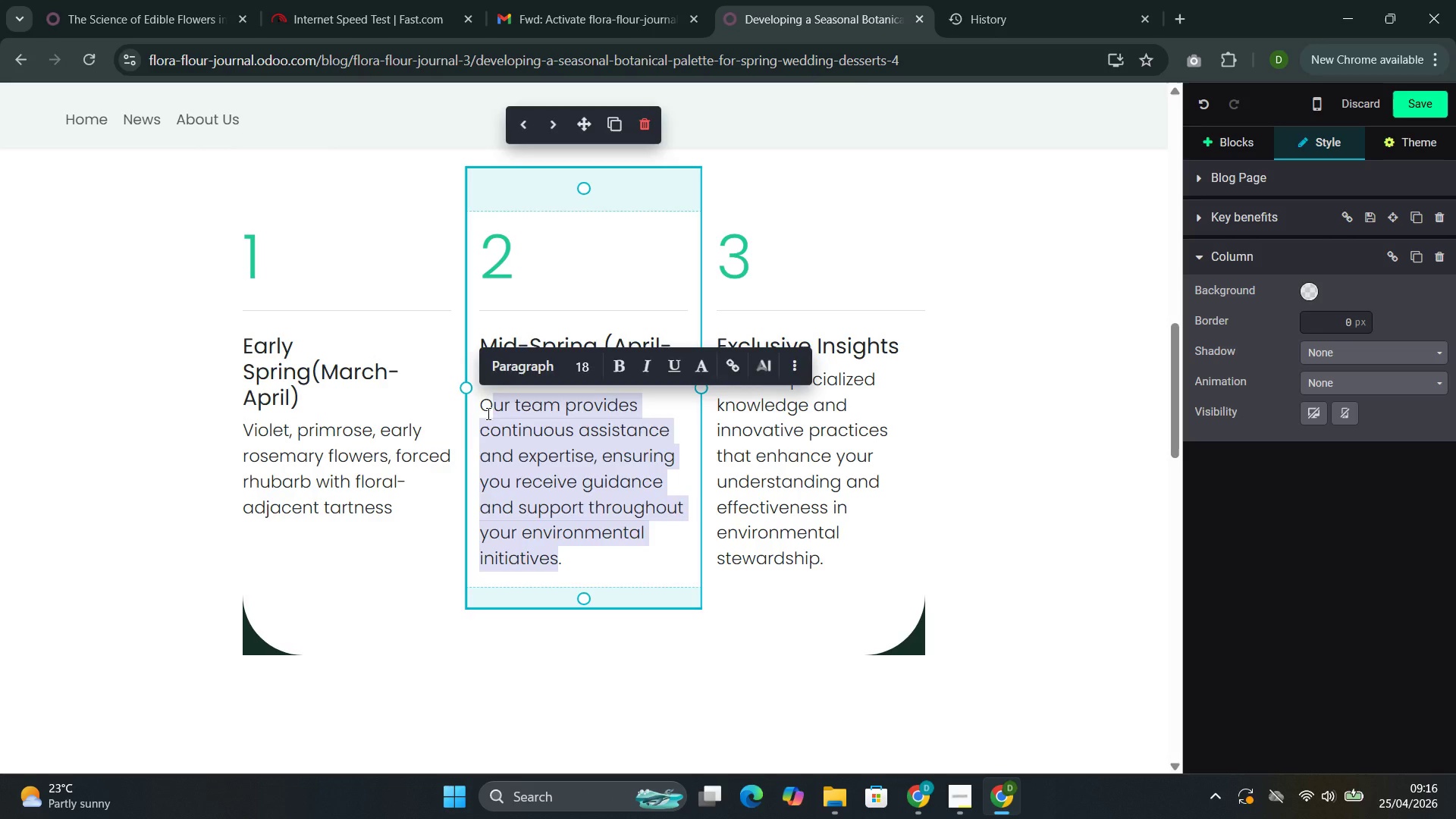 
key(Backspace)
 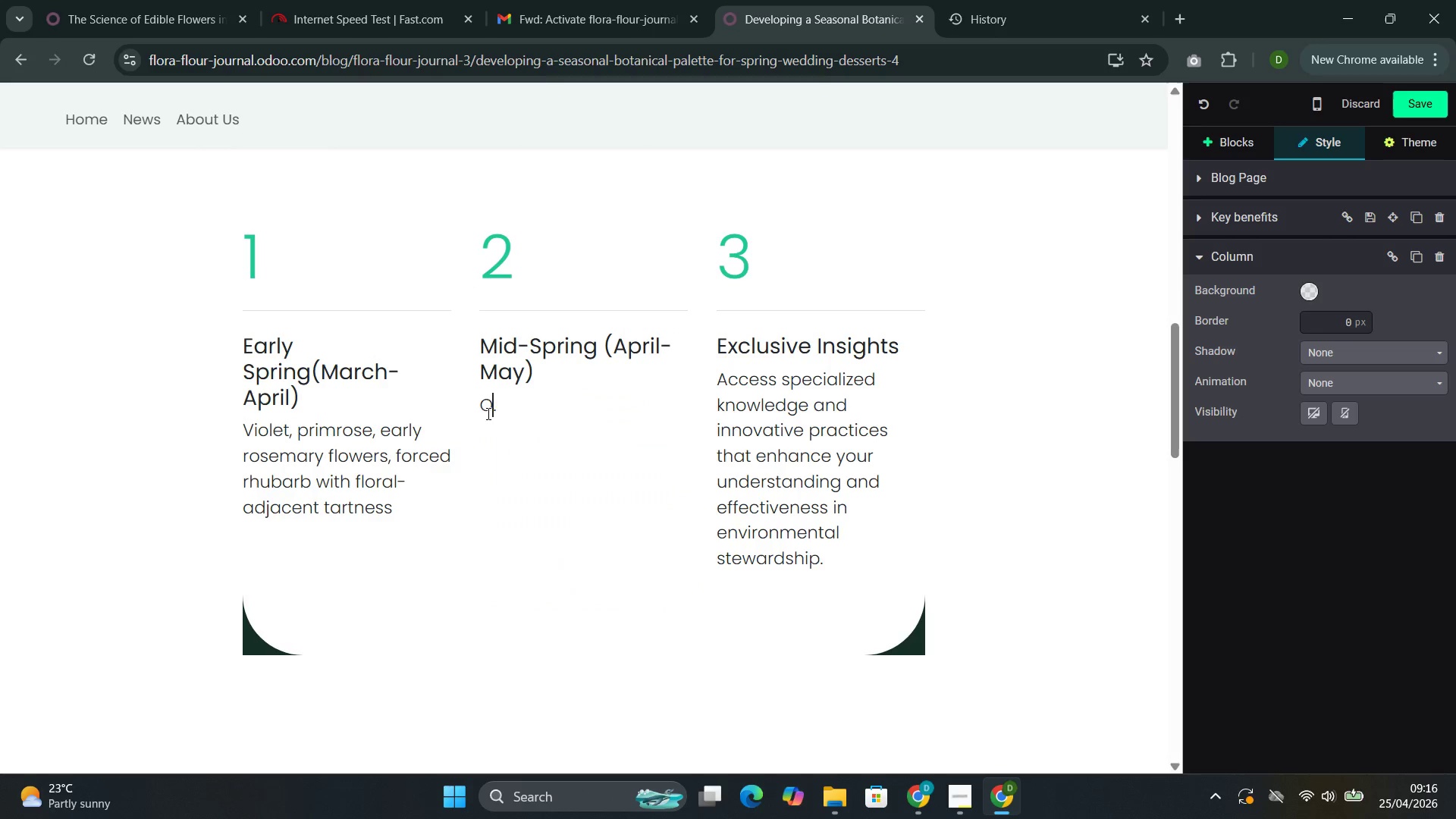 
key(Backspace)
 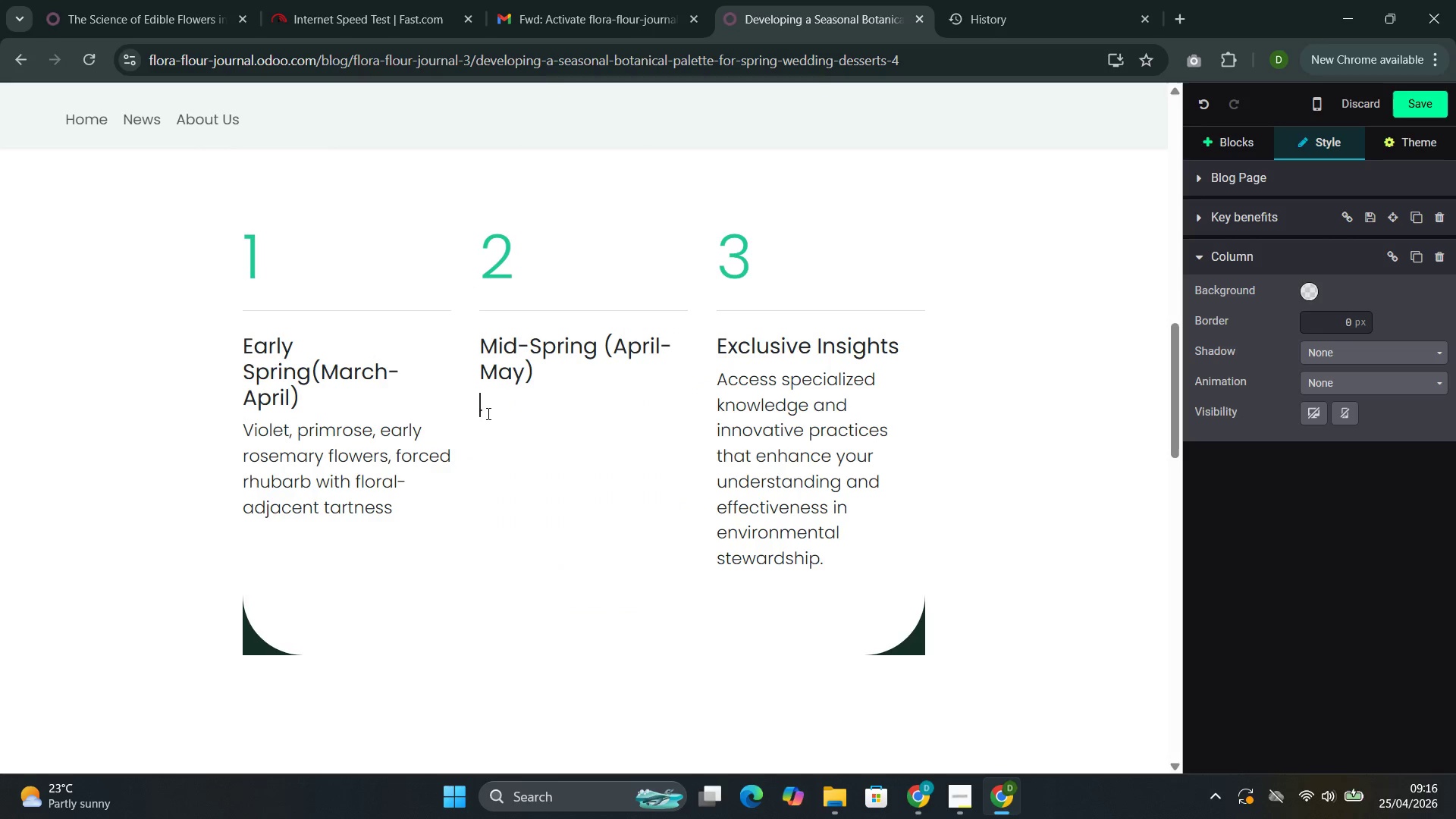 
key(Shift+L)
 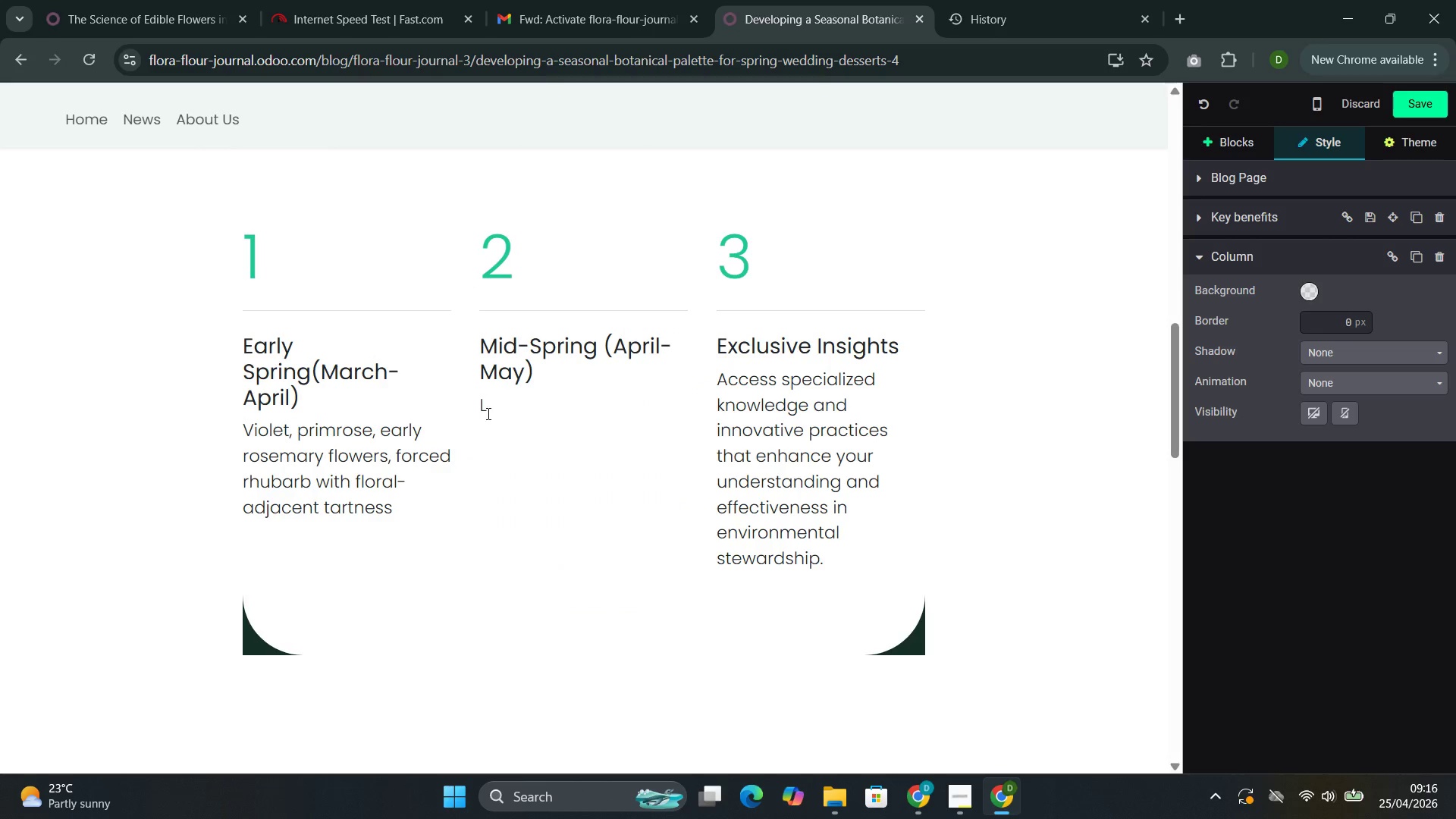 
type(ilac, elderflower, first)
 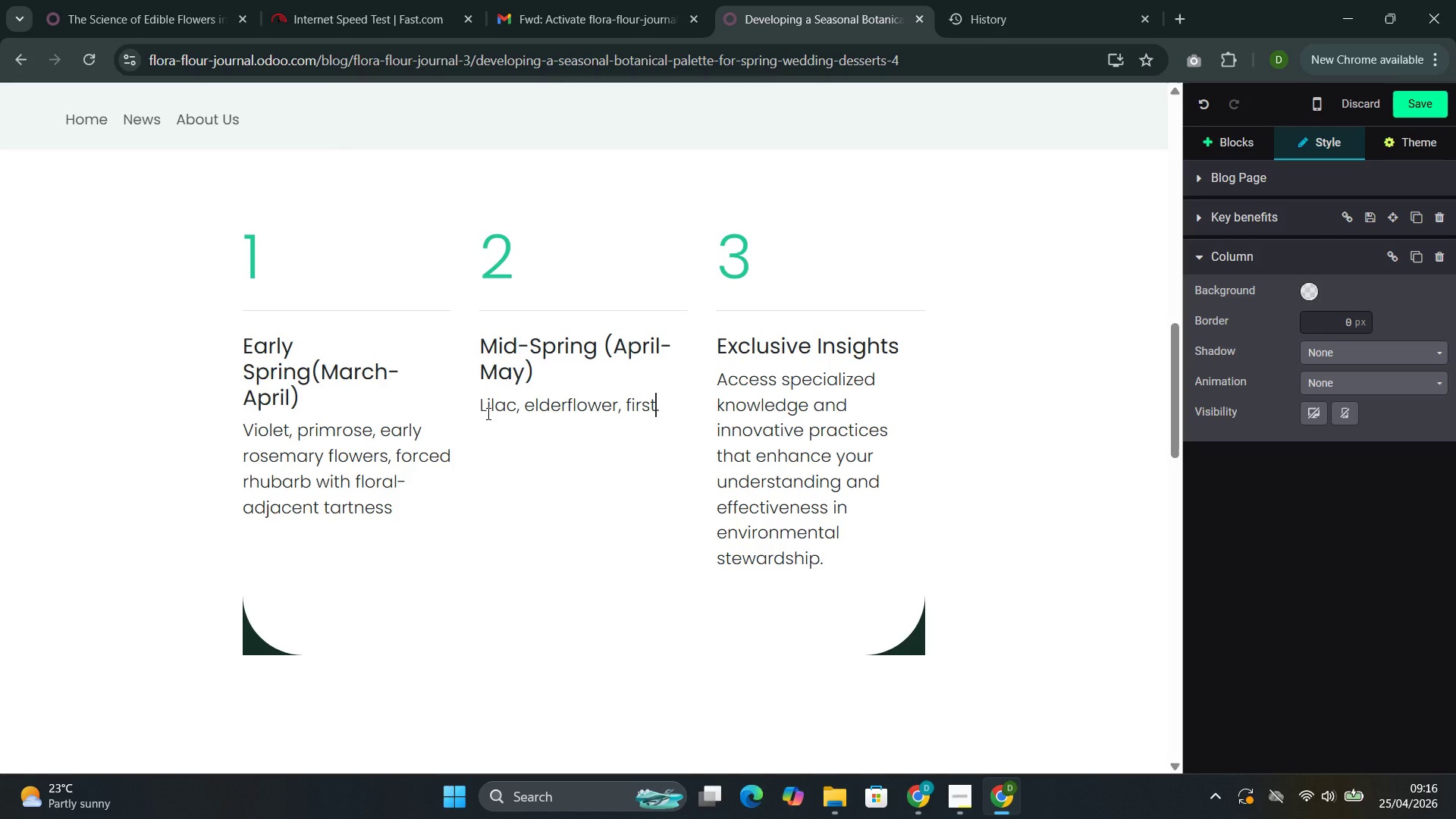 
wait(14.78)
 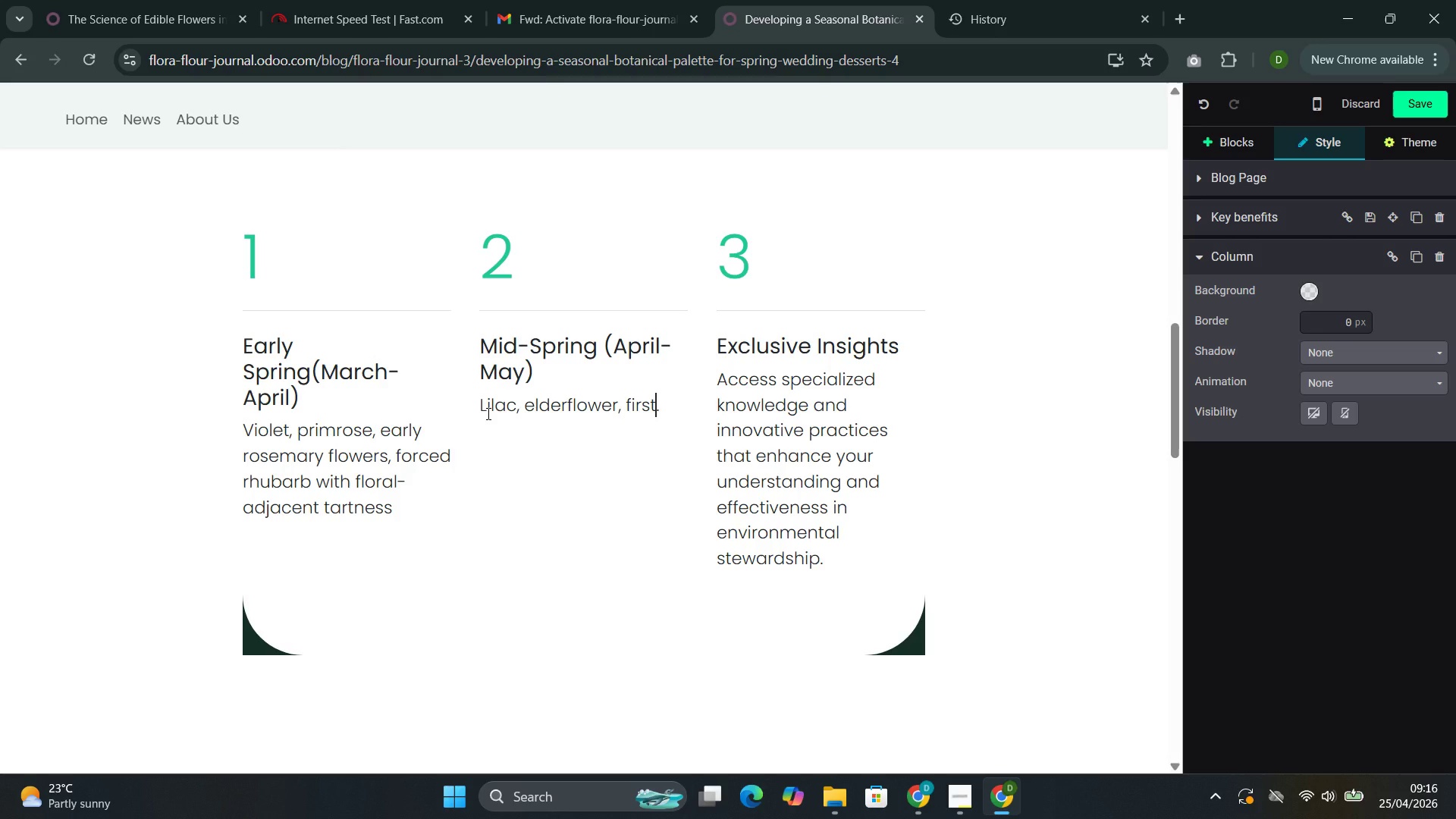 
type( culinary)
 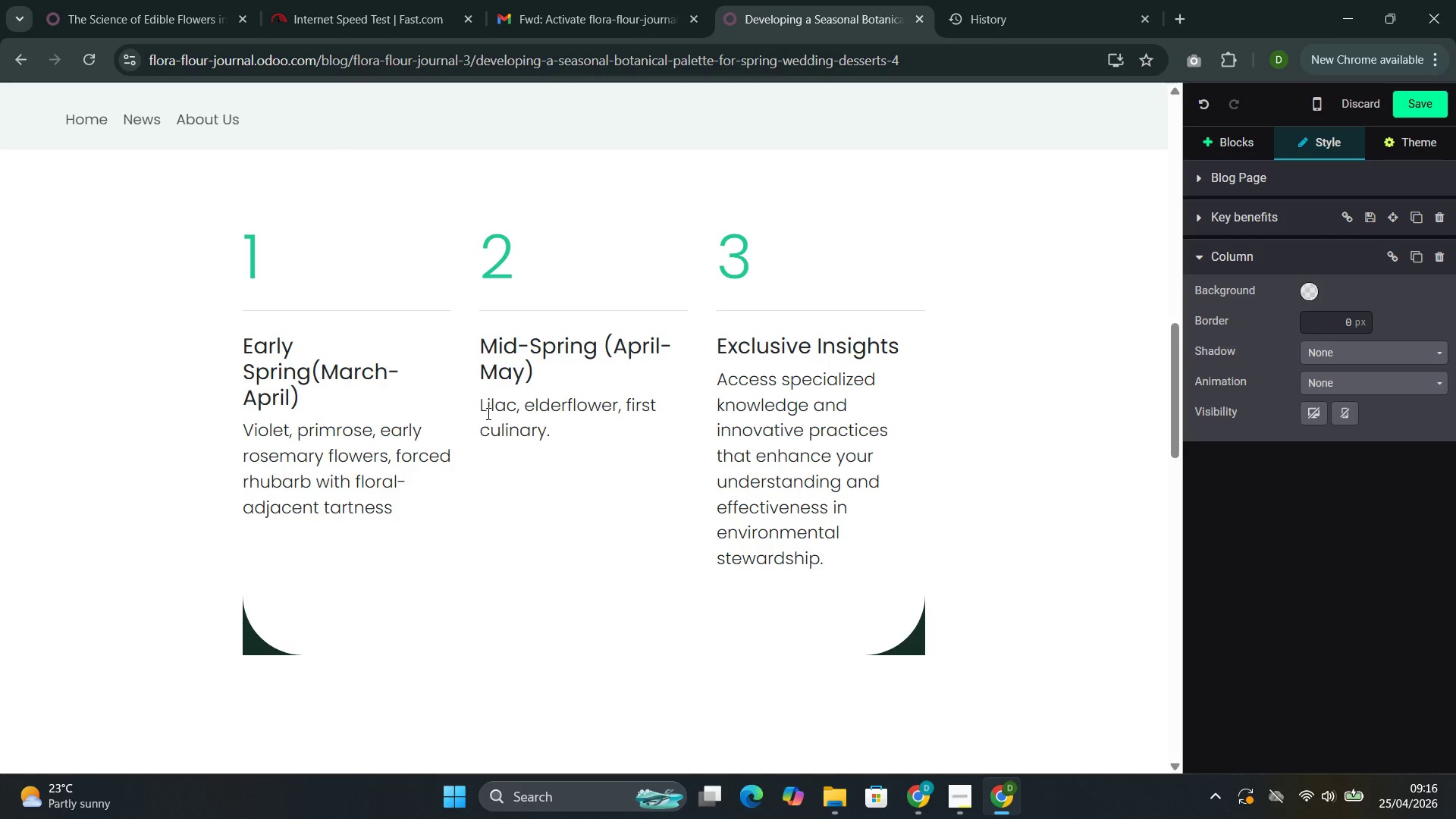 
type( laver)
key(Backspace)
type(nder)
 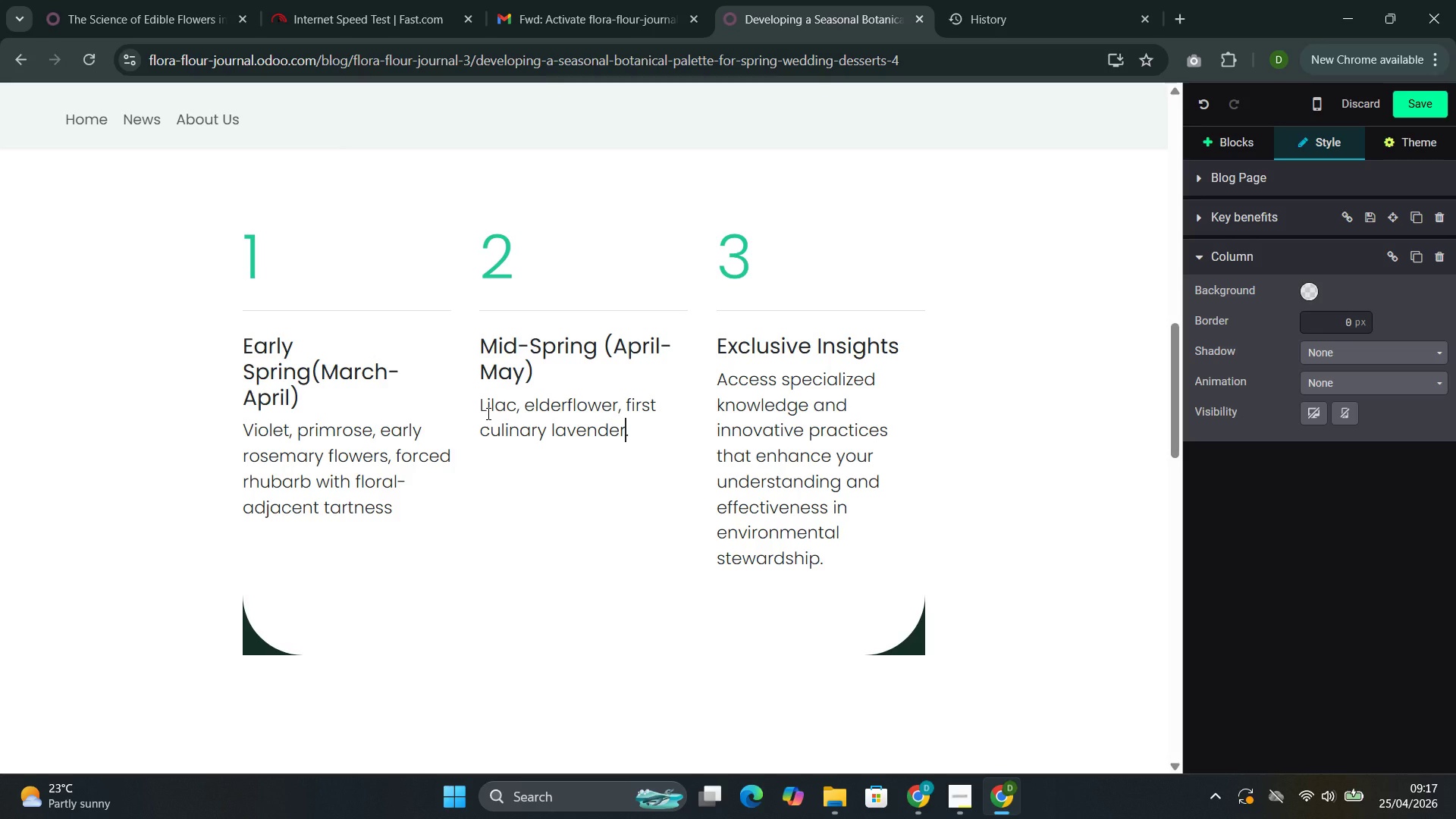 
type(, calender)
 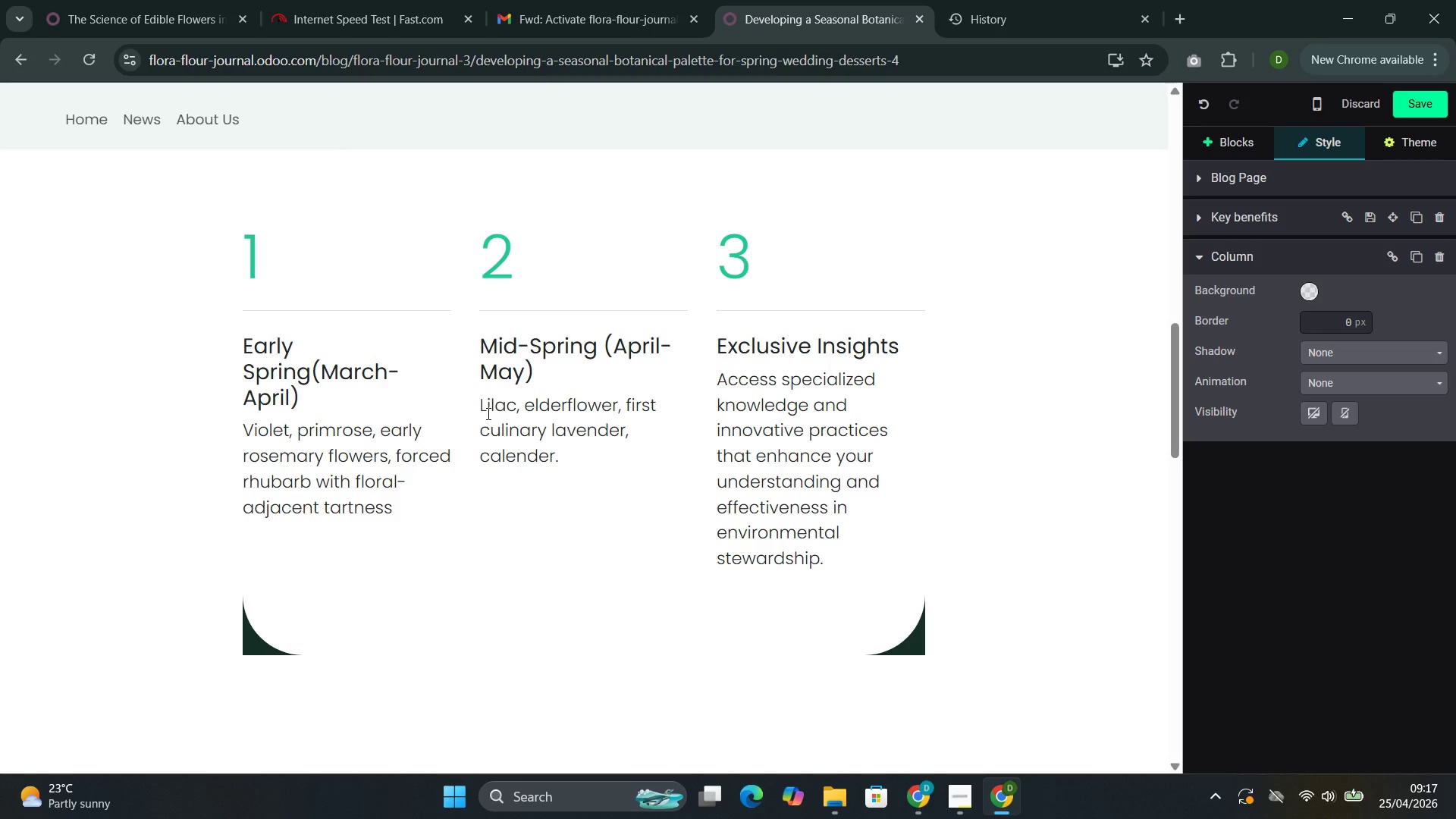 
key(Backspace)
 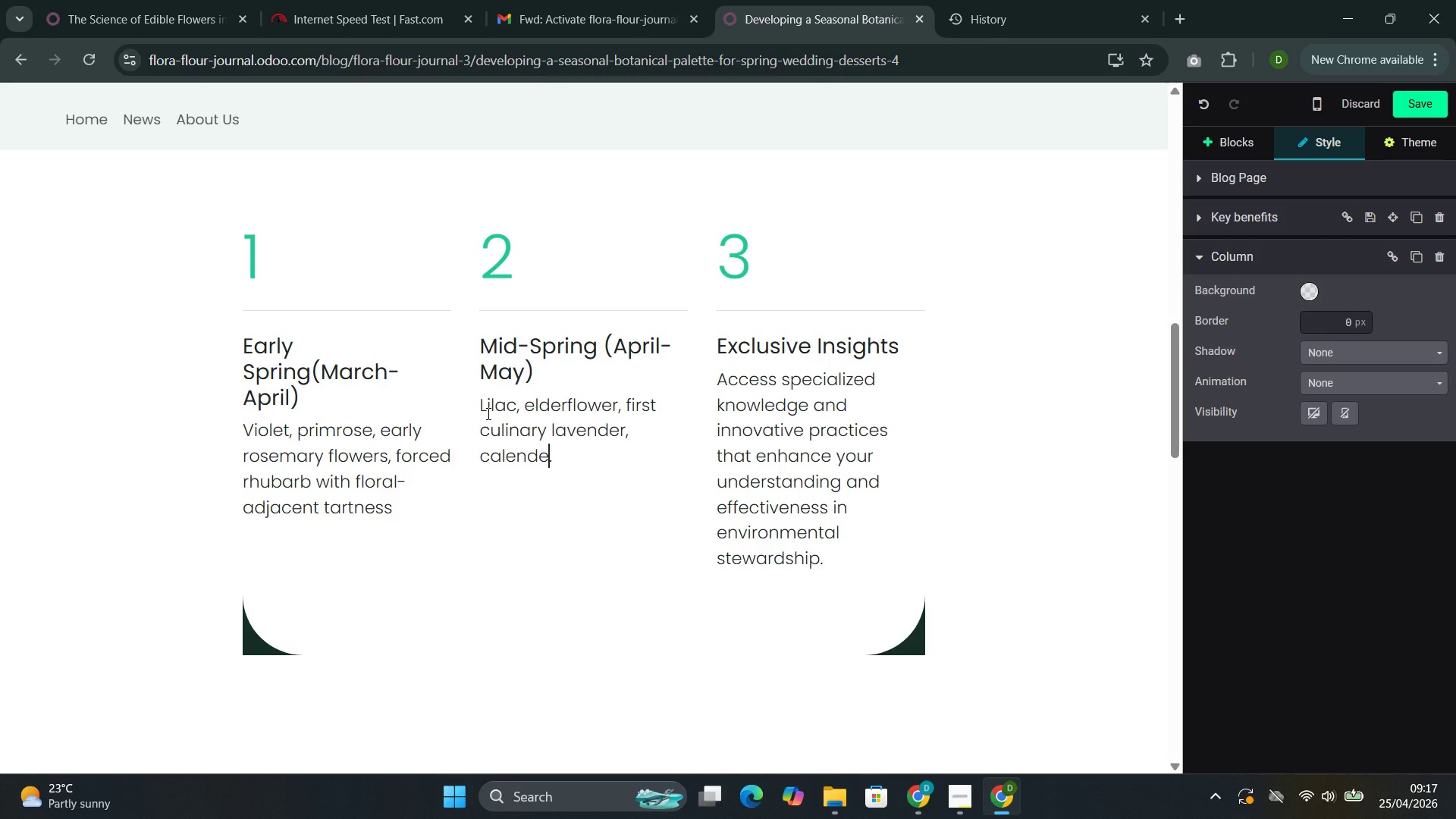 
wait(5.98)
 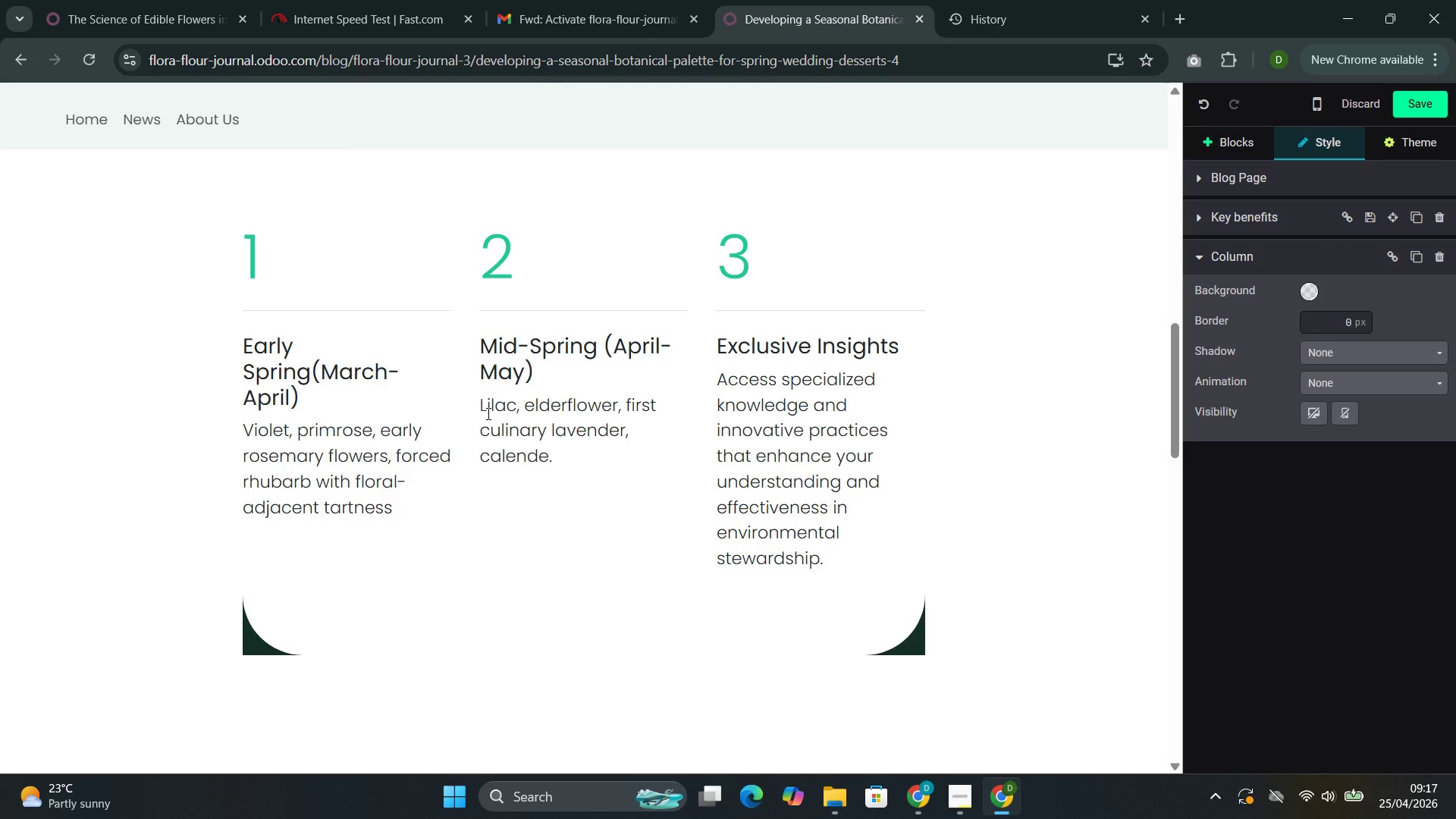 
key(Backspace)
type(ula, lemon )
 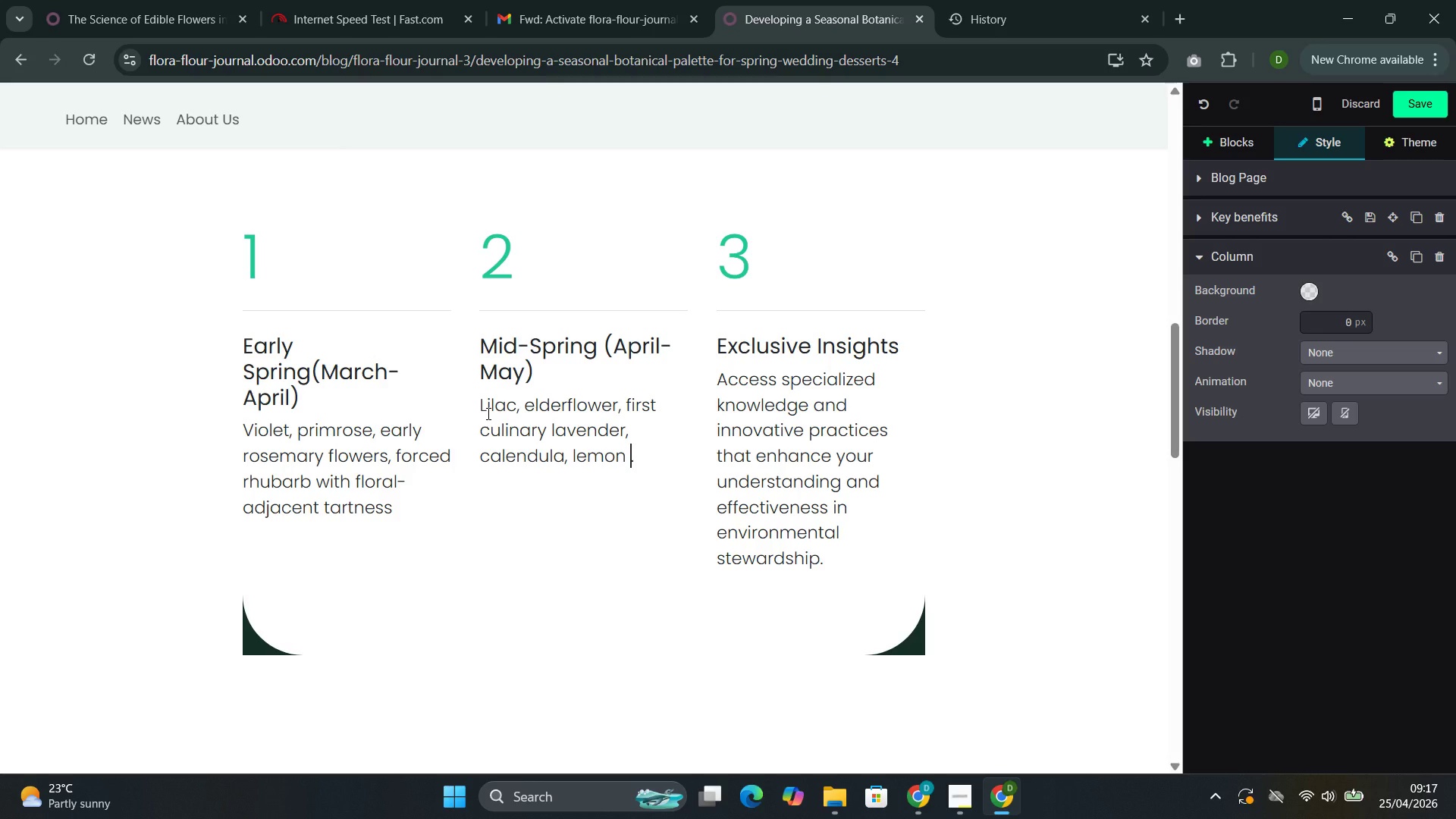 
type(ver)
 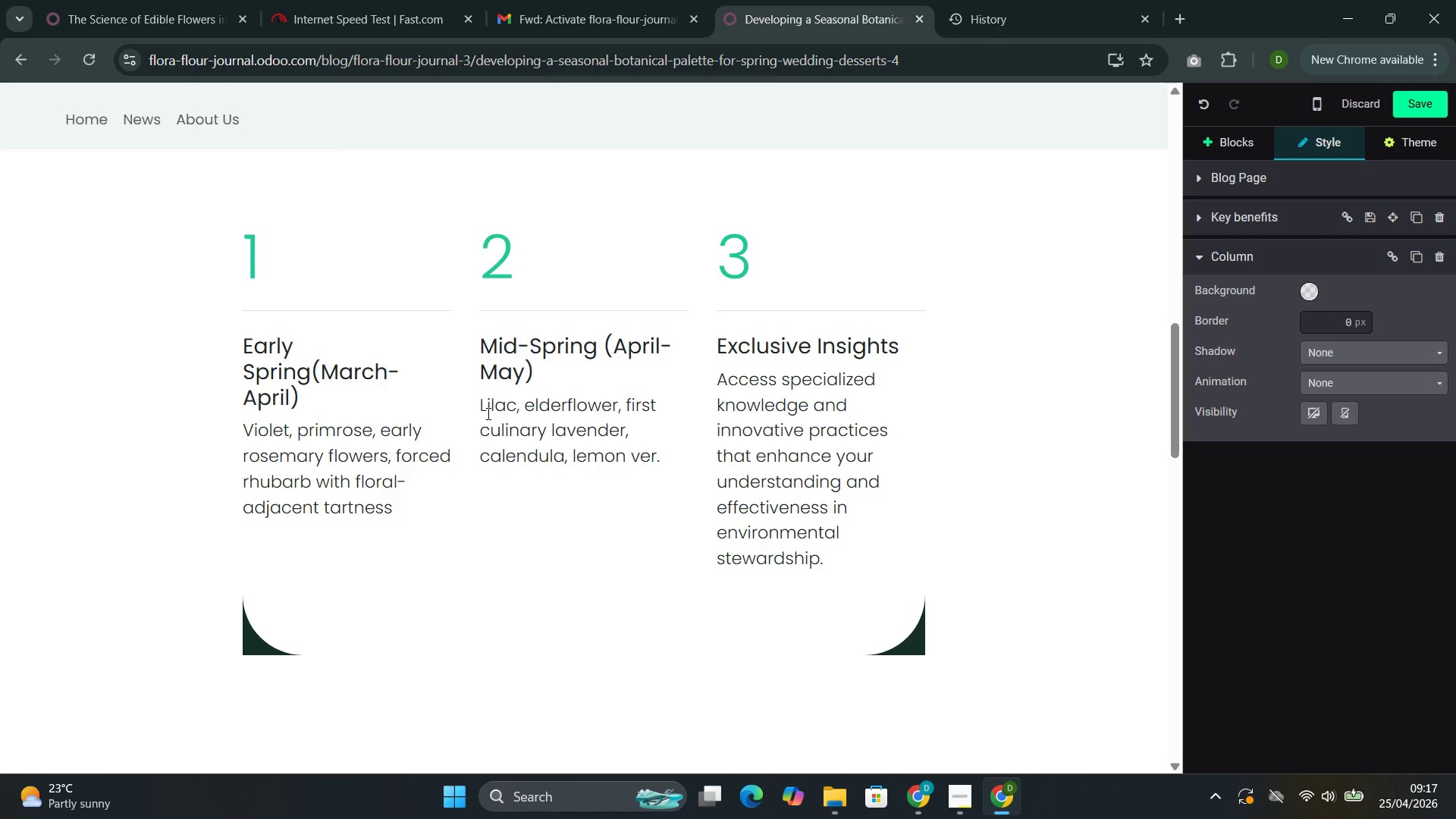 
wait(10.92)
 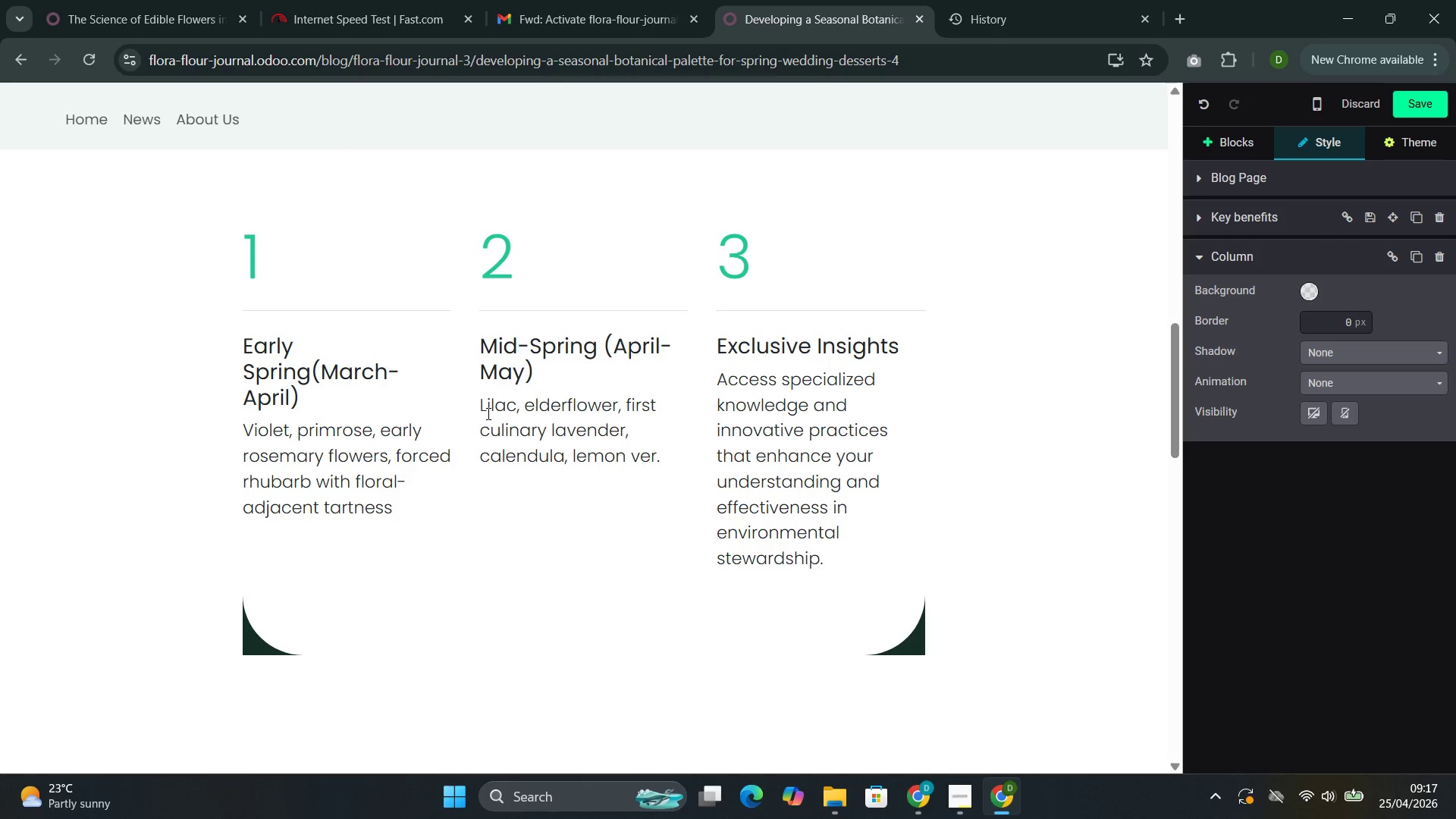 
type(bena)
 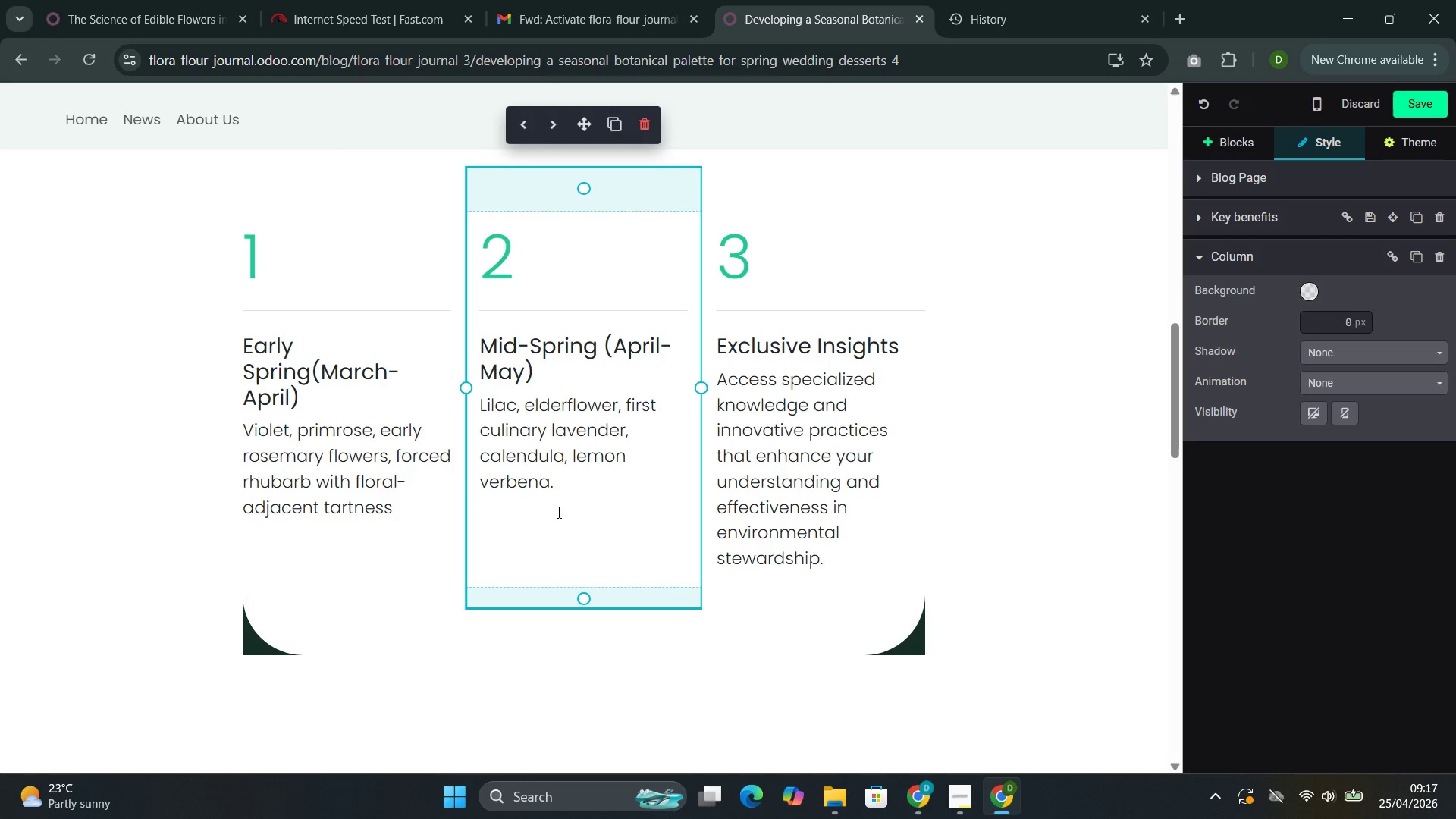 
wait(9.7)
 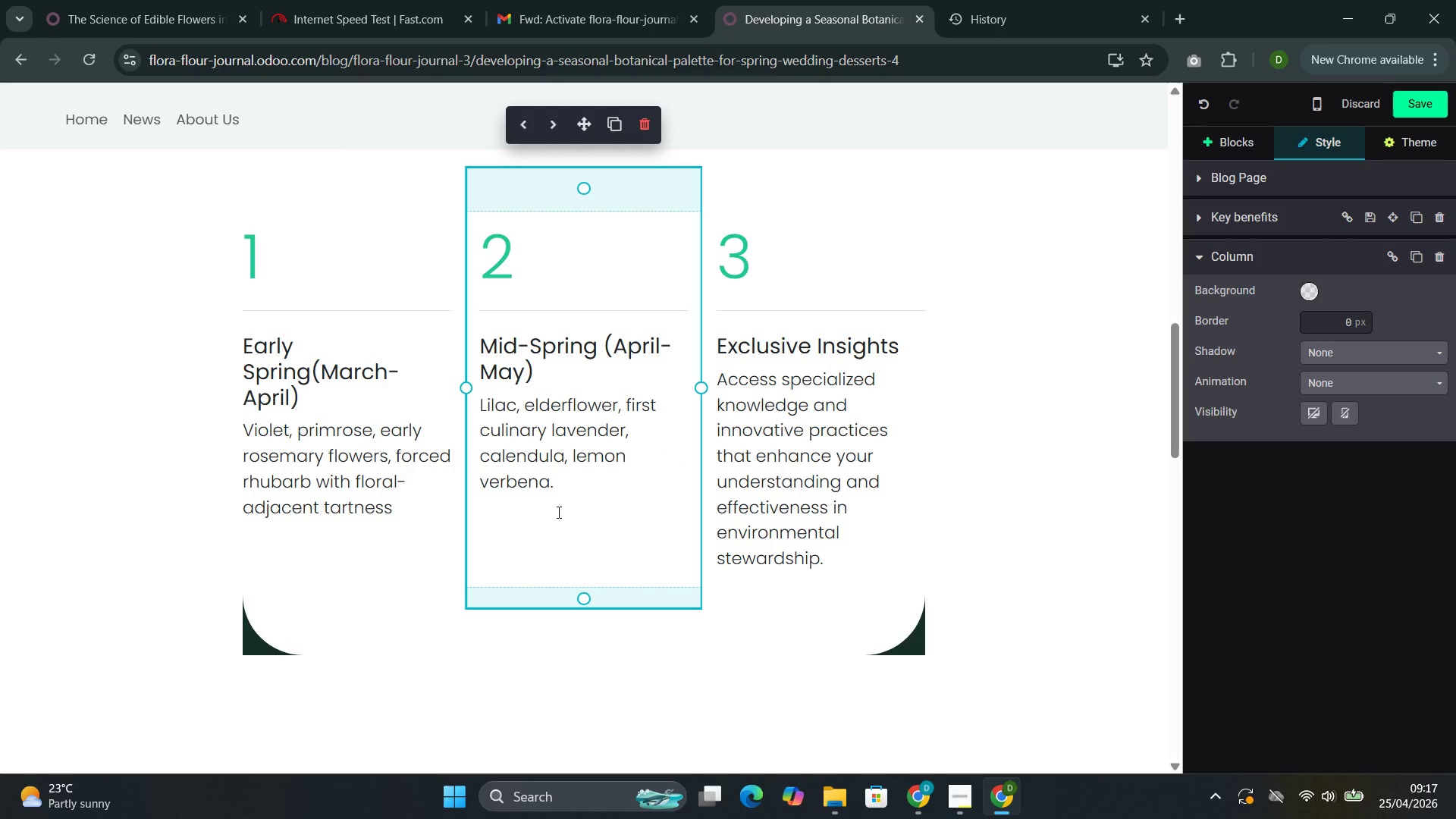 
left_click_drag(start_coordinate=[578, 481], to_coordinate=[483, 456])
 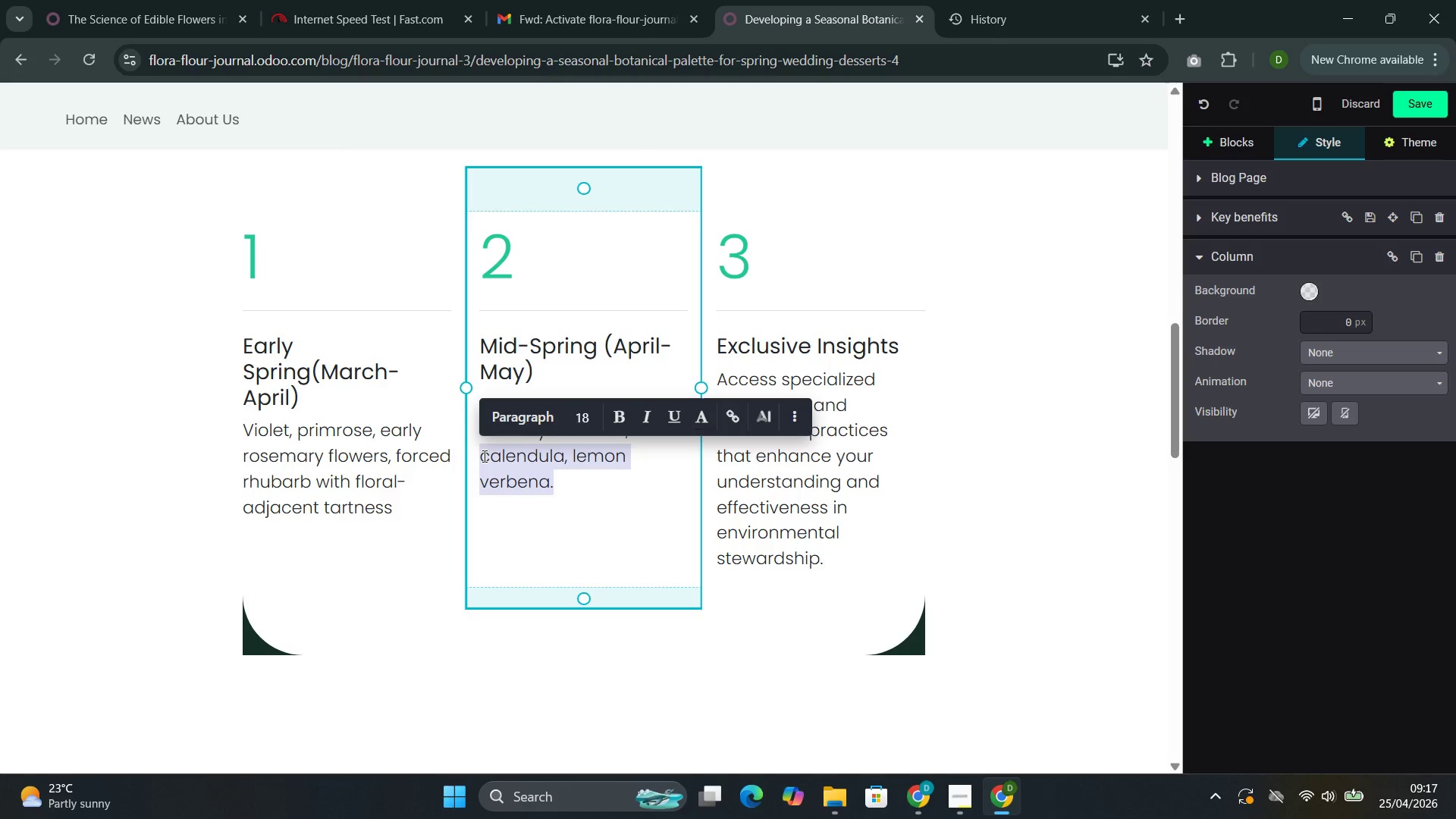 
key(Control+X)
 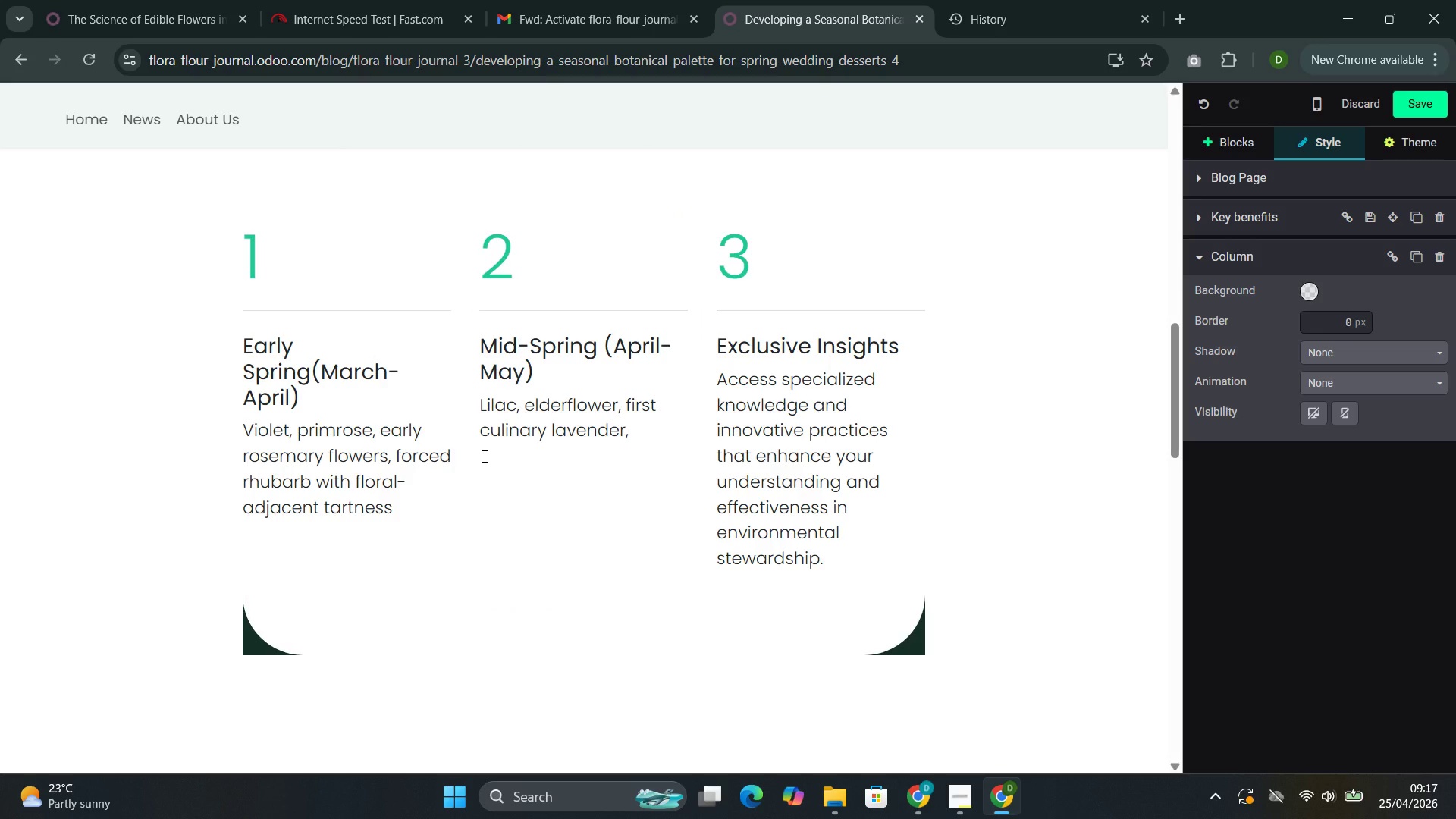 
type(rose )
 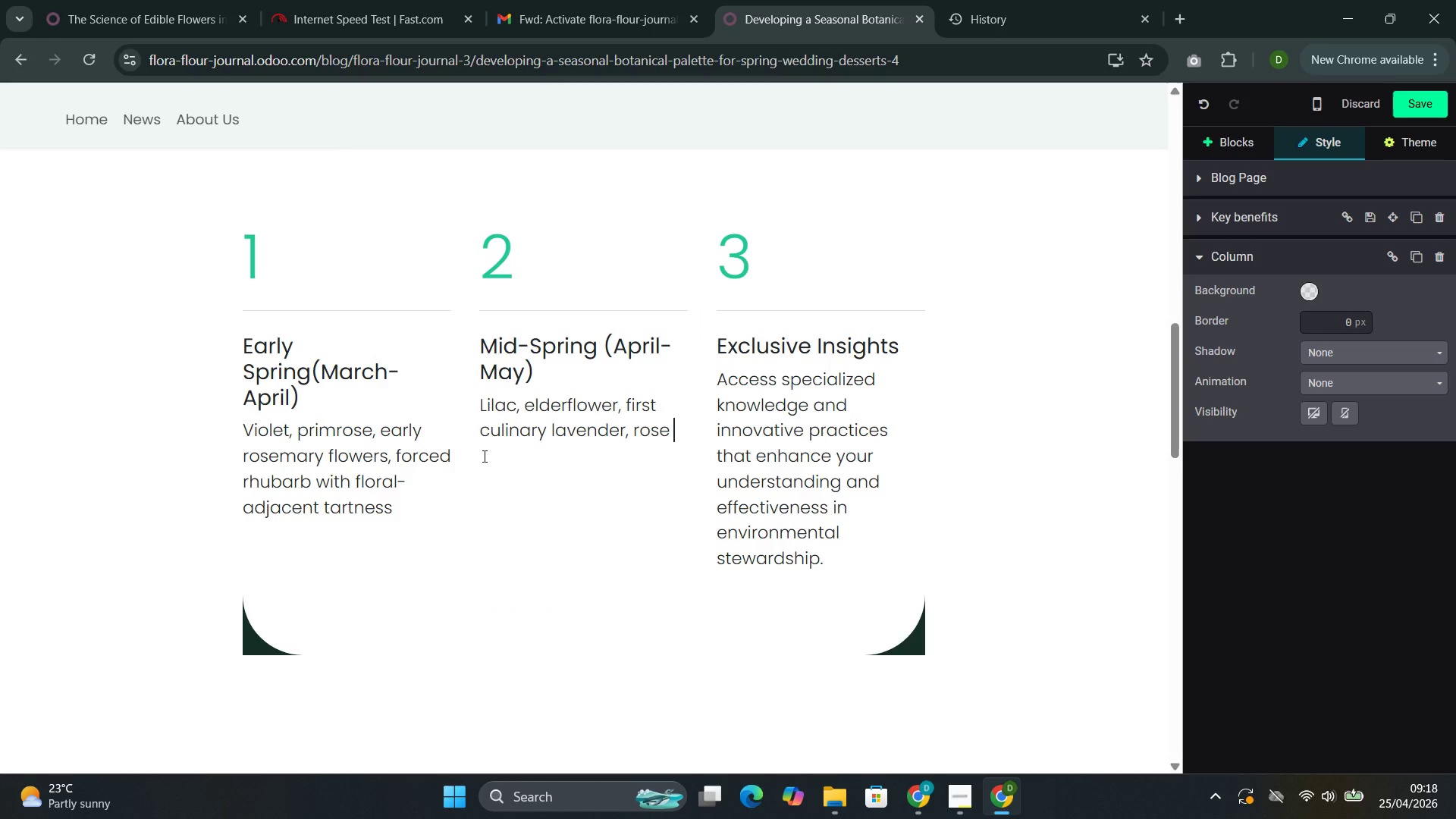 
key(ArrowLeft)
 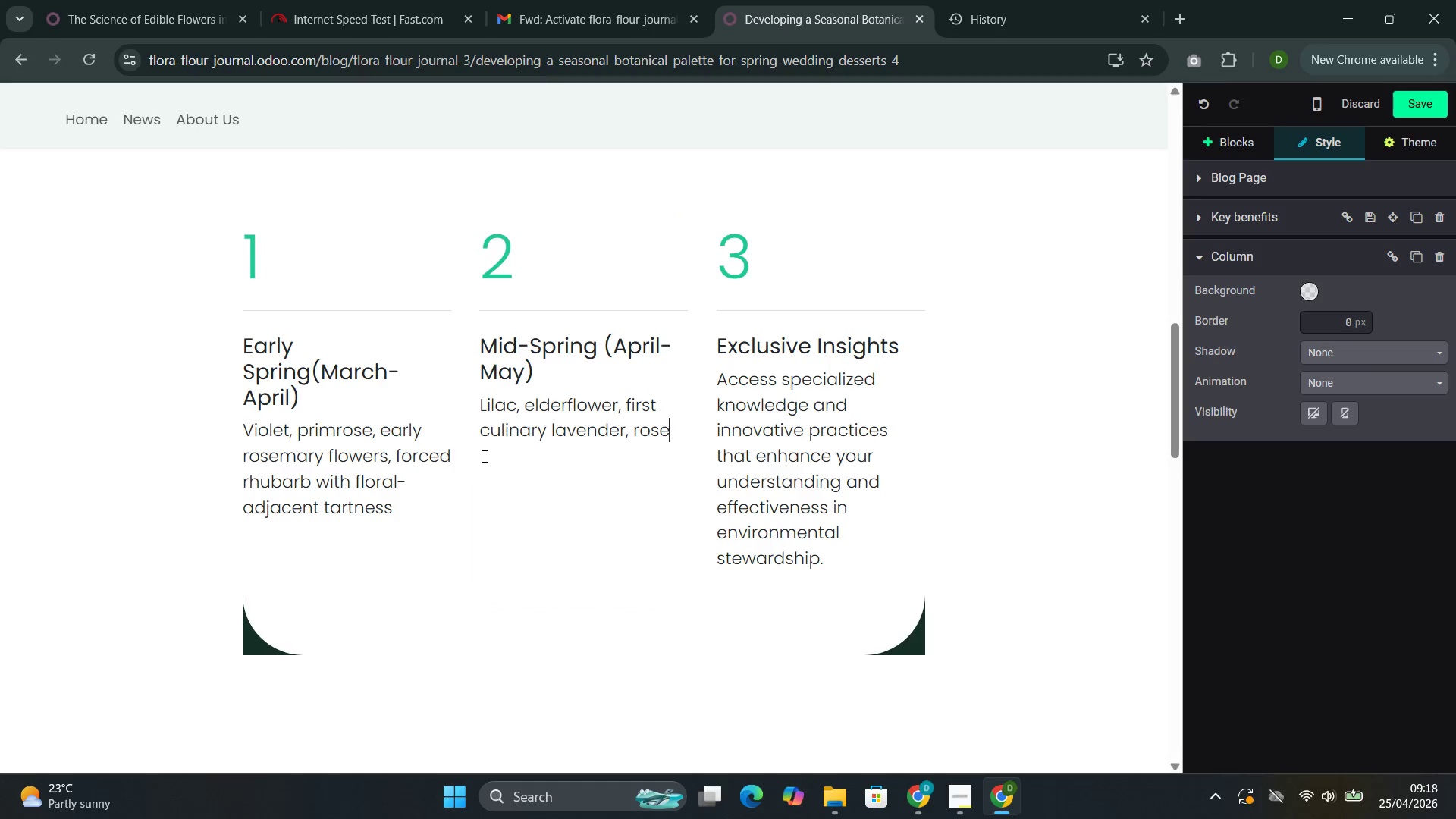 
key(ArrowLeft)
 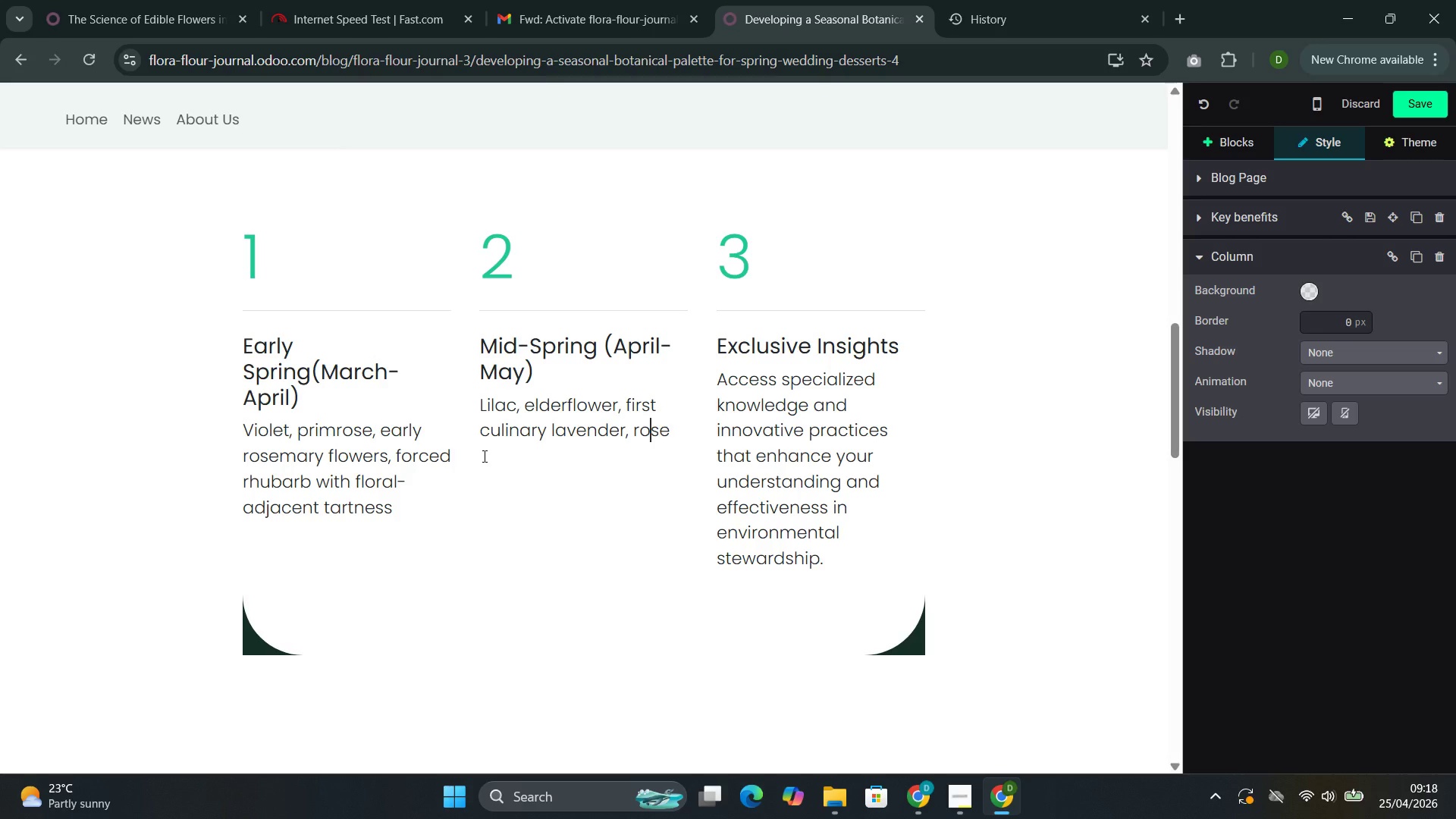 
key(ArrowLeft)
 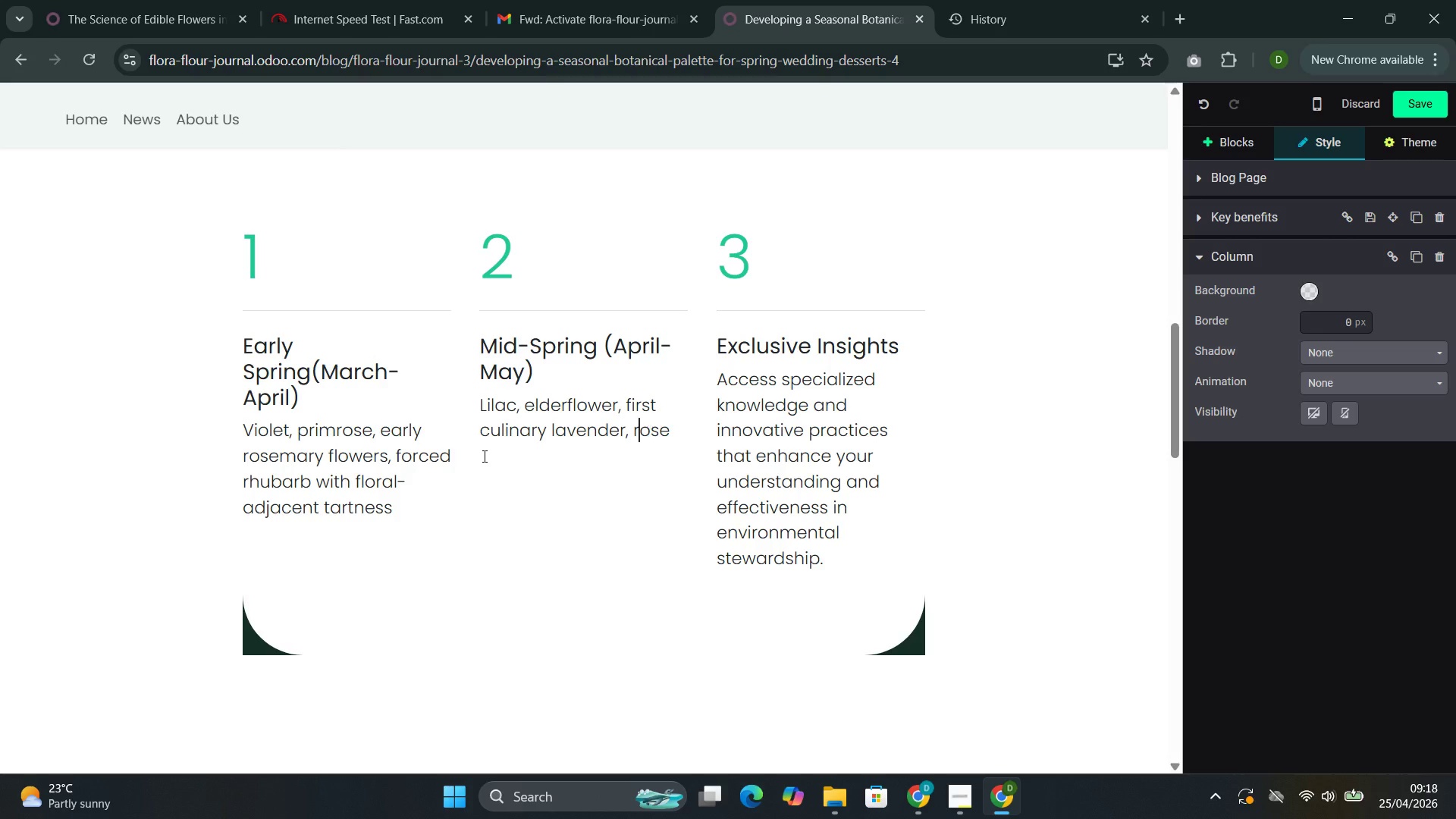 
key(ArrowLeft)
 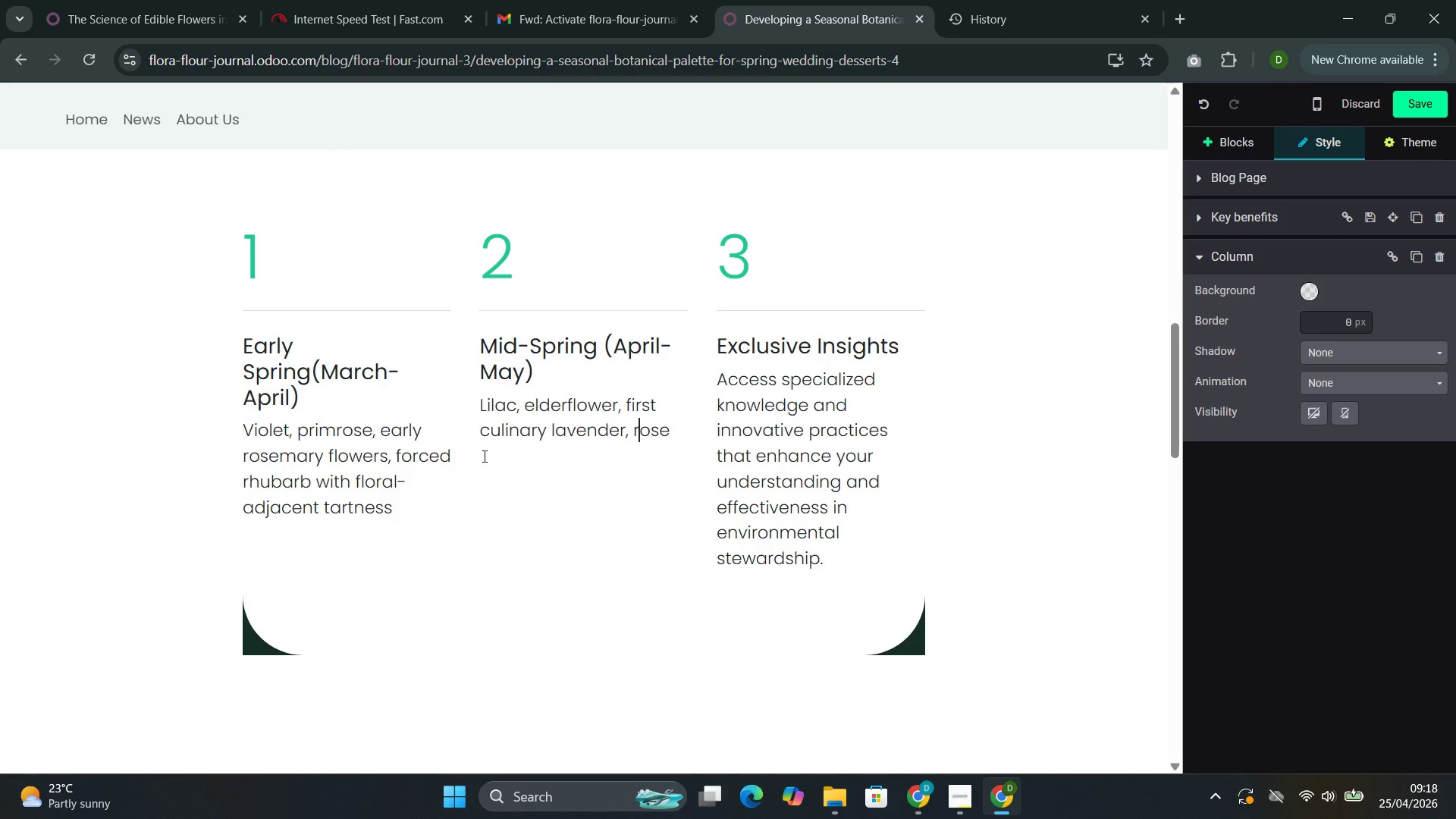 
key(ArrowLeft)
 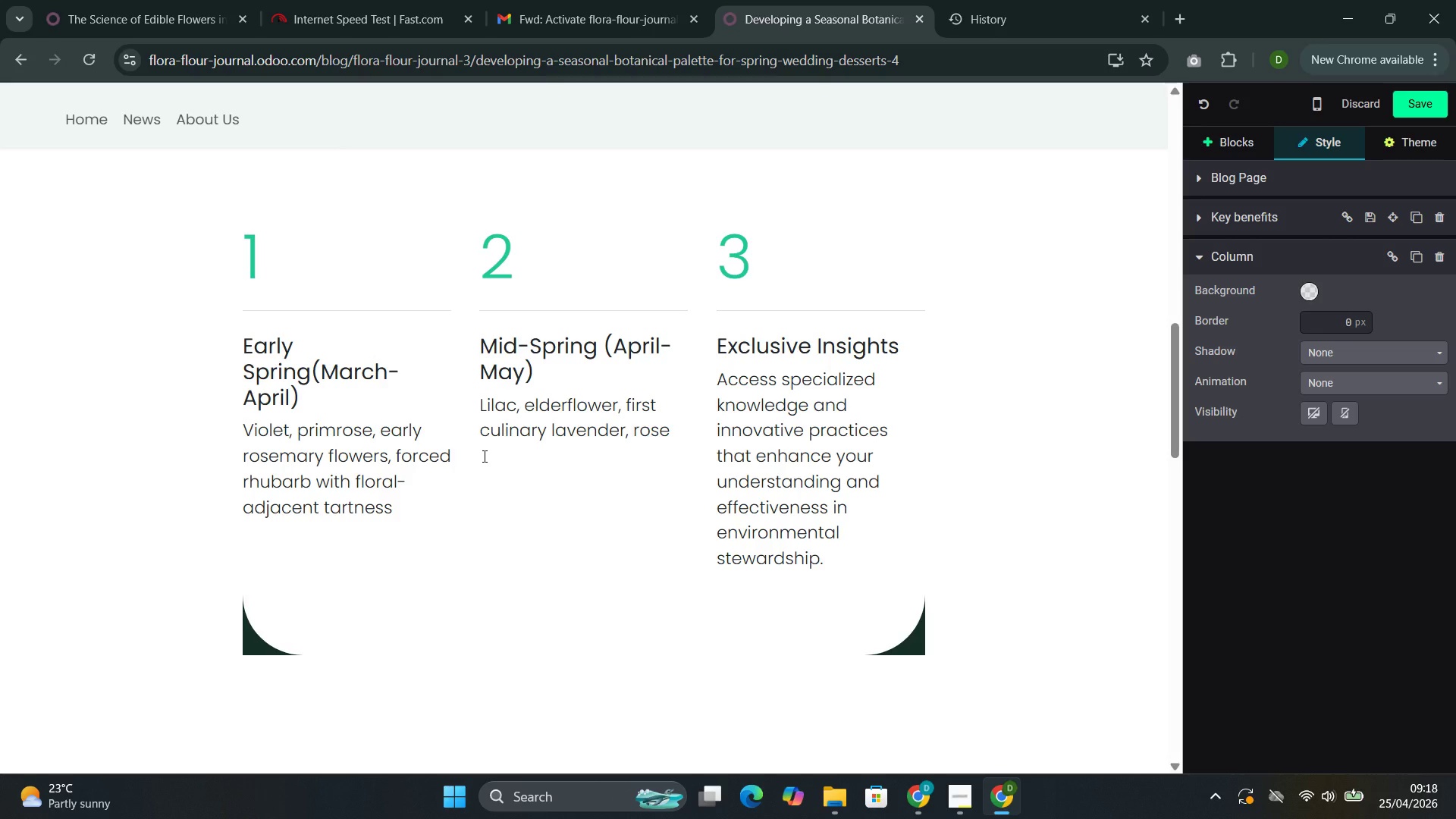 
key(ArrowLeft)
 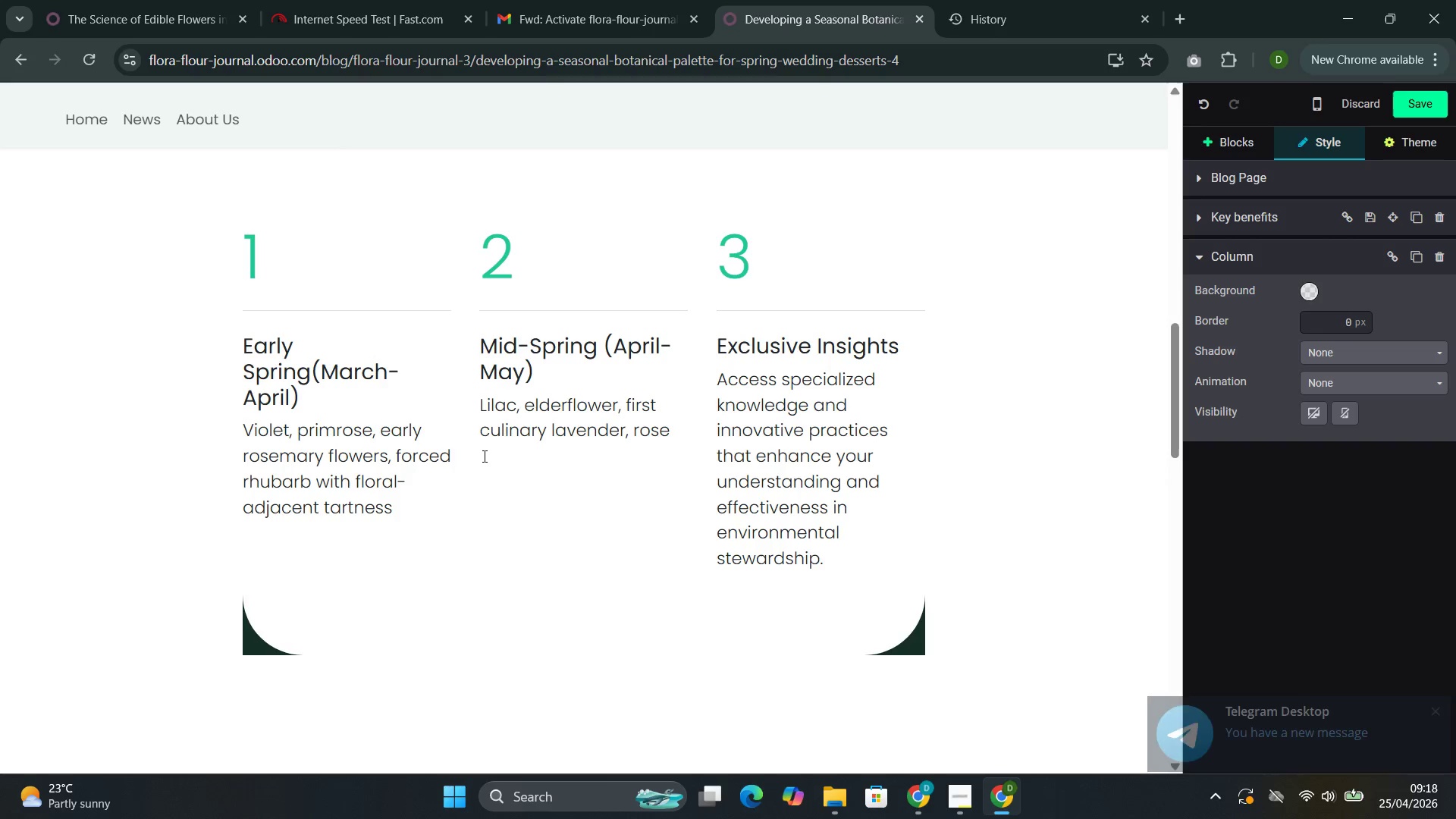 
type( chamomile)
 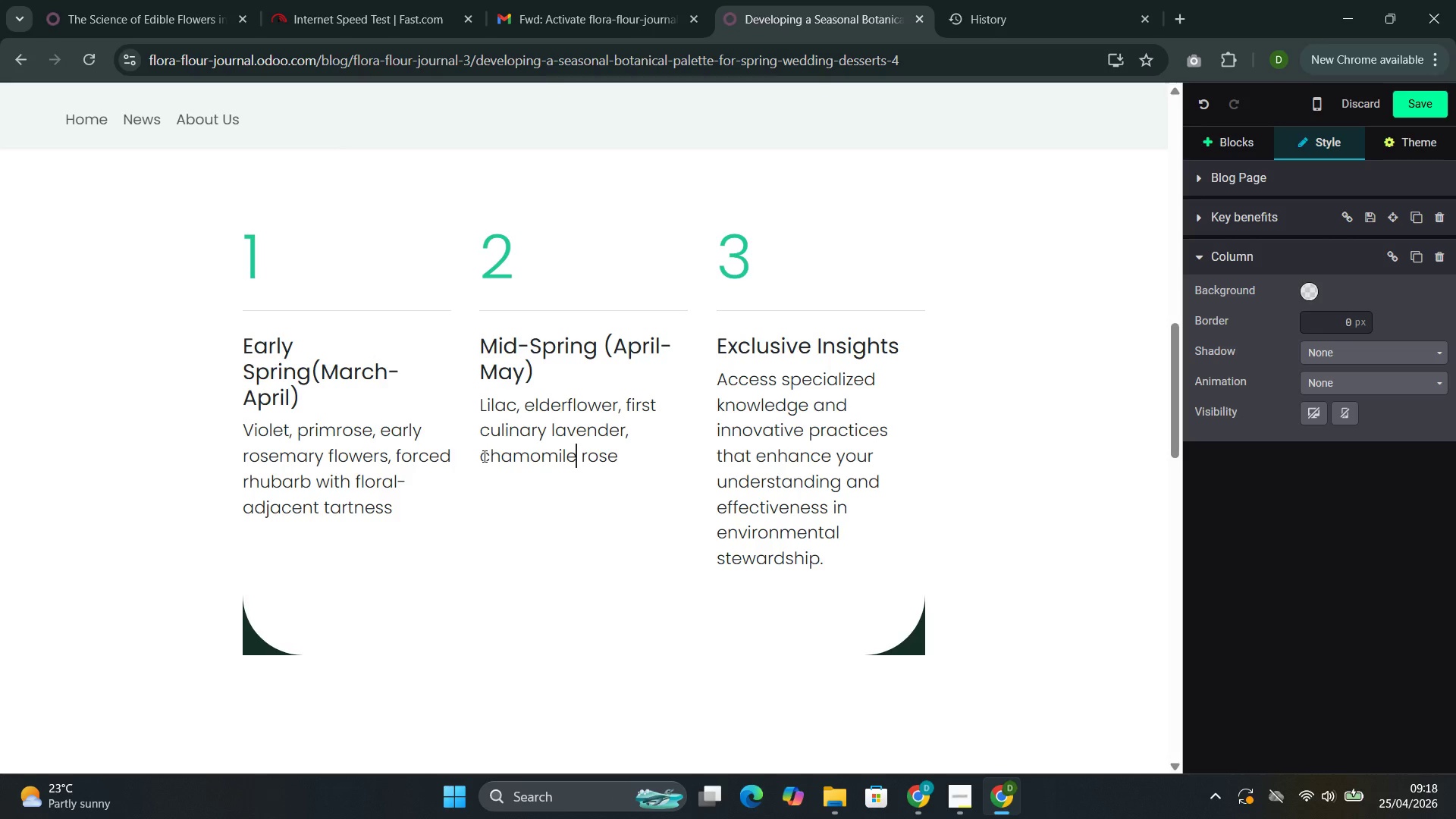 
key(Comma)
 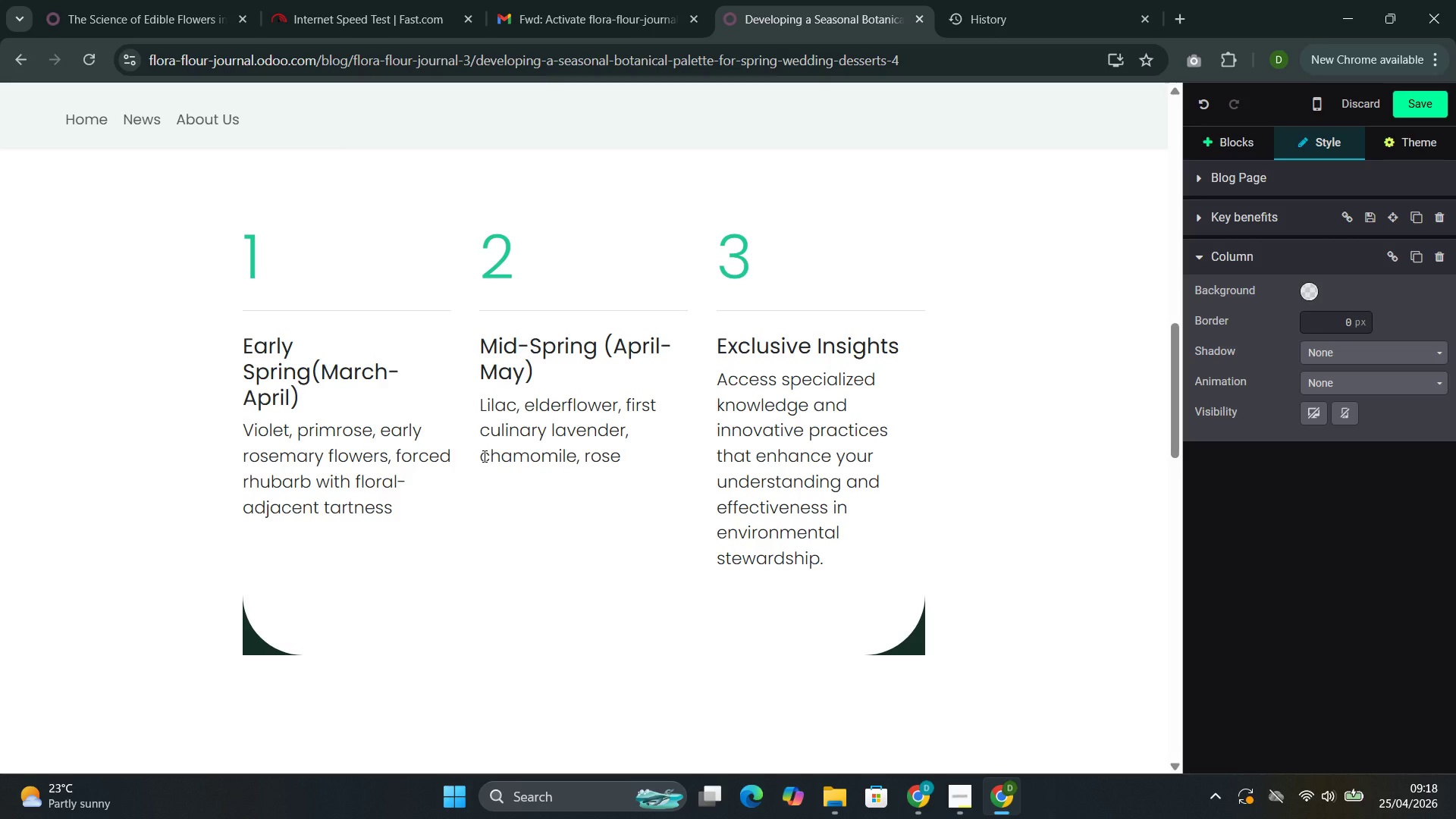 
key(ArrowRight)
 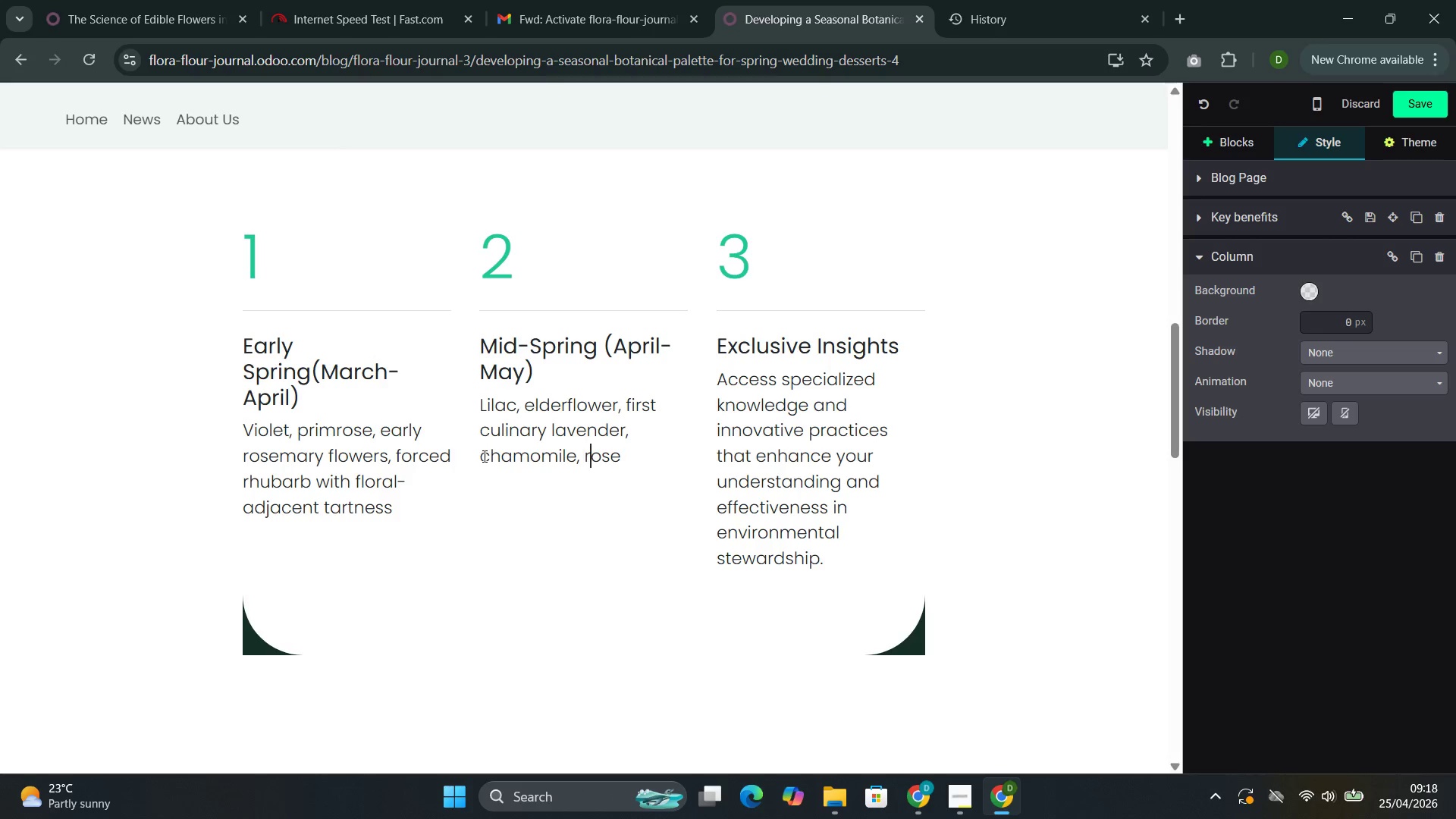 
key(ArrowRight)
 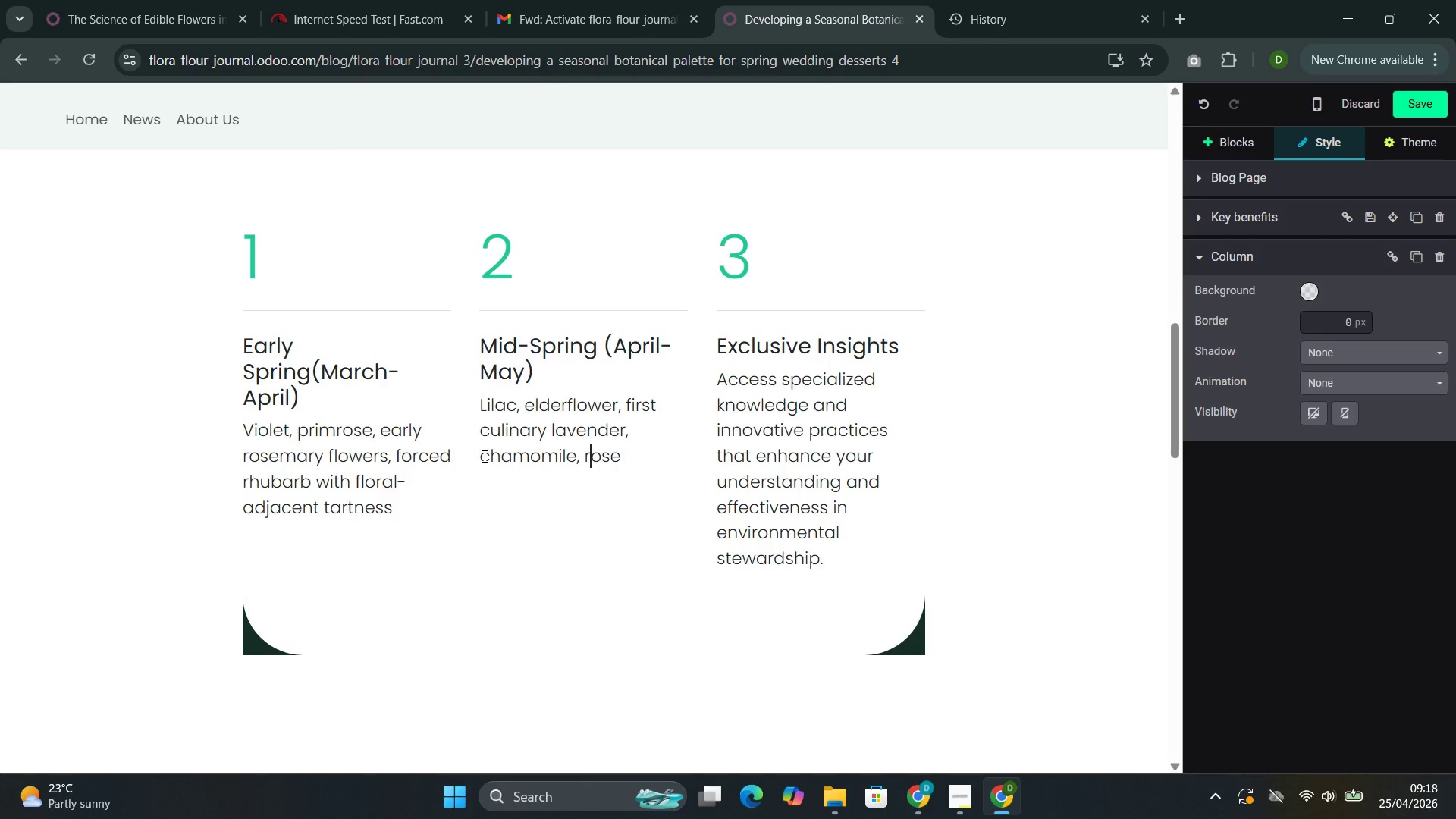 
key(ArrowRight)
 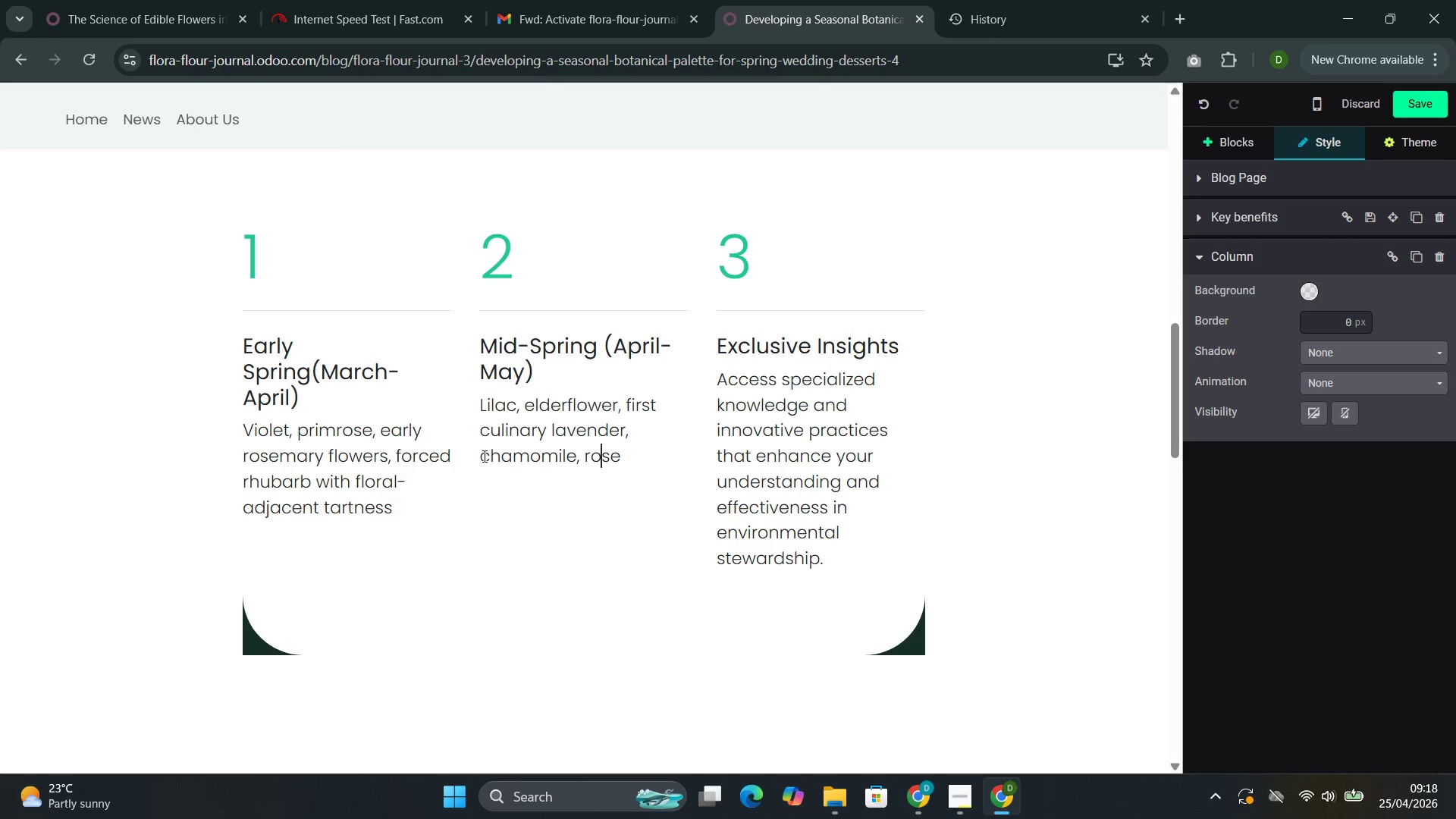 
key(ArrowRight)
 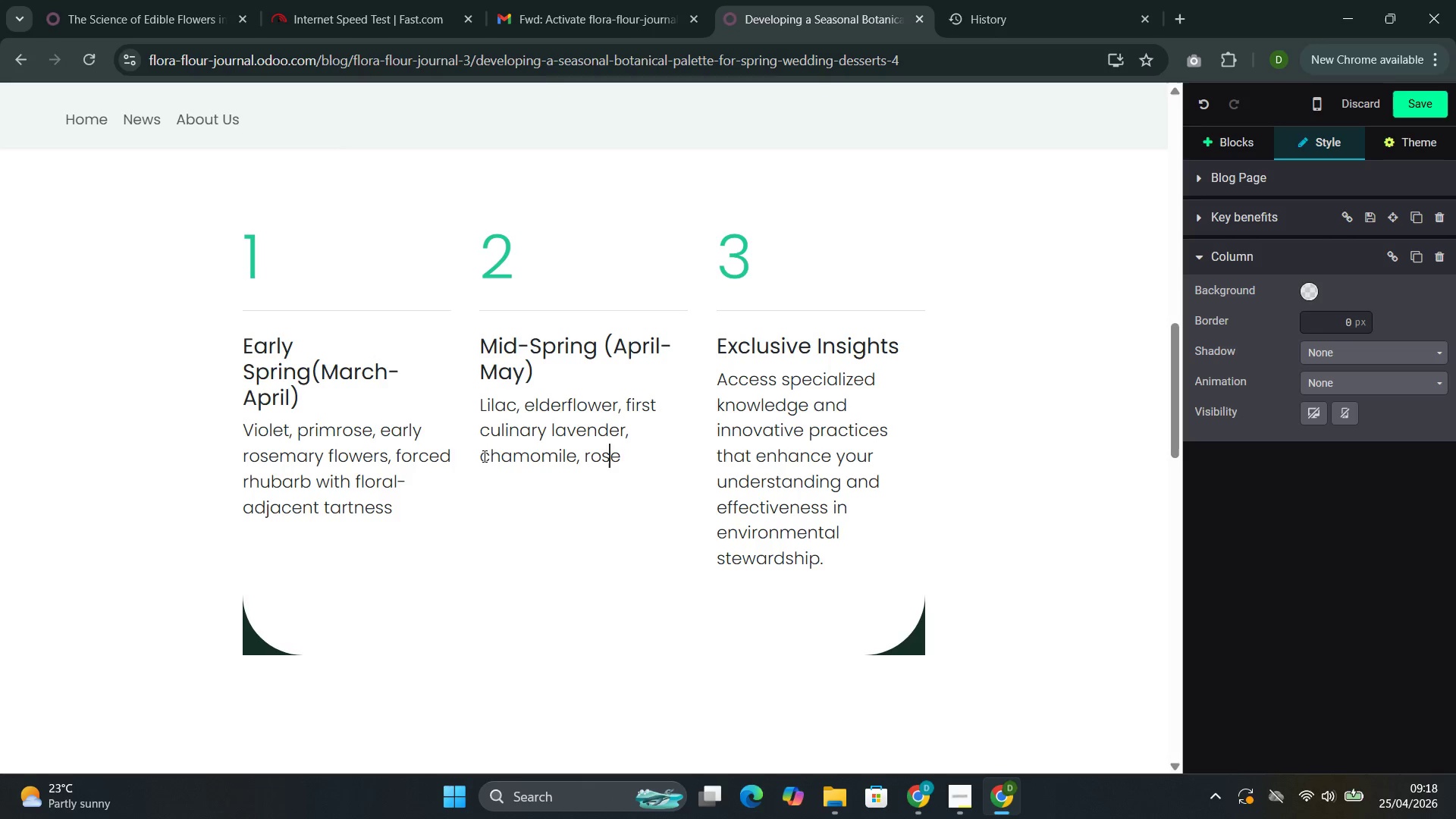 
key(ArrowRight)
 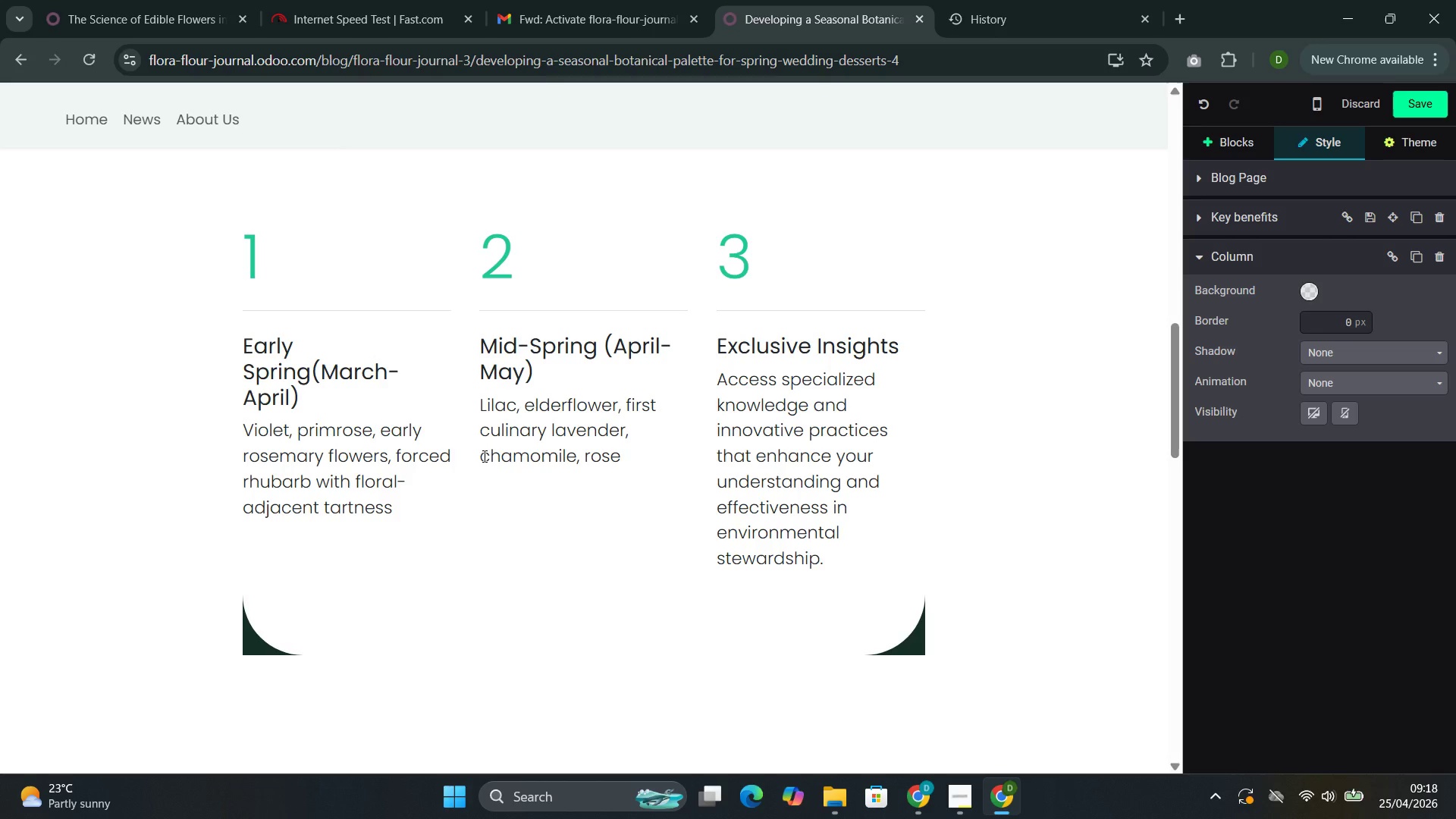 
type( geranium.)
 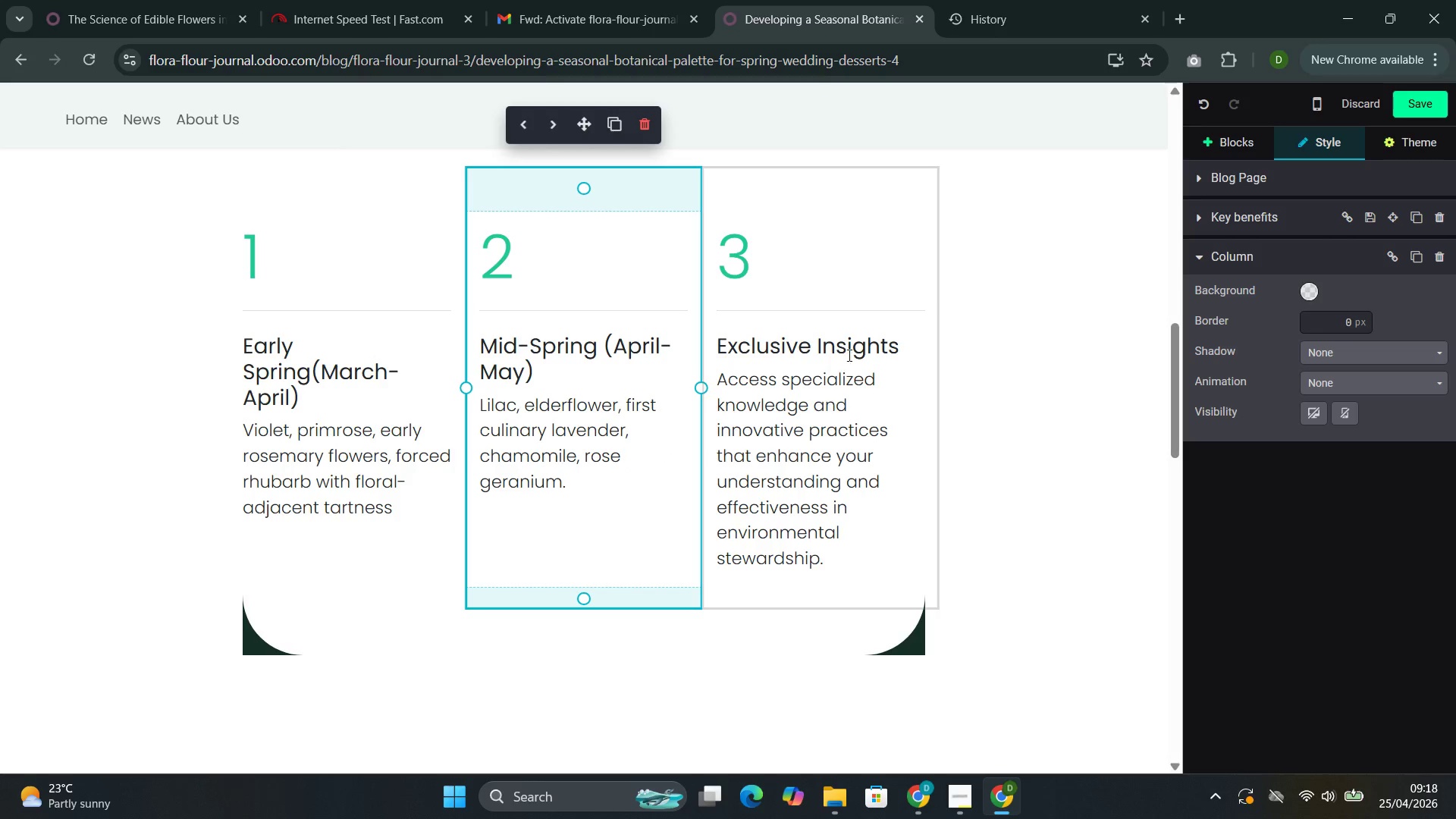 
left_click_drag(start_coordinate=[899, 345], to_coordinate=[723, 345])
 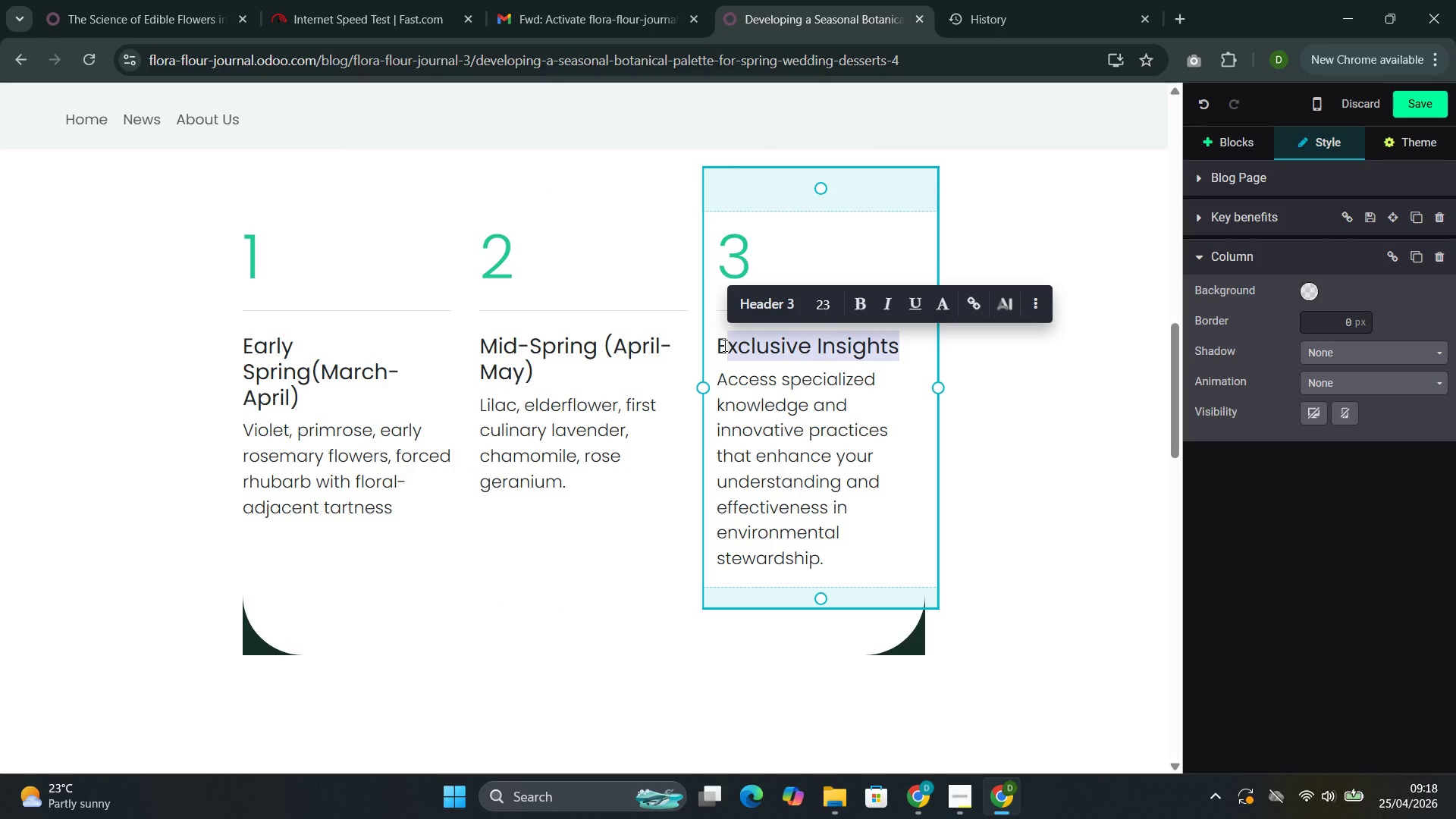 
key(Backspace)
key(Backspace)
type(Late Spring())
 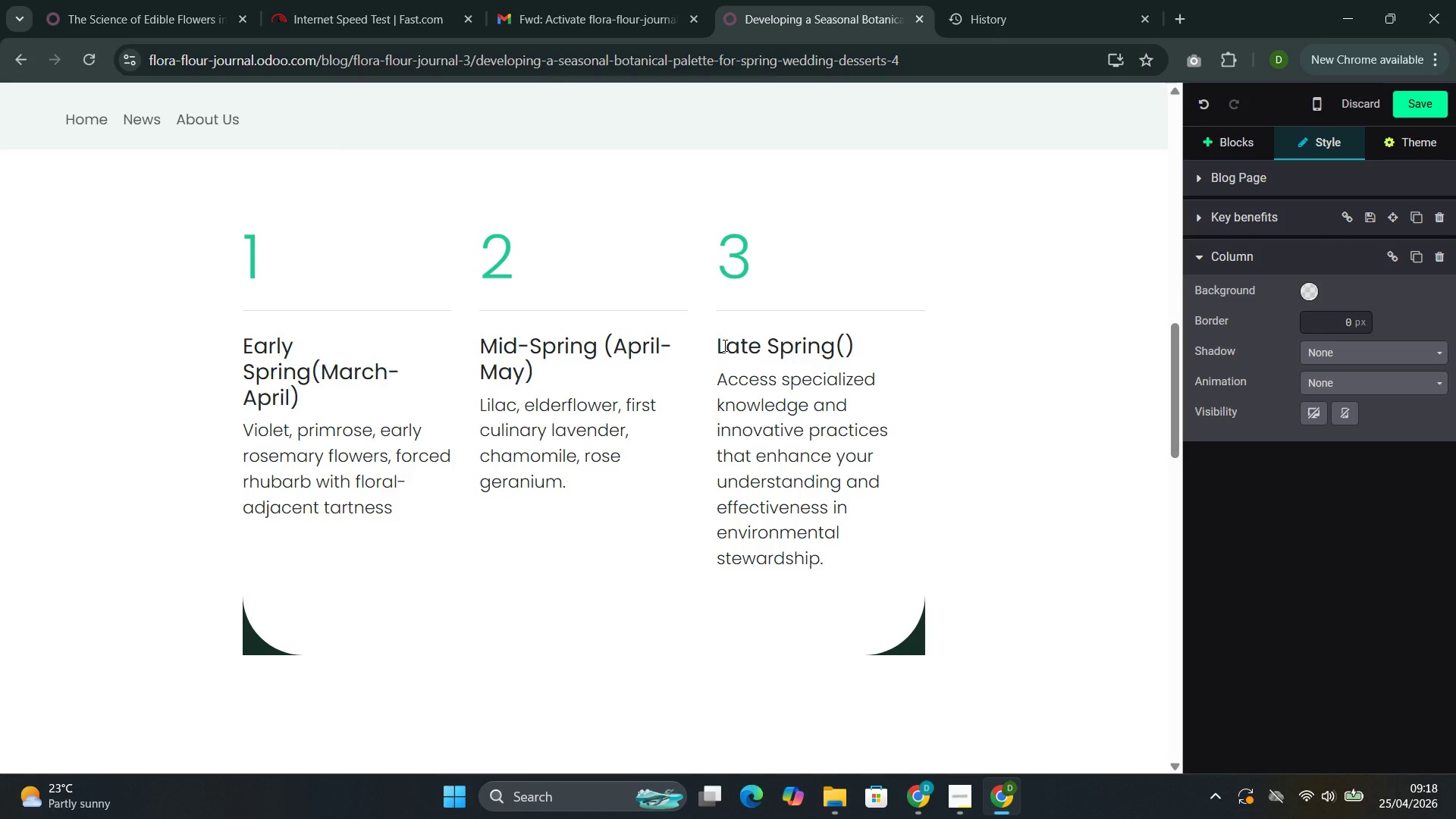 
key(ArrowLeft)
 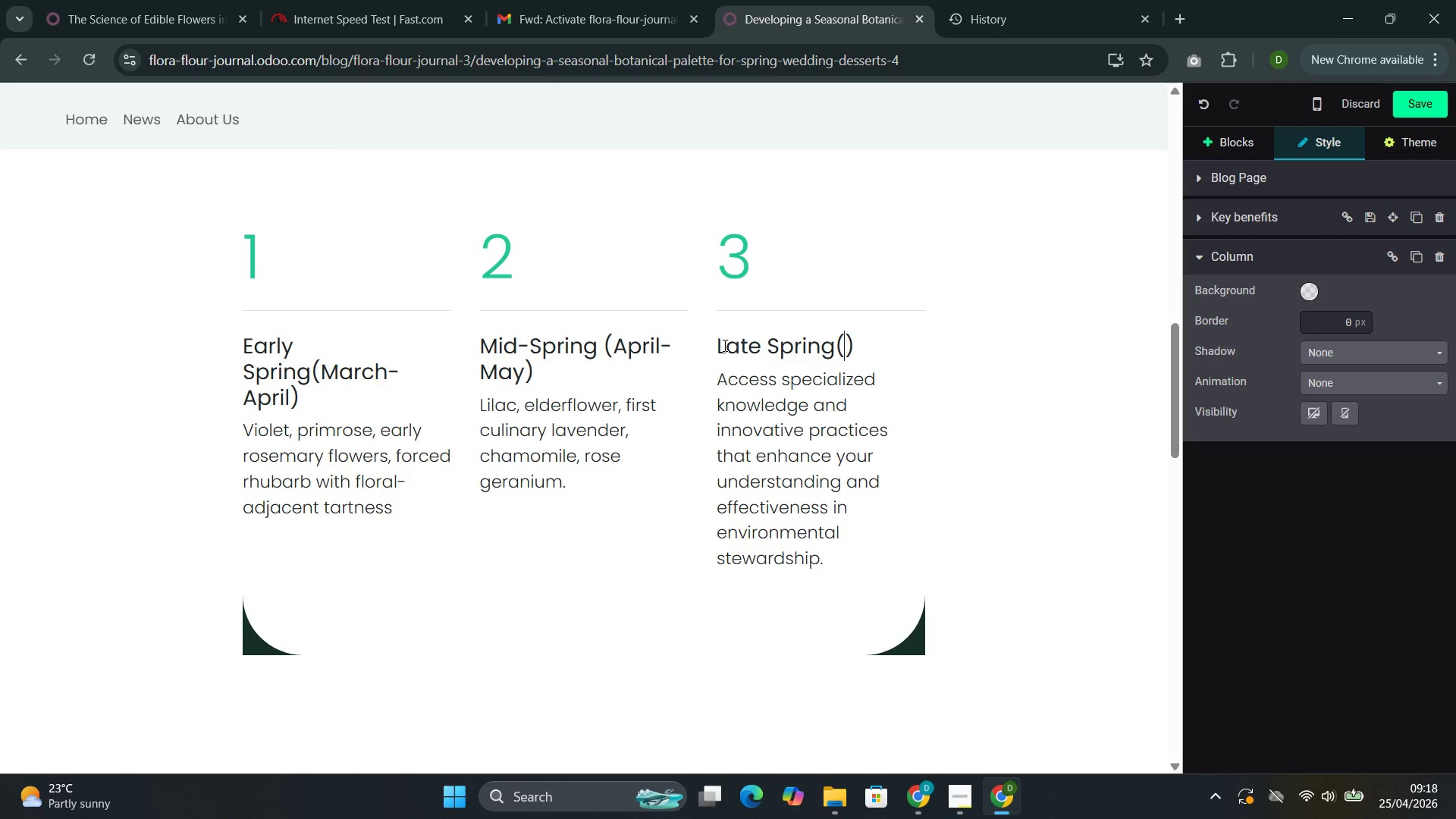 
type(<)
key(Backspace)
type(May-June)
 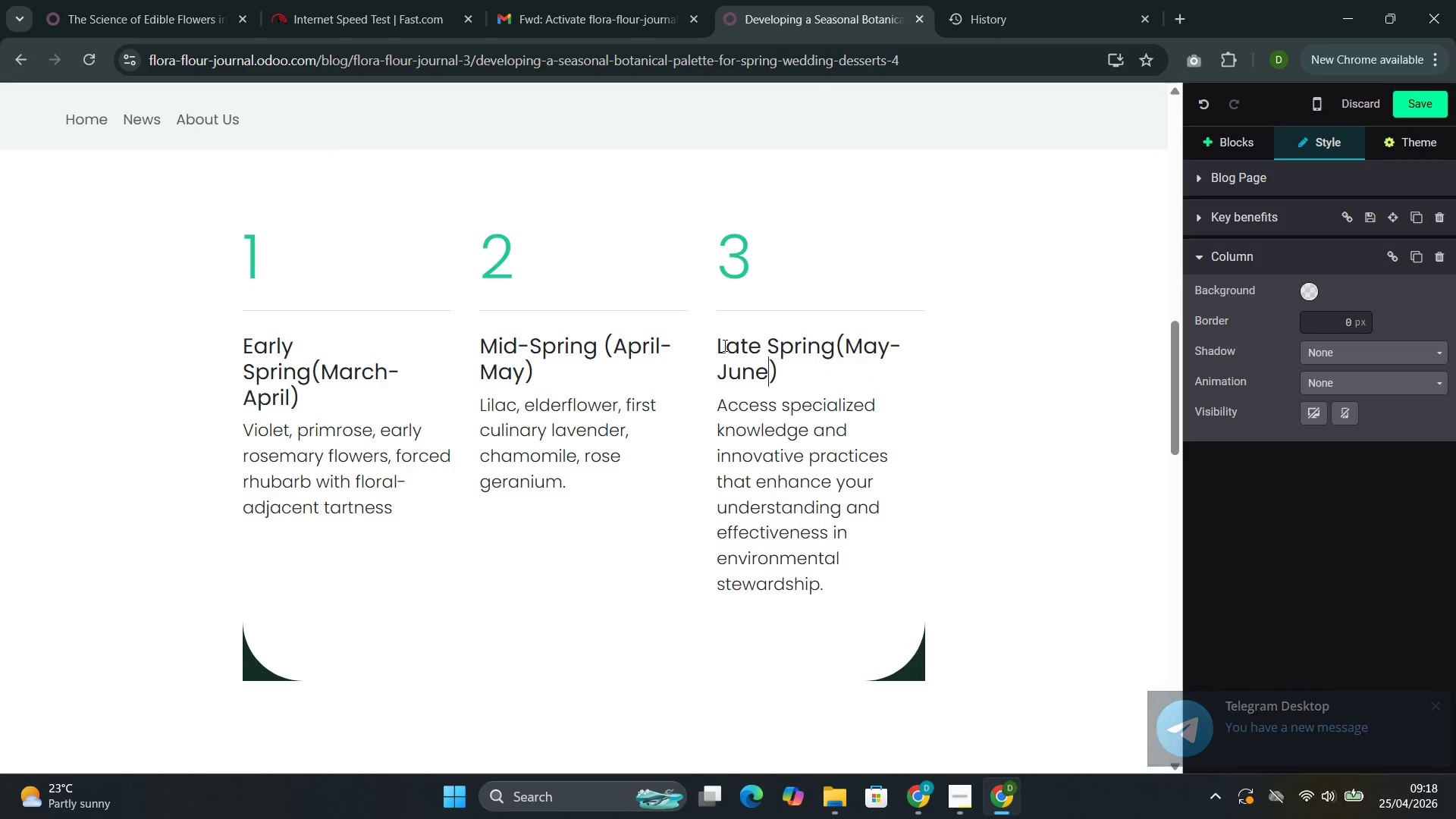 
left_click_drag(start_coordinate=[827, 587], to_coordinate=[726, 400])
 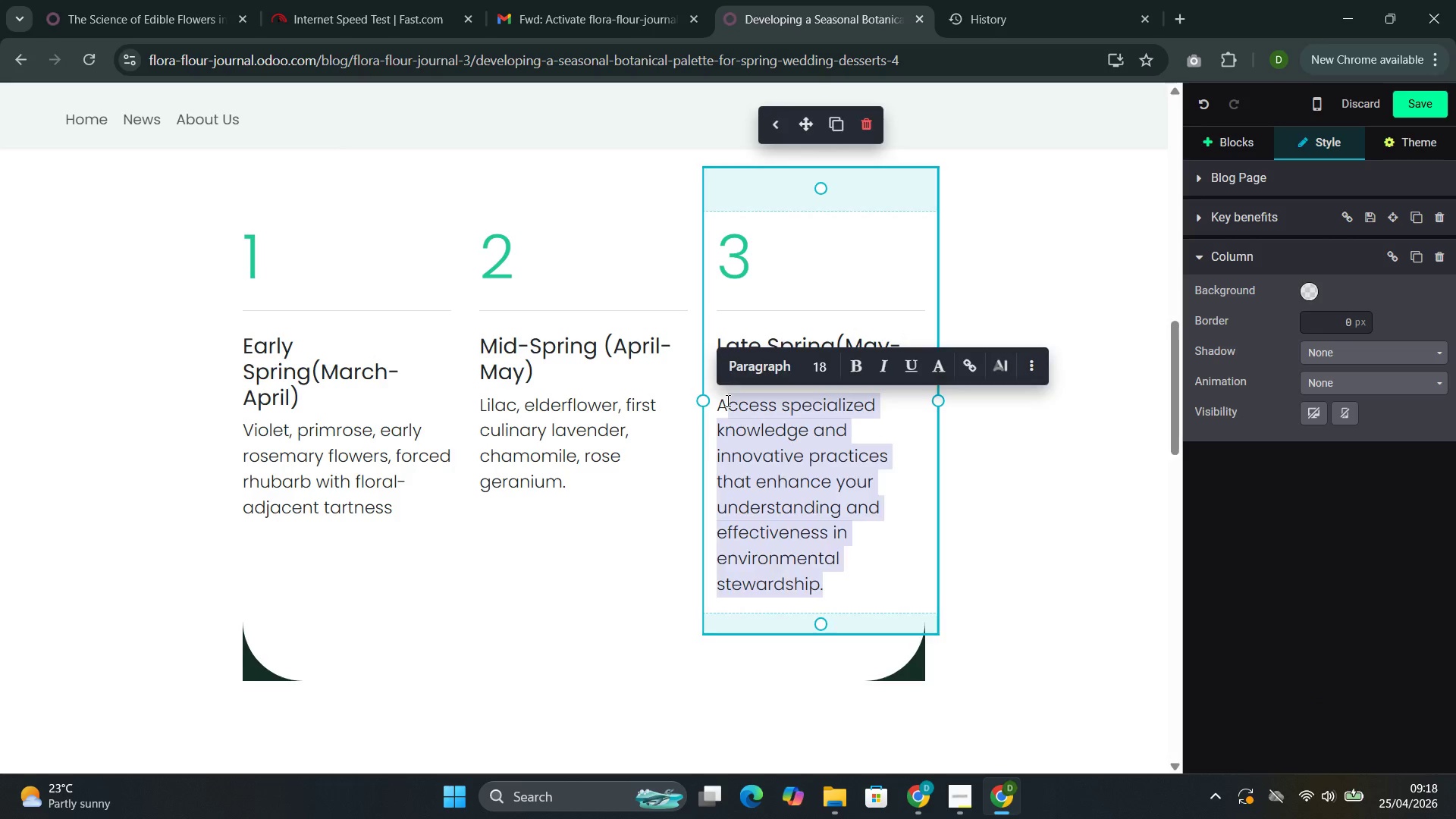 
key(Backspace)
key(Backspace)
type(Full lavender harvest, rosem)
key(Backspace)
type(, borage, )
 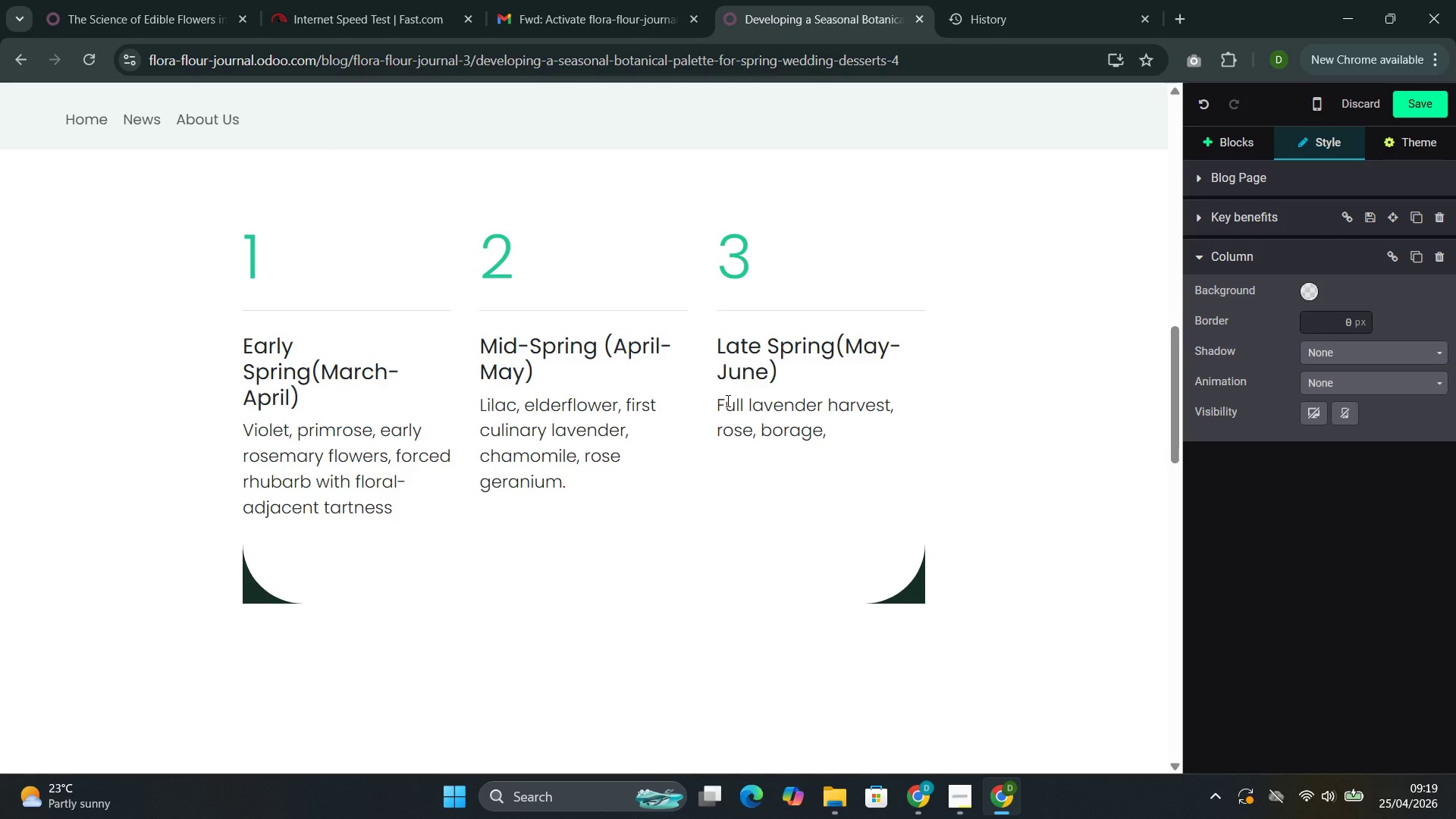 
key(Control+C)
 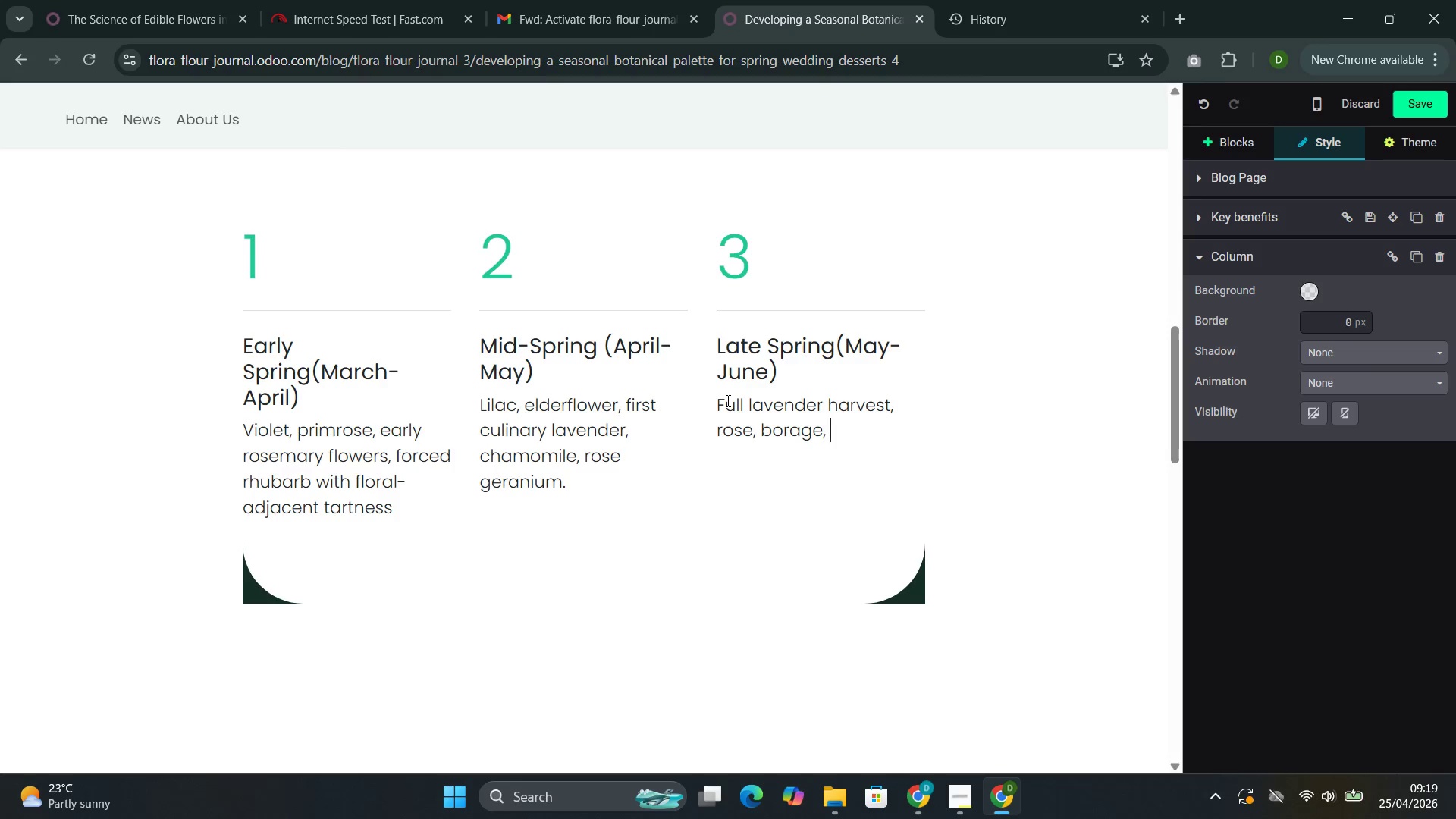 
key(Control+V)
 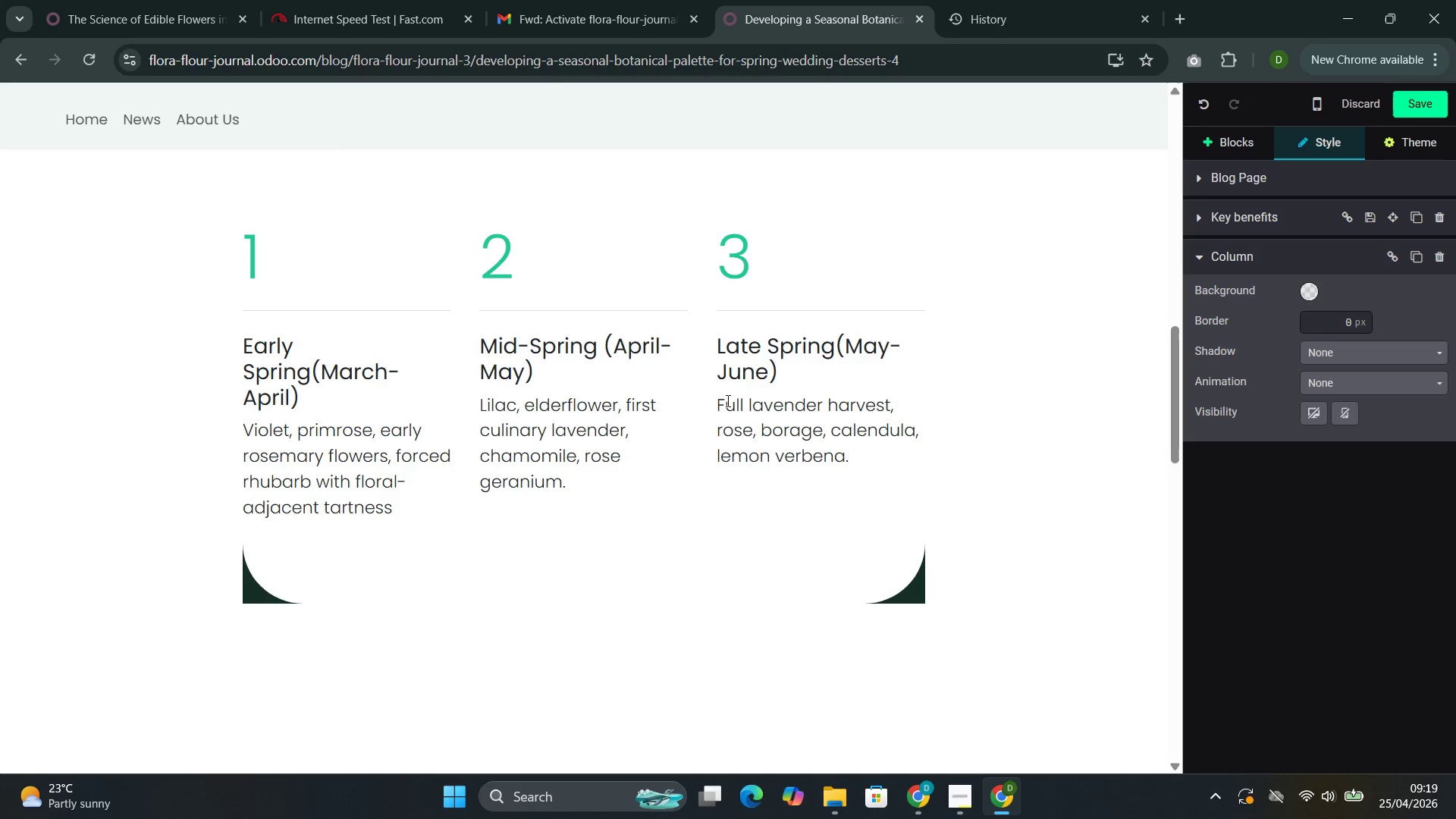 
wait(8.14)
 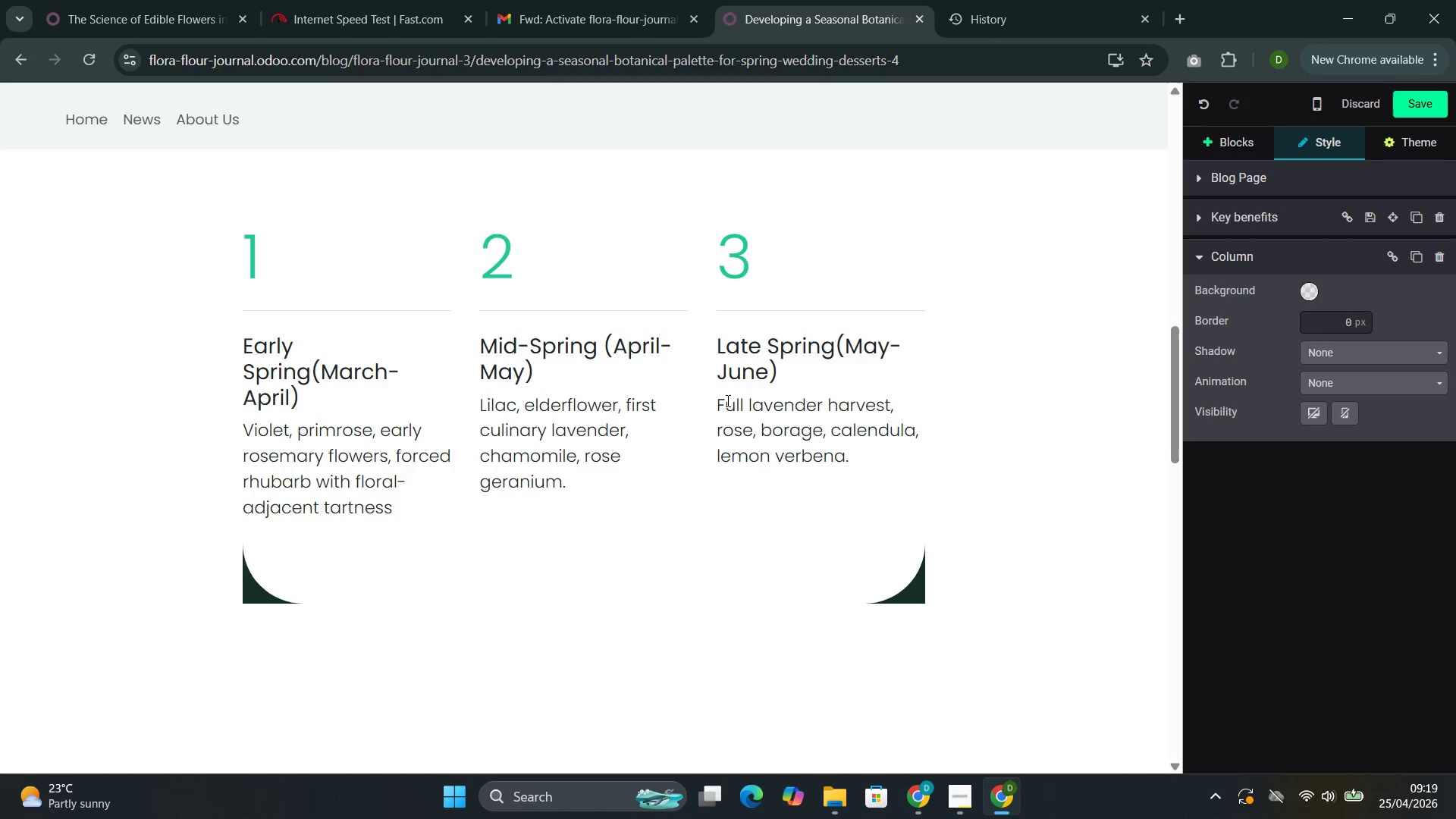 
left_click([811, 423])
 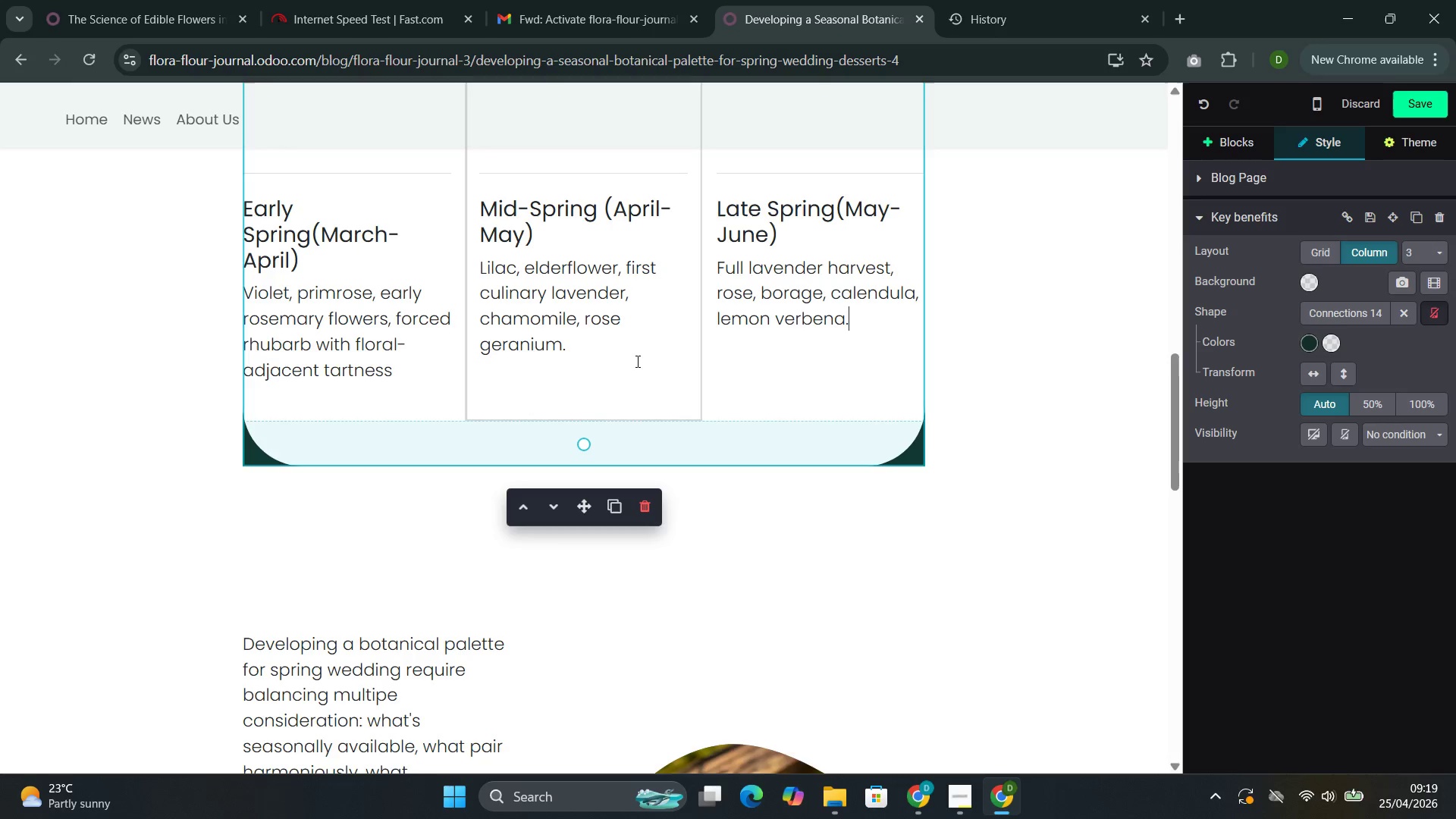 
left_click([782, 394])
 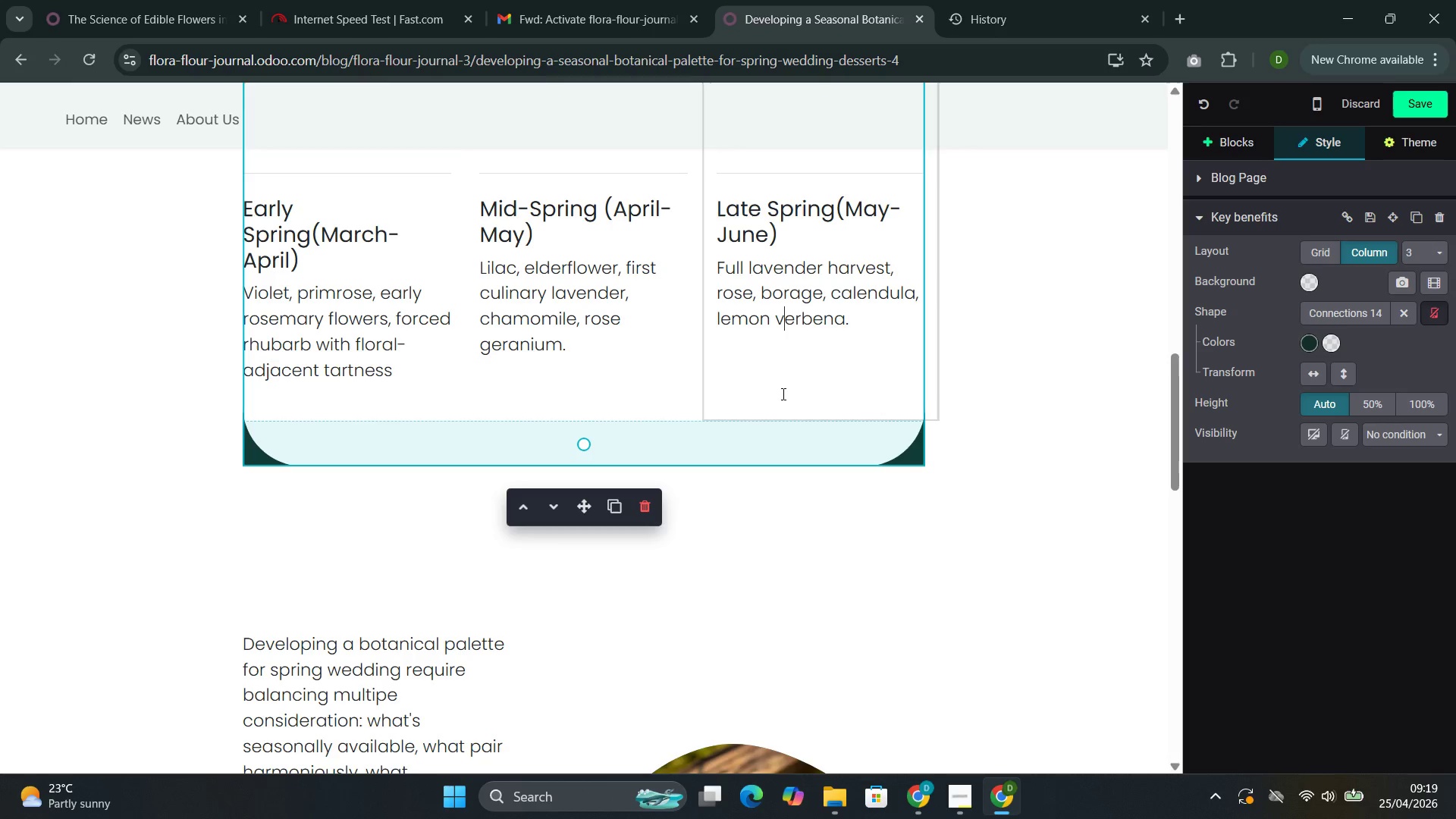 
mouse_move([795, 397])
 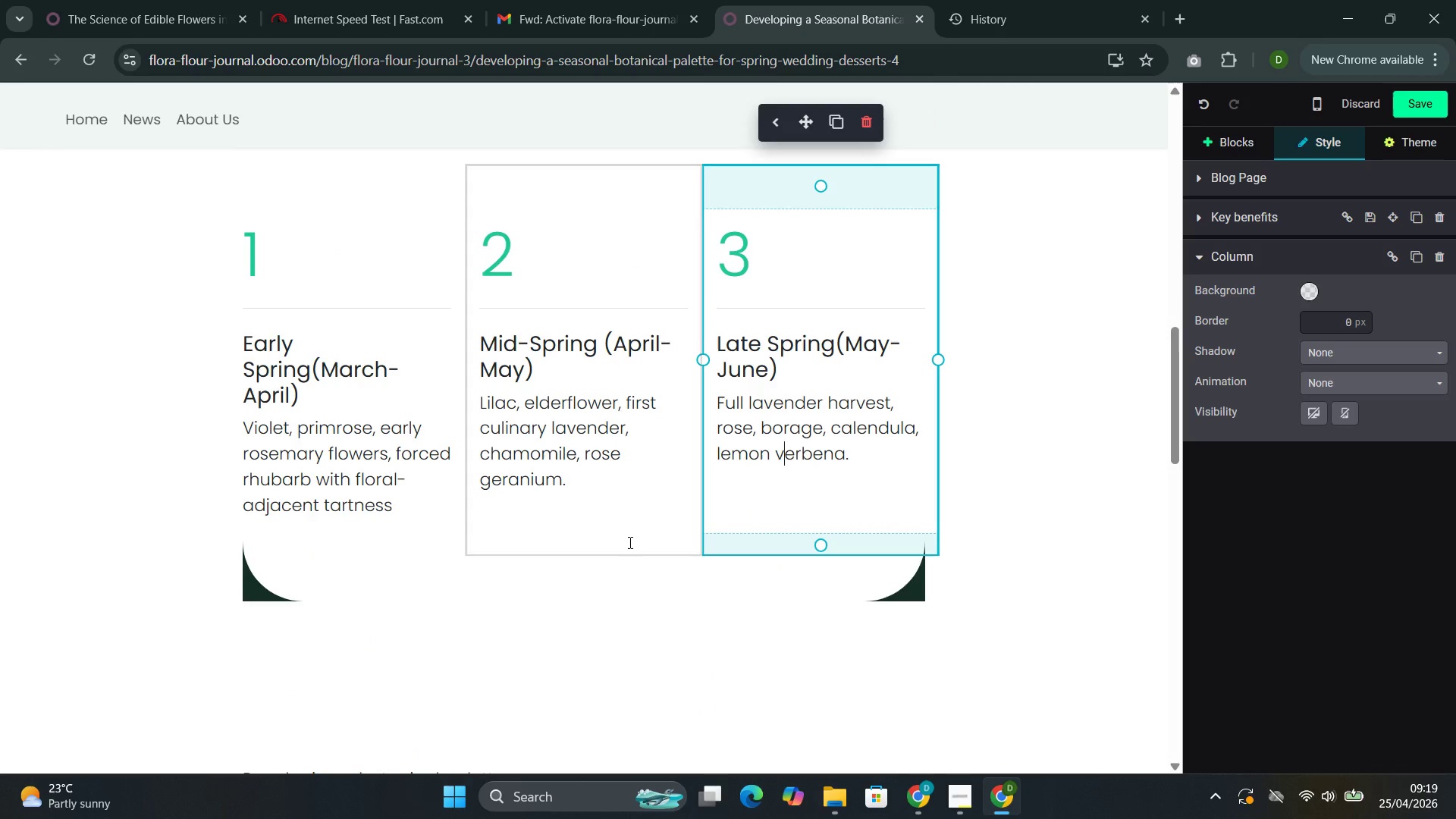 
left_click([1250, 149])
 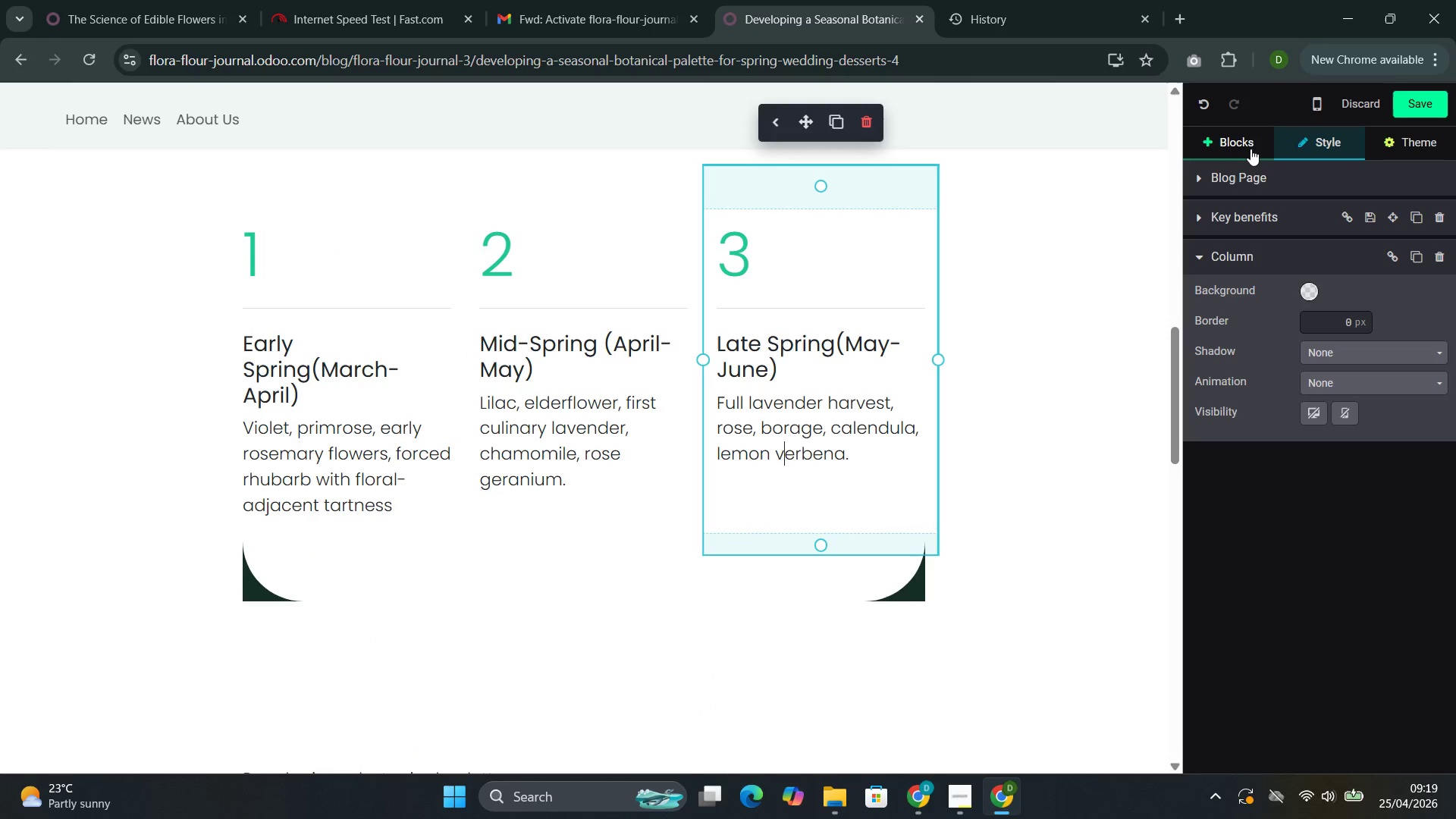 
mouse_move([1282, 182])
 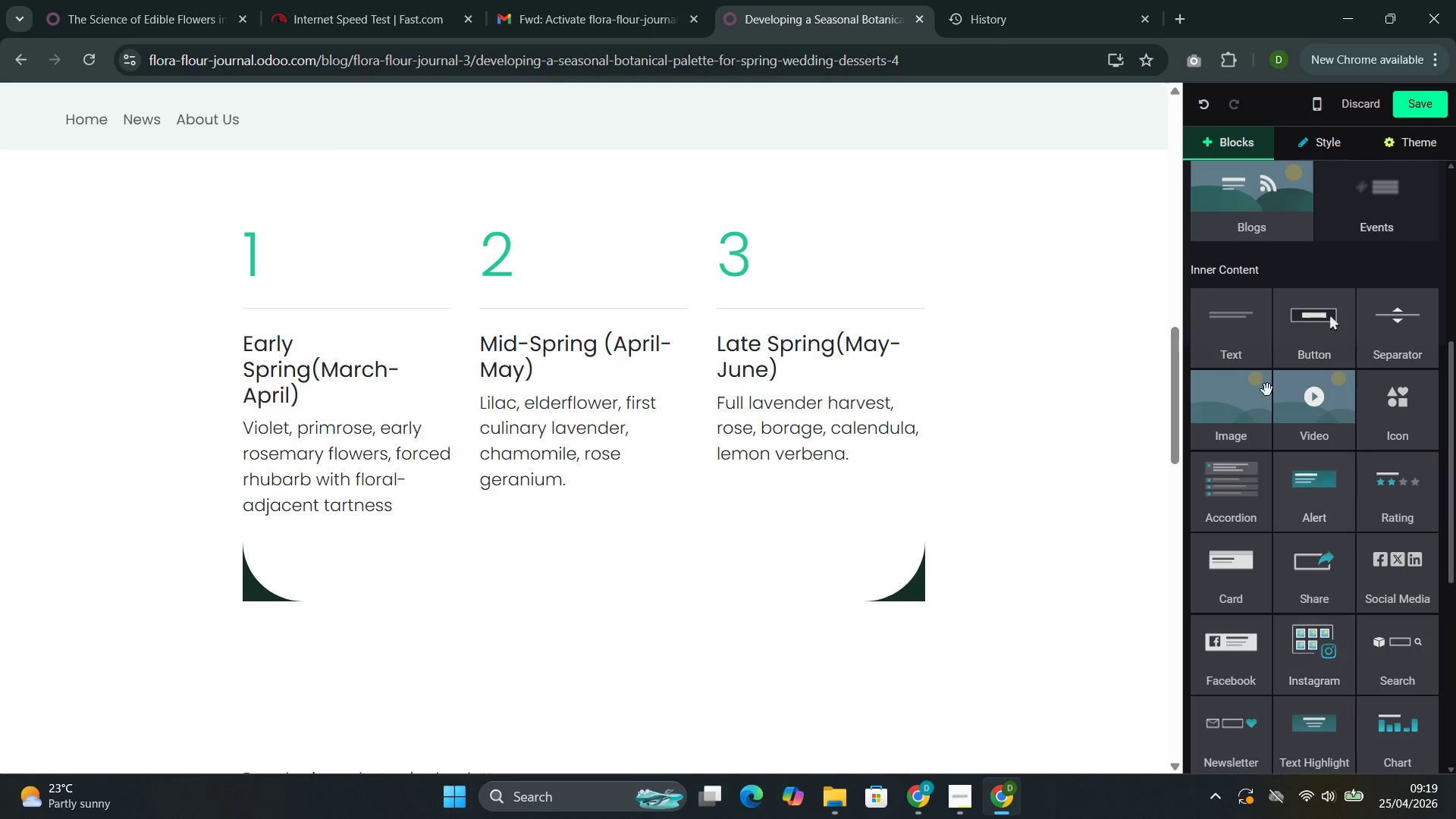 
left_click_drag(start_coordinate=[1248, 332], to_coordinate=[357, 558])
 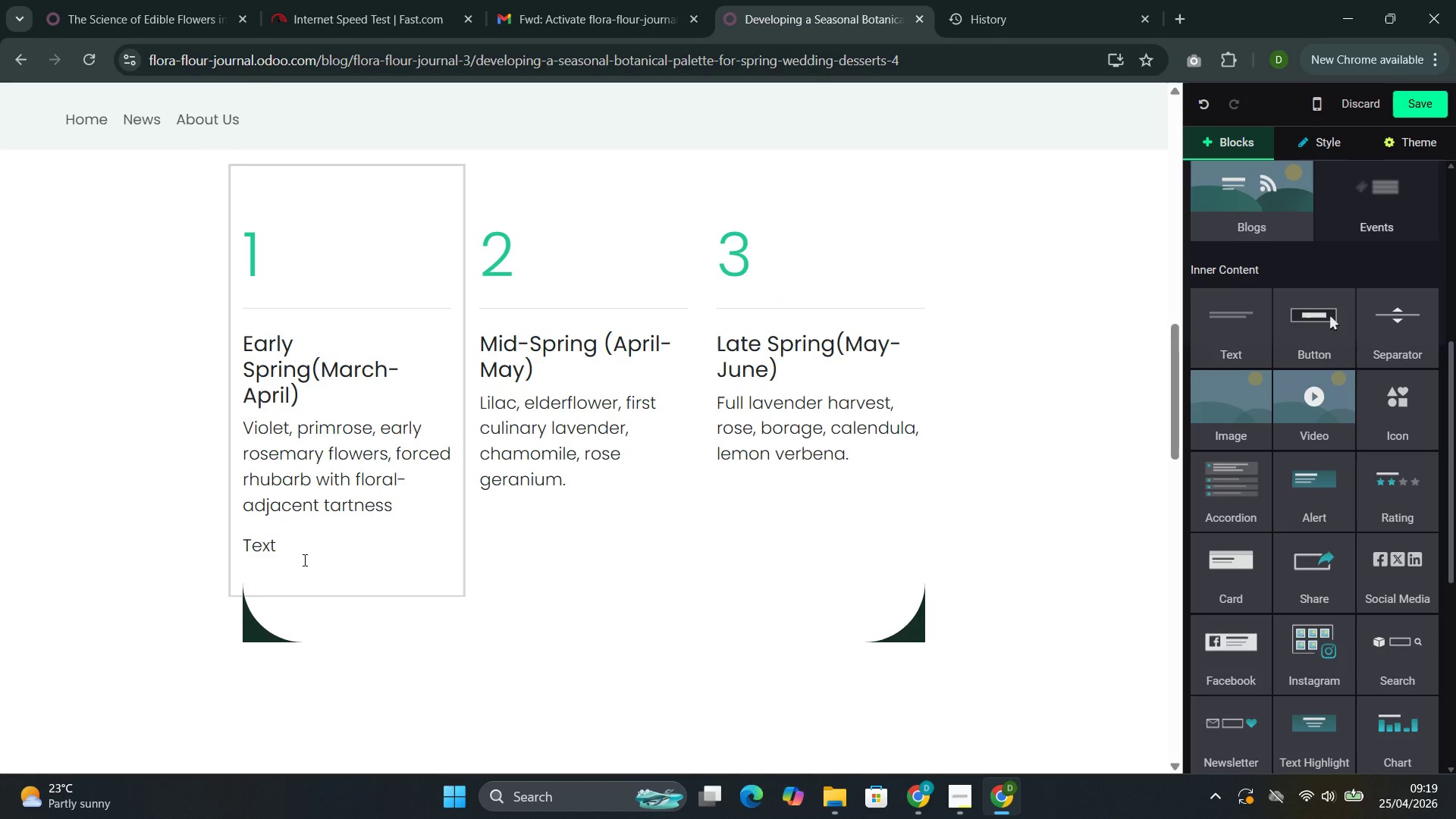 
left_click([303, 560])
 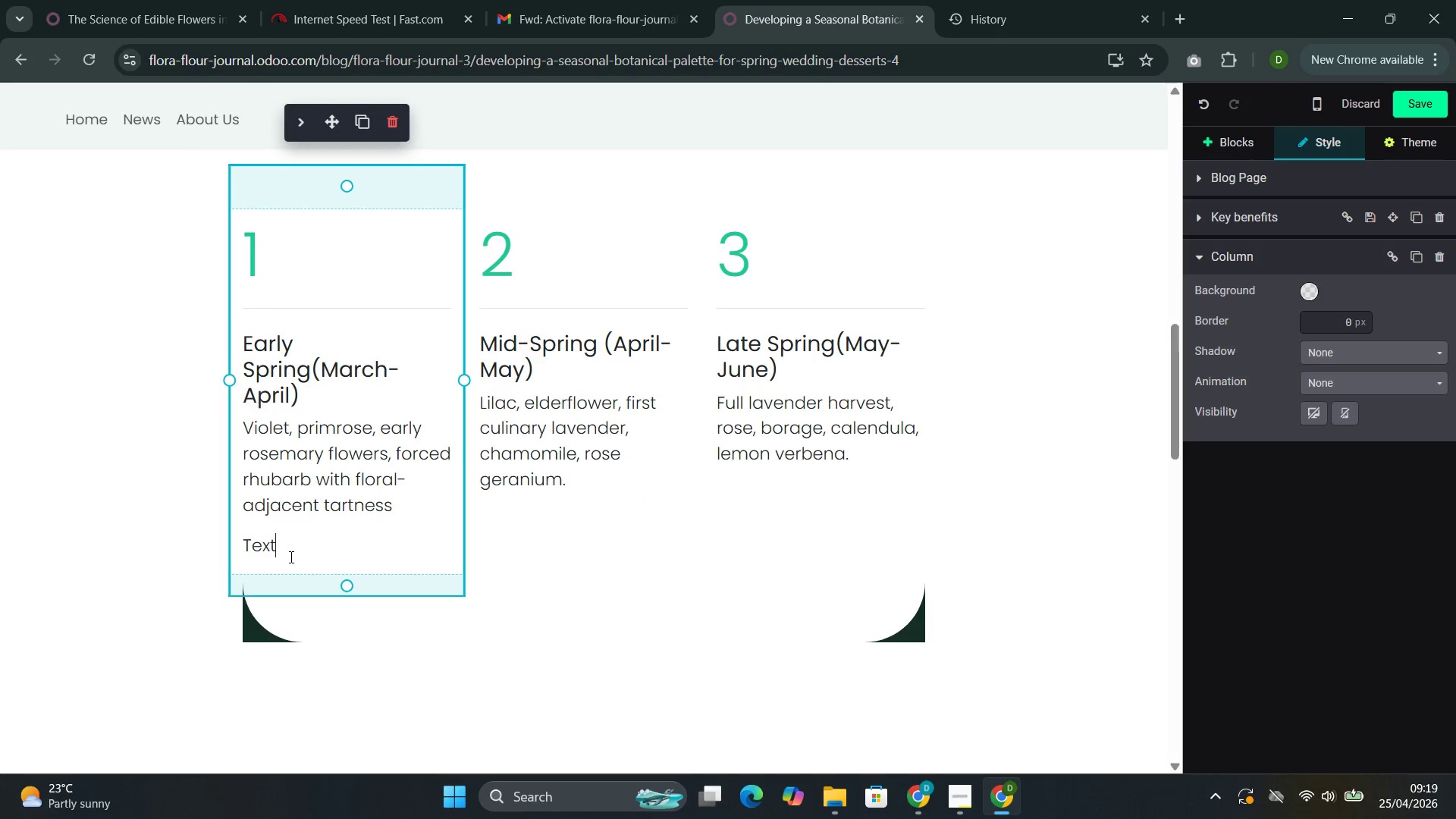 
key(Backspace)
 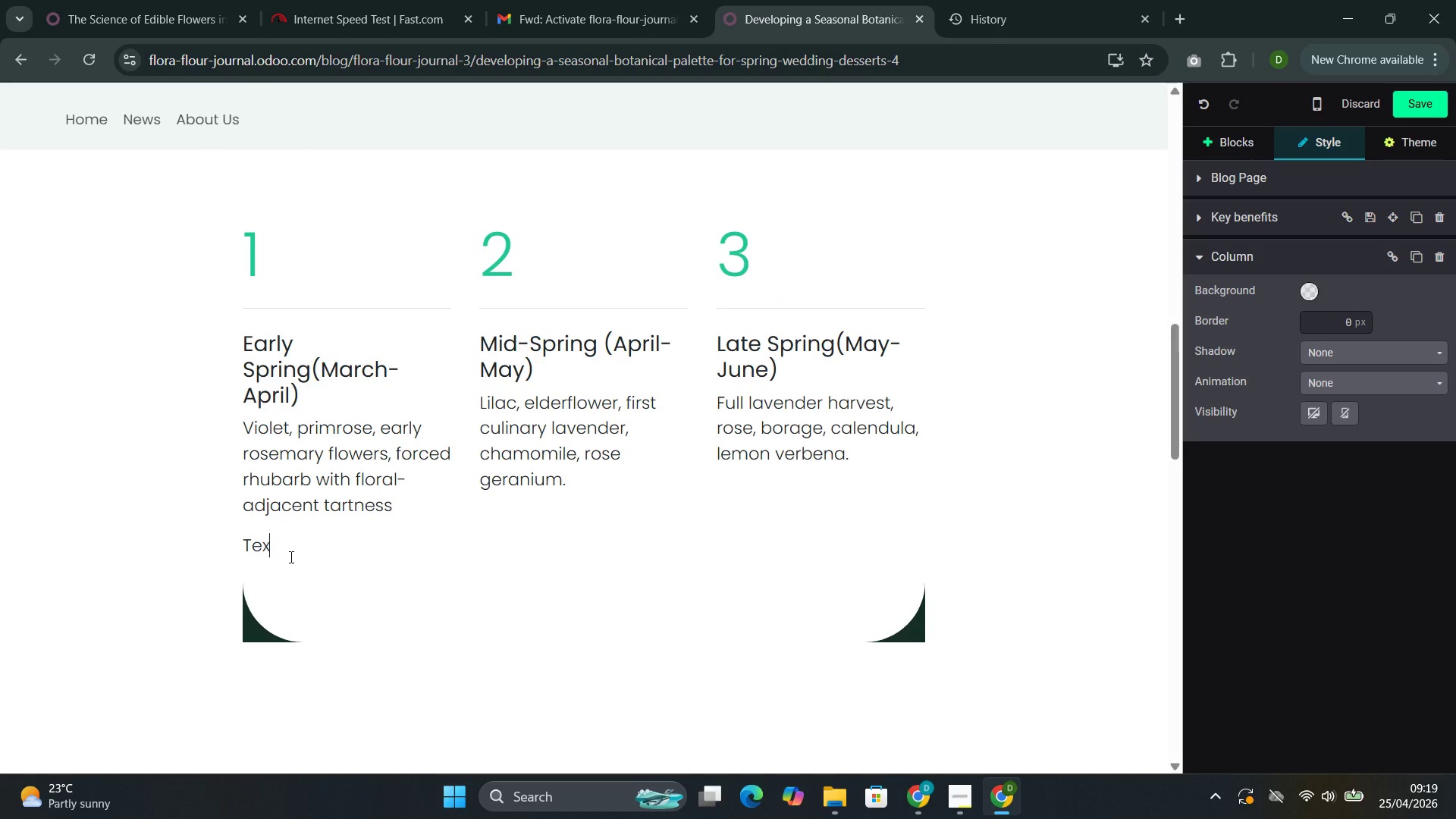 
key(Backspace)
 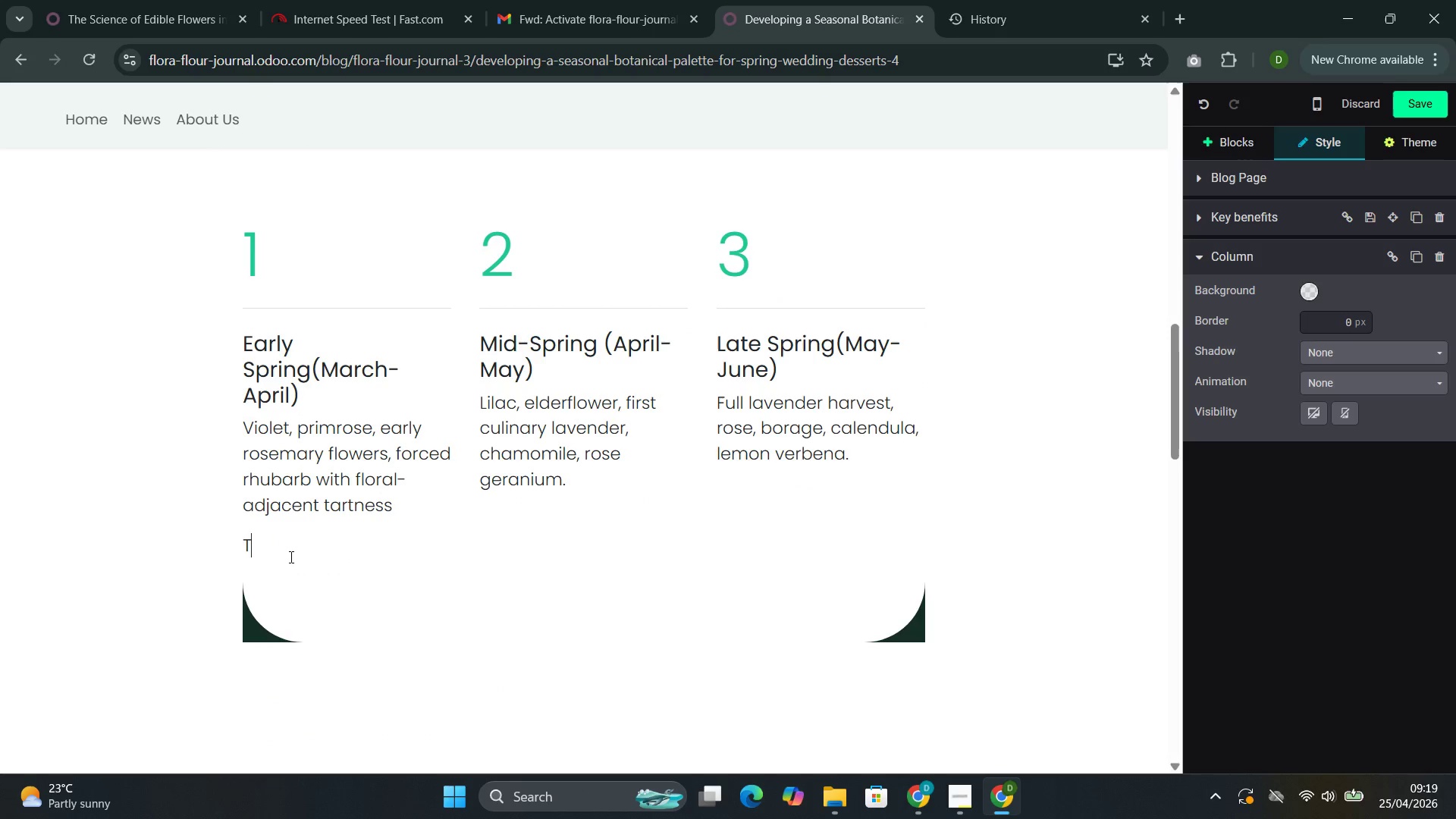 
key(Backspace)
 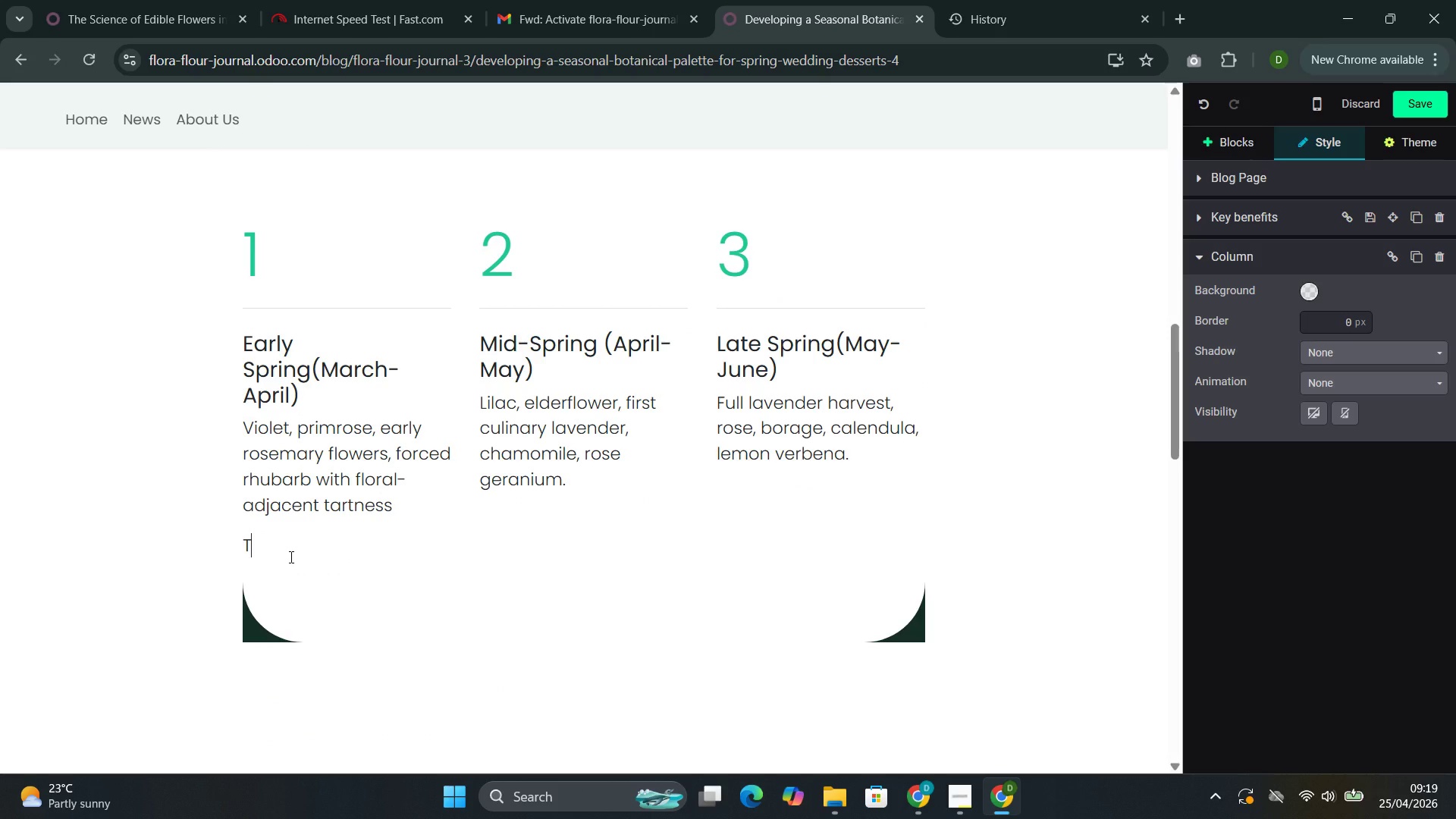 
key(Backspace)
 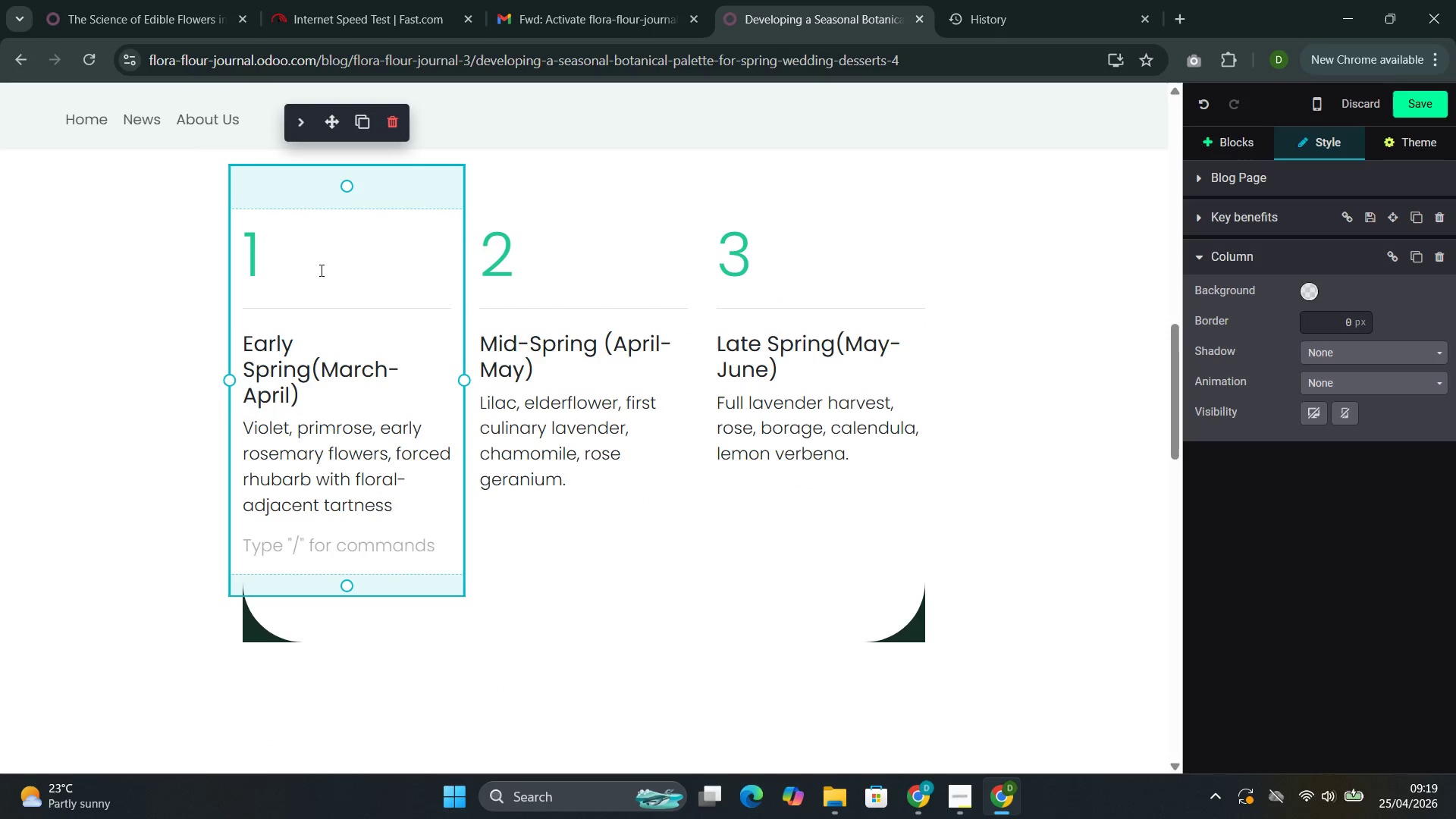 
left_click([324, 268])
 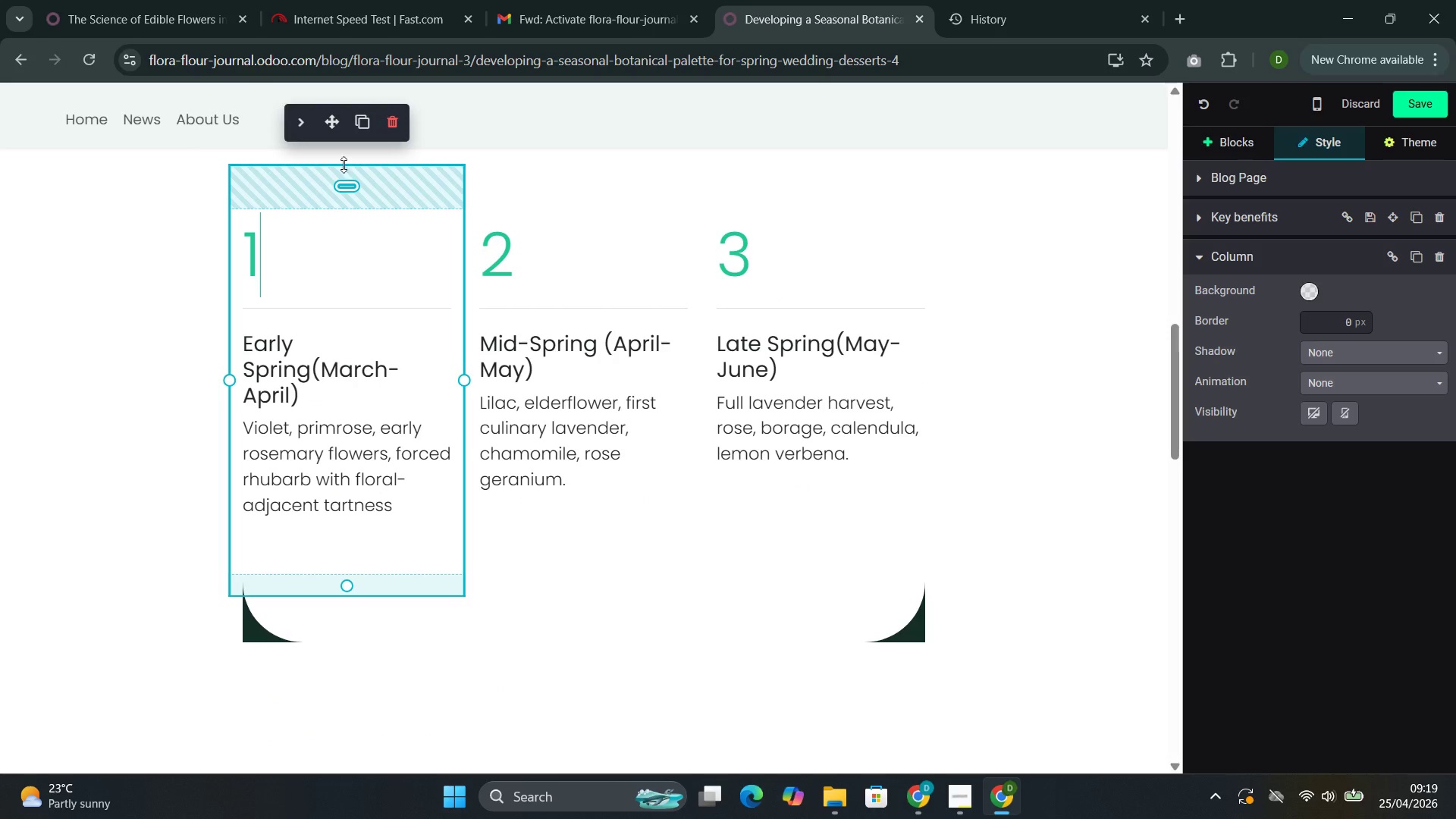 
left_click_drag(start_coordinate=[334, 130], to_coordinate=[328, 215])
 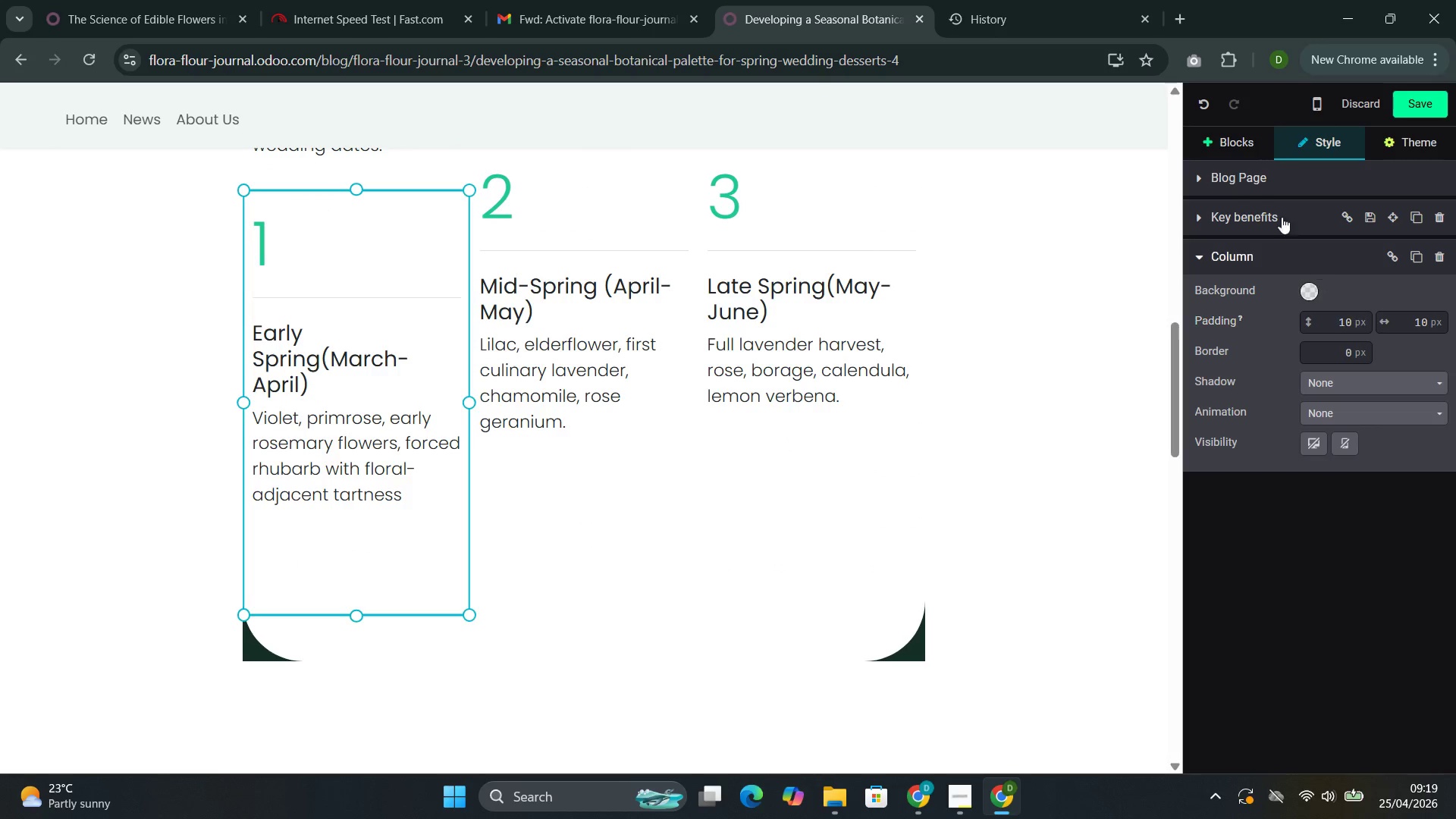 
left_click([1241, 149])
 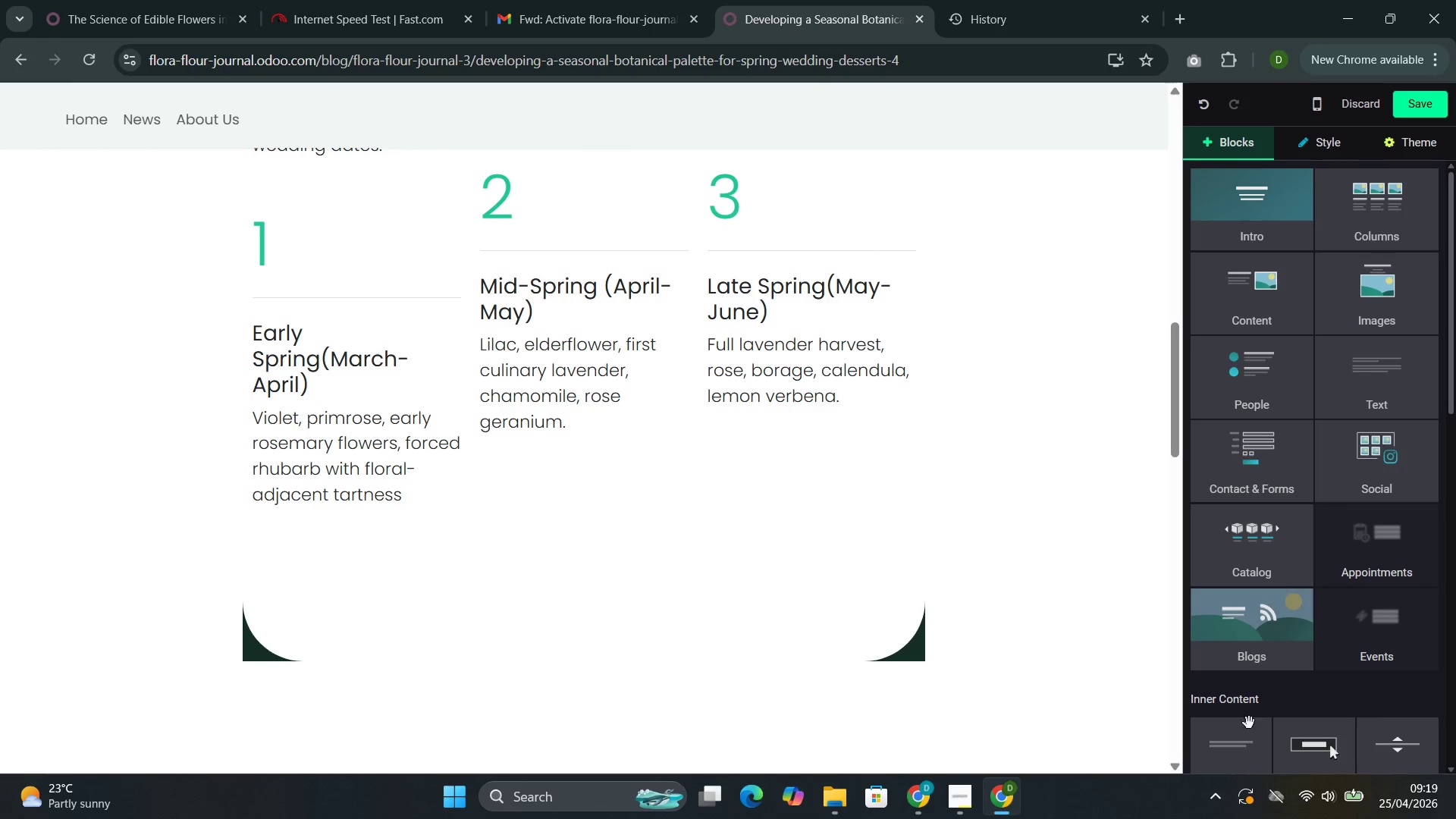 
left_click([1244, 758])
 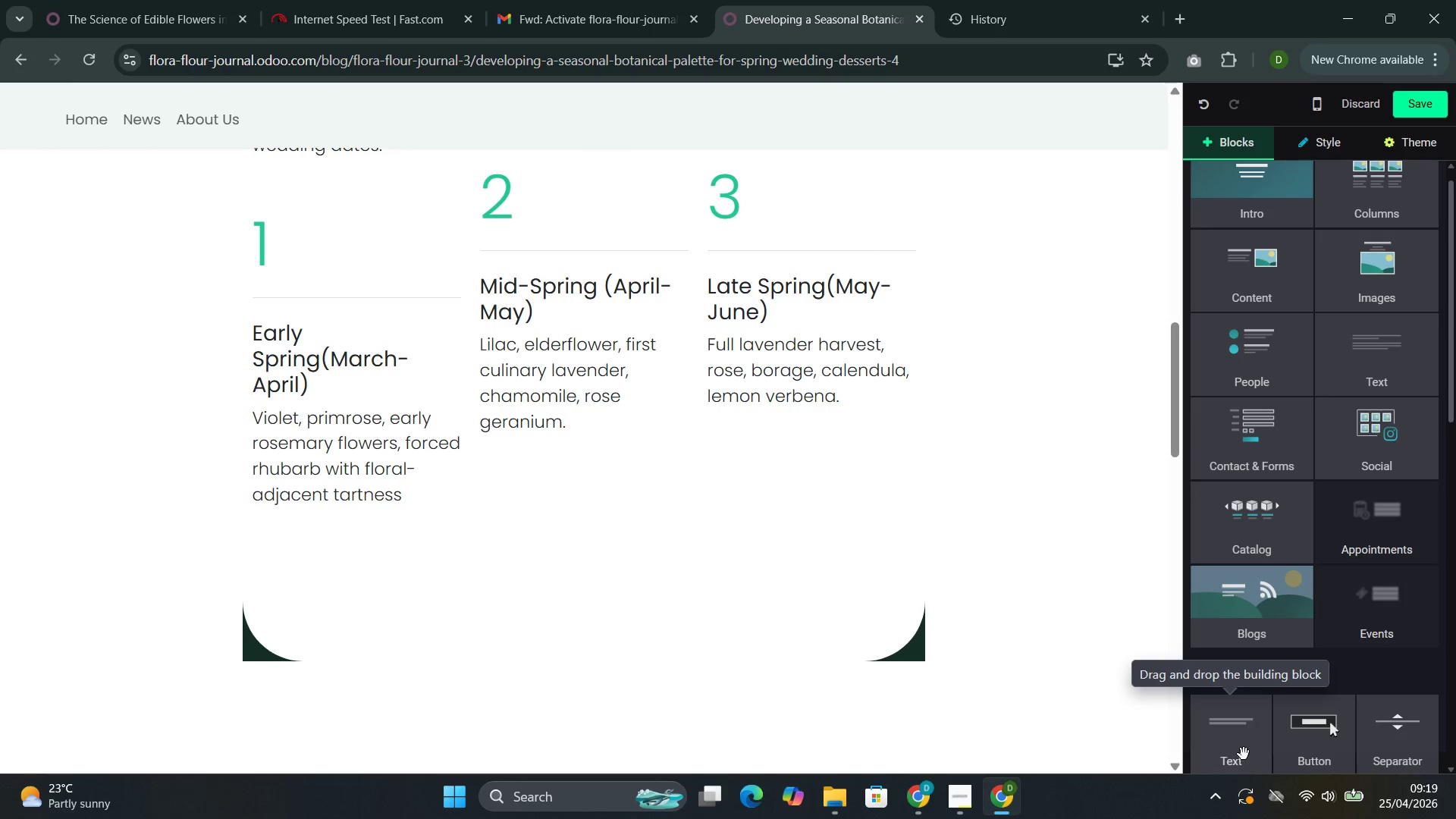 
left_click_drag(start_coordinate=[1244, 752], to_coordinate=[370, 634])
 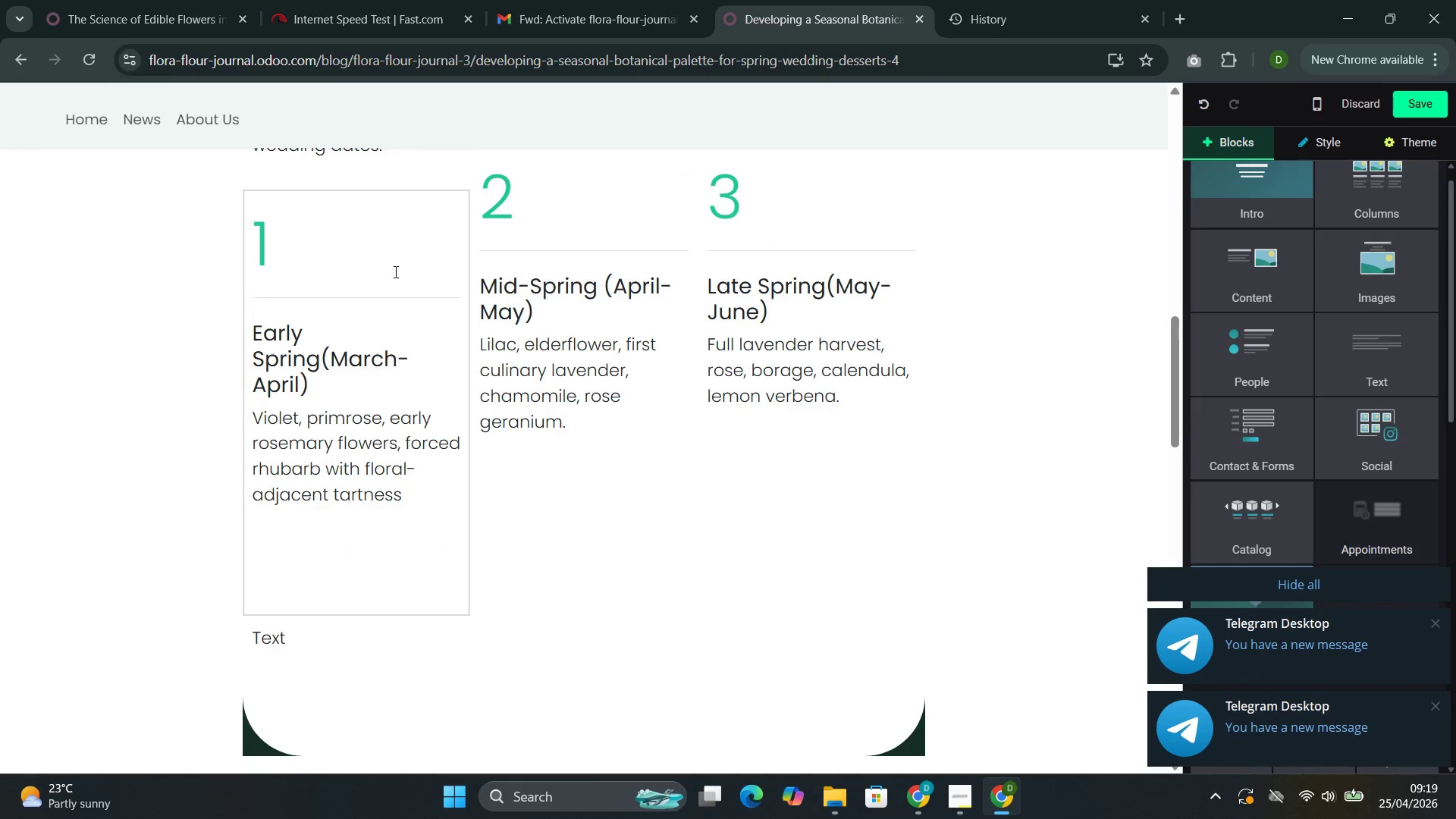 
left_click([391, 260])
 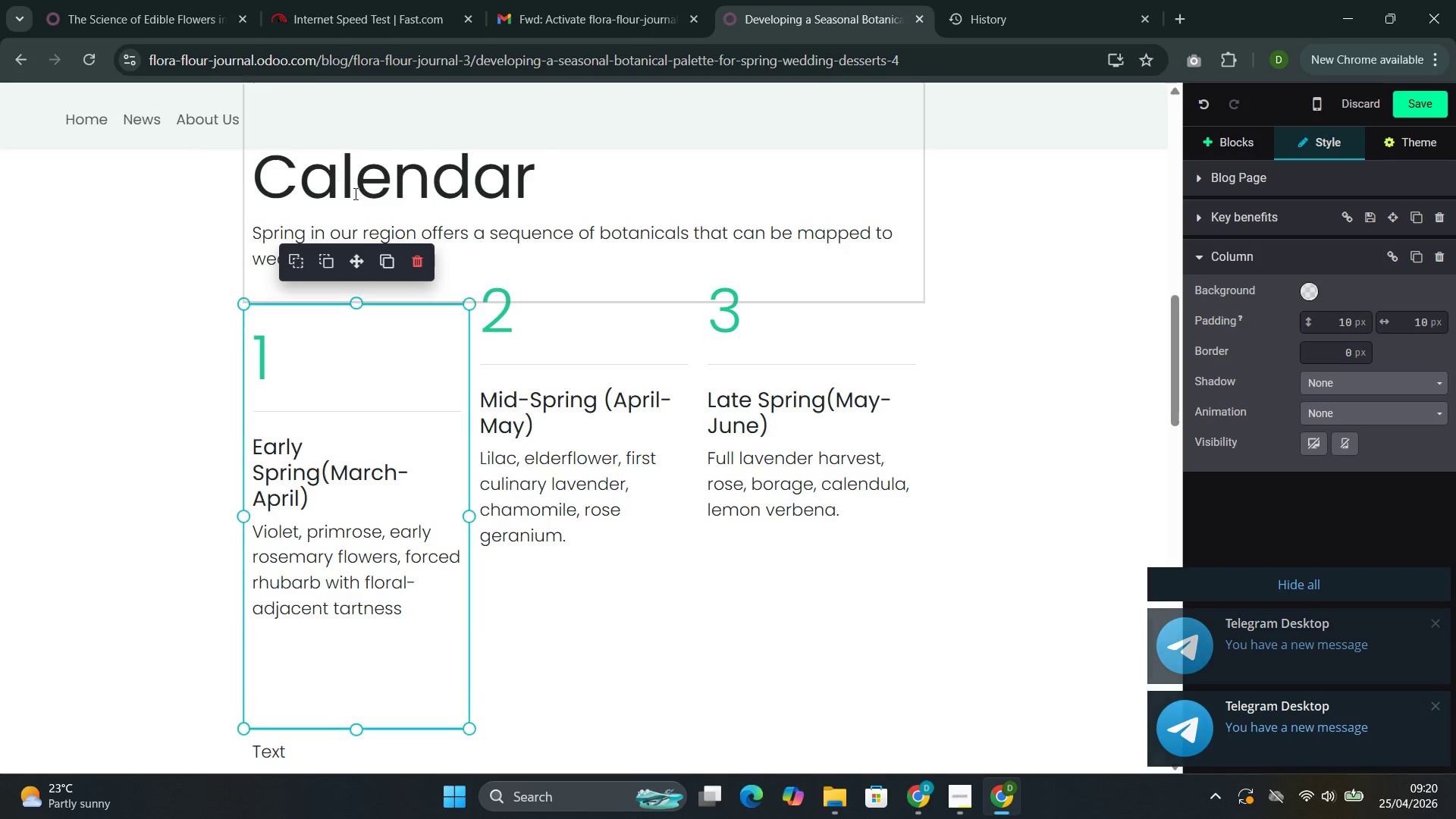 
left_click([375, 359])
 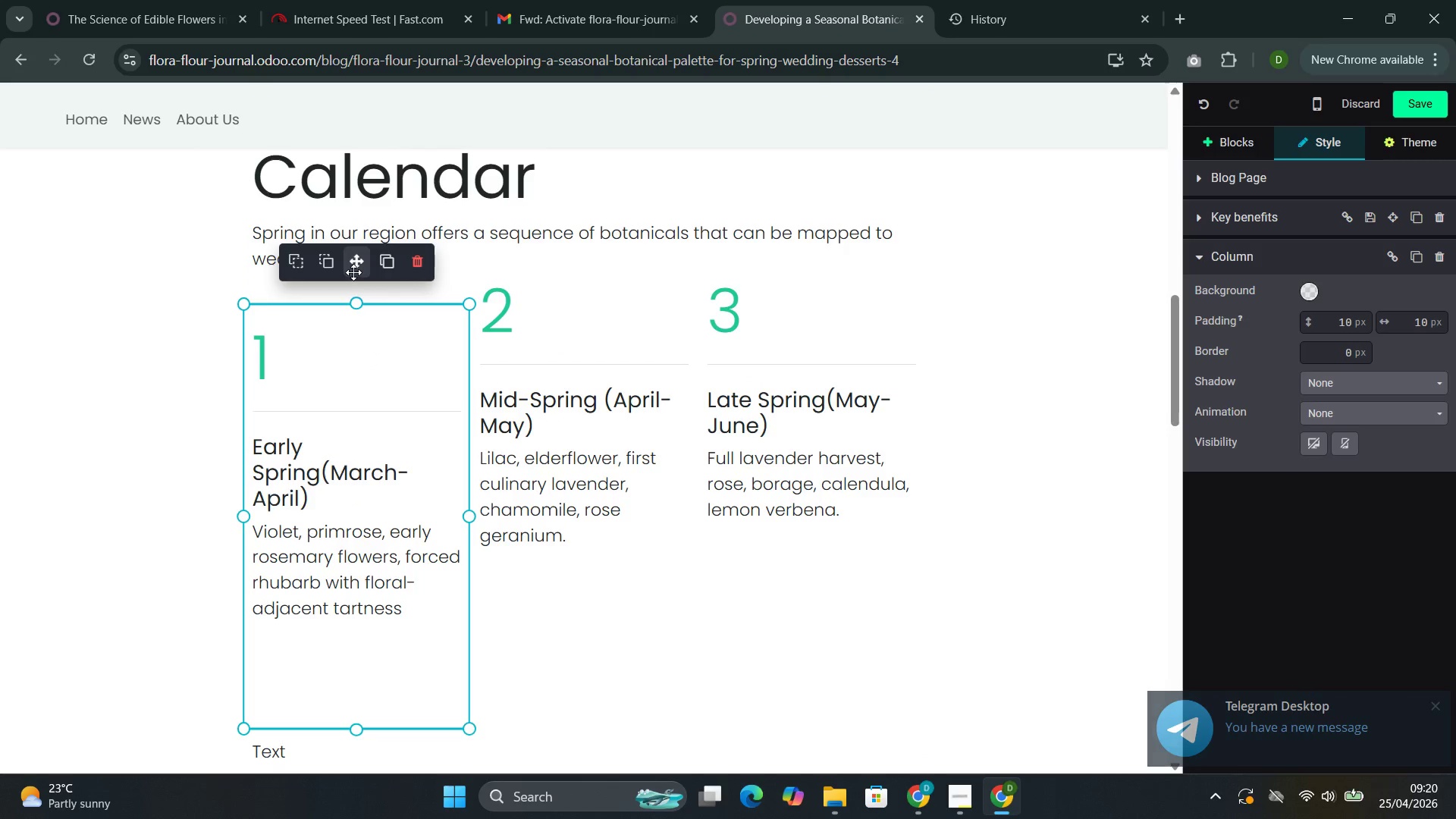 
left_click_drag(start_coordinate=[359, 265], to_coordinate=[361, 249])
 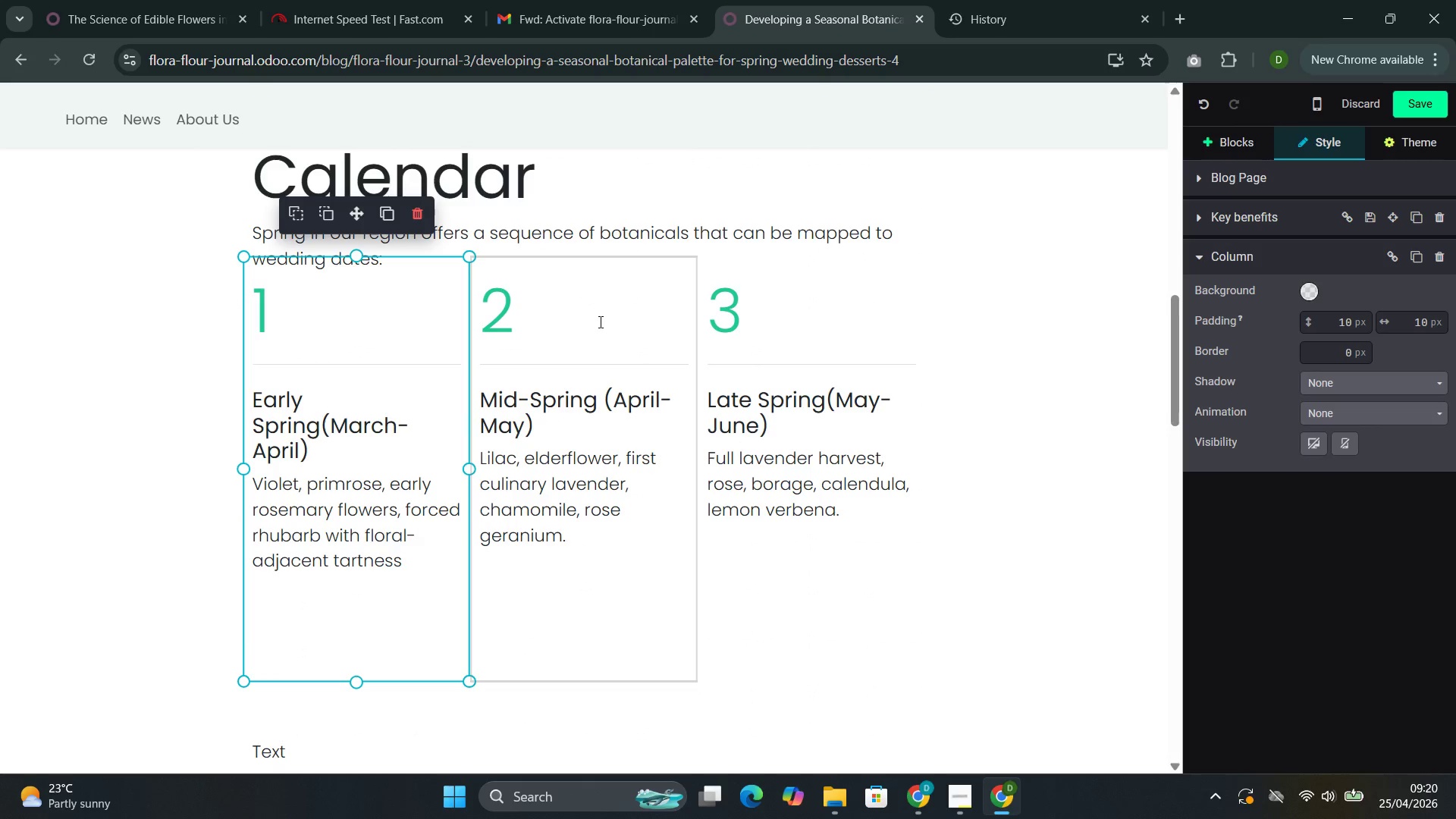 
left_click([612, 331])
 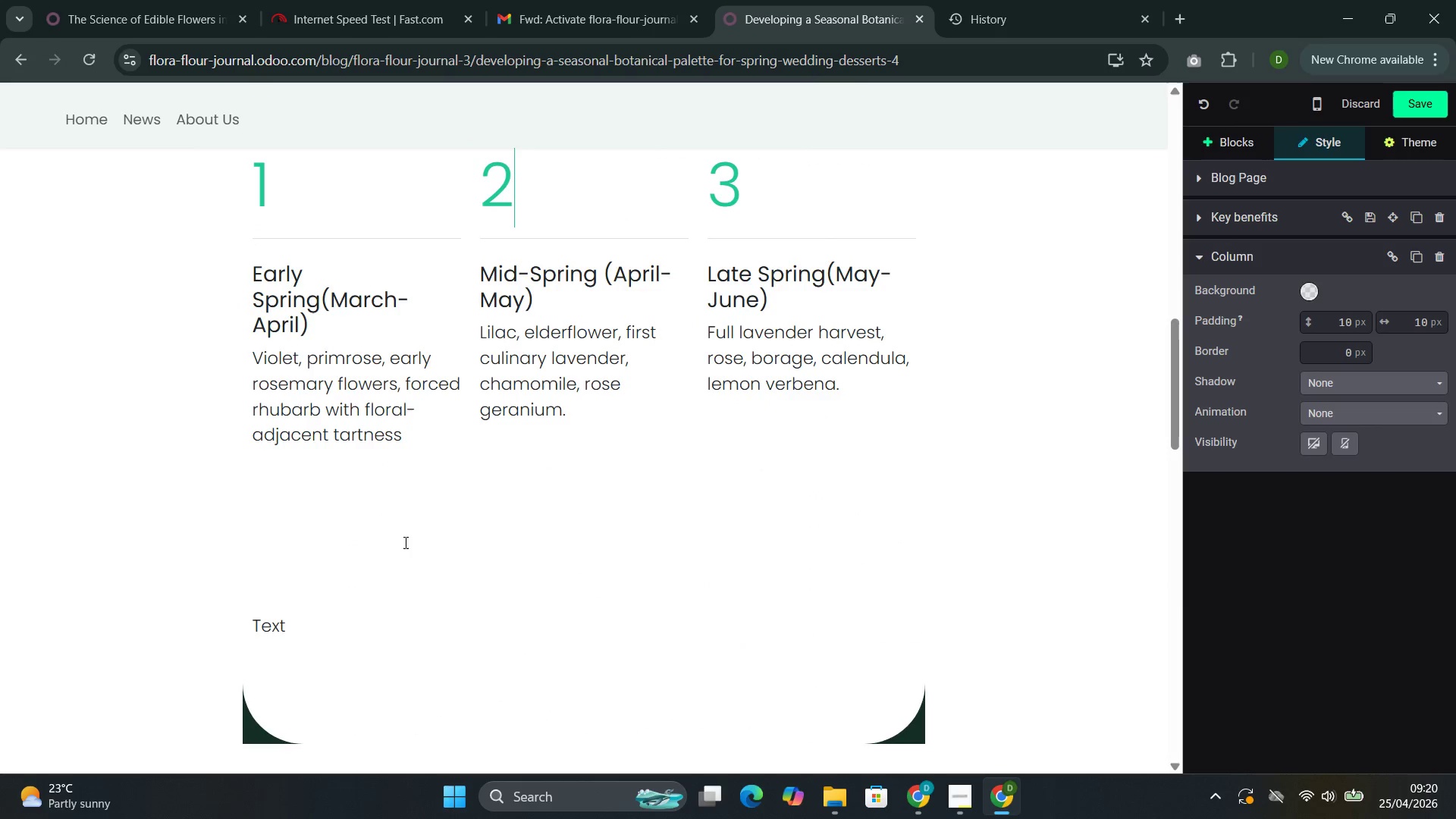 
left_click([285, 594])
 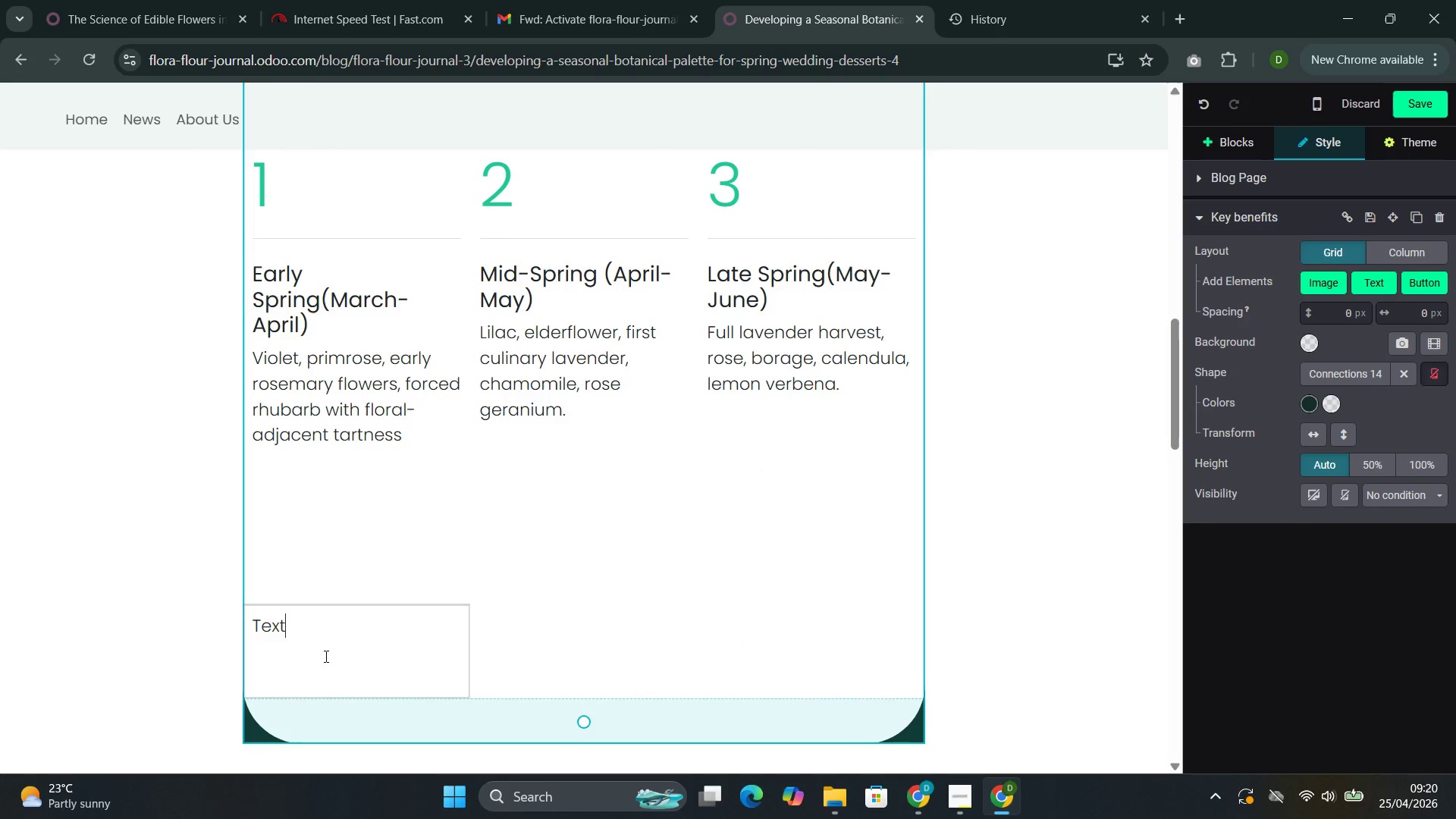 
left_click([325, 625])
 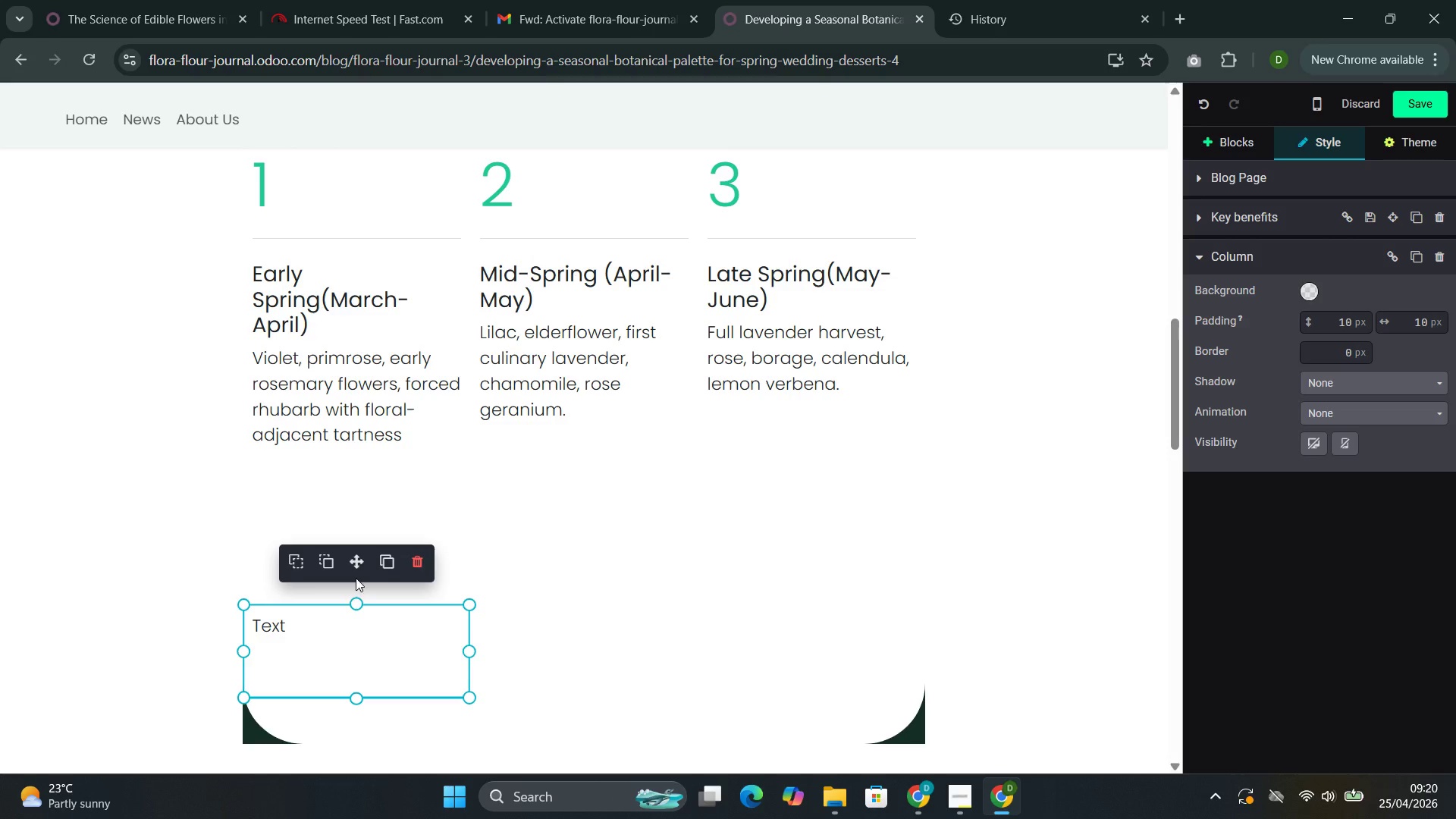 
left_click_drag(start_coordinate=[353, 566], to_coordinate=[371, 514])
 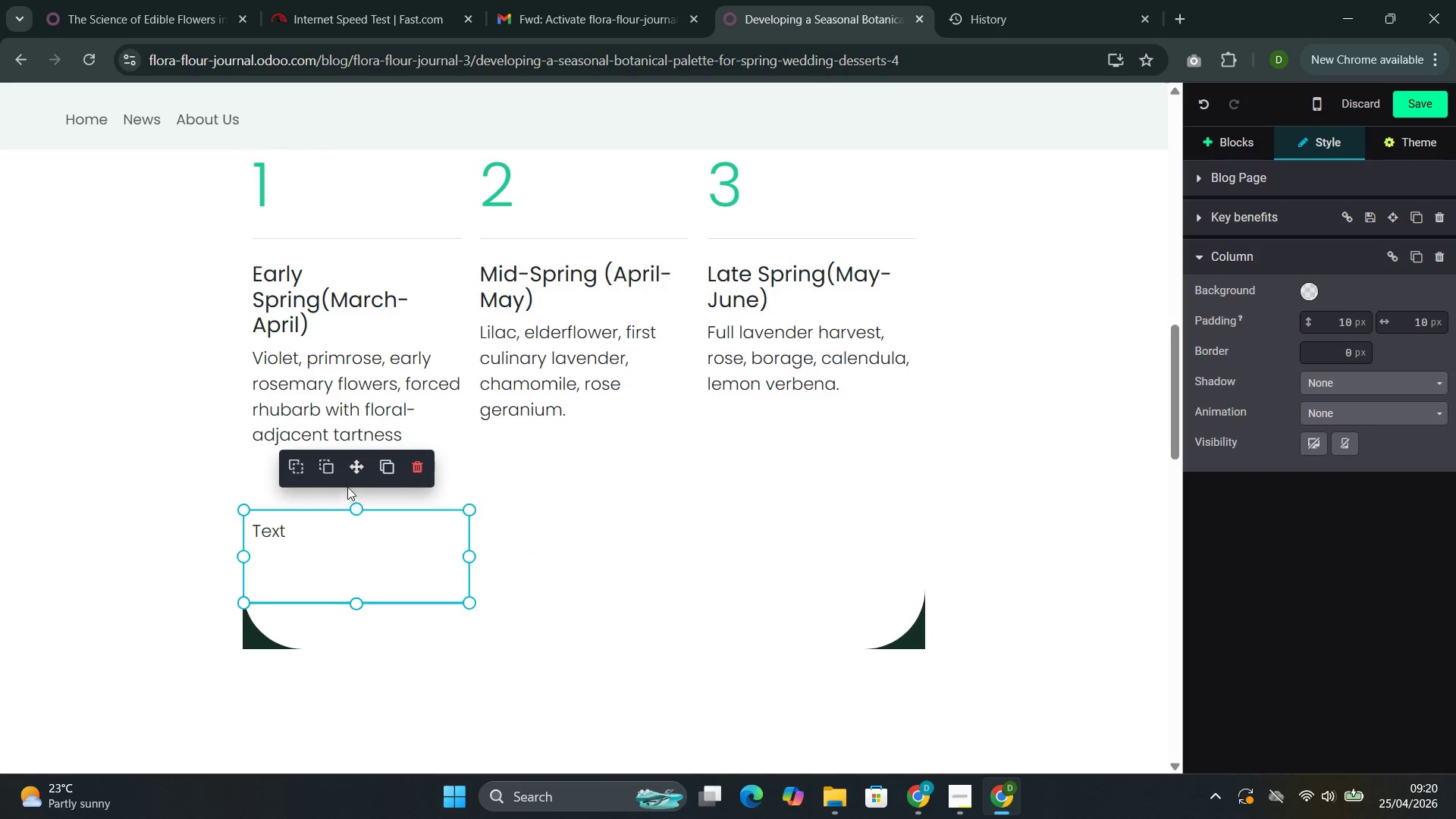 
left_click_drag(start_coordinate=[356, 470], to_coordinate=[362, 455])
 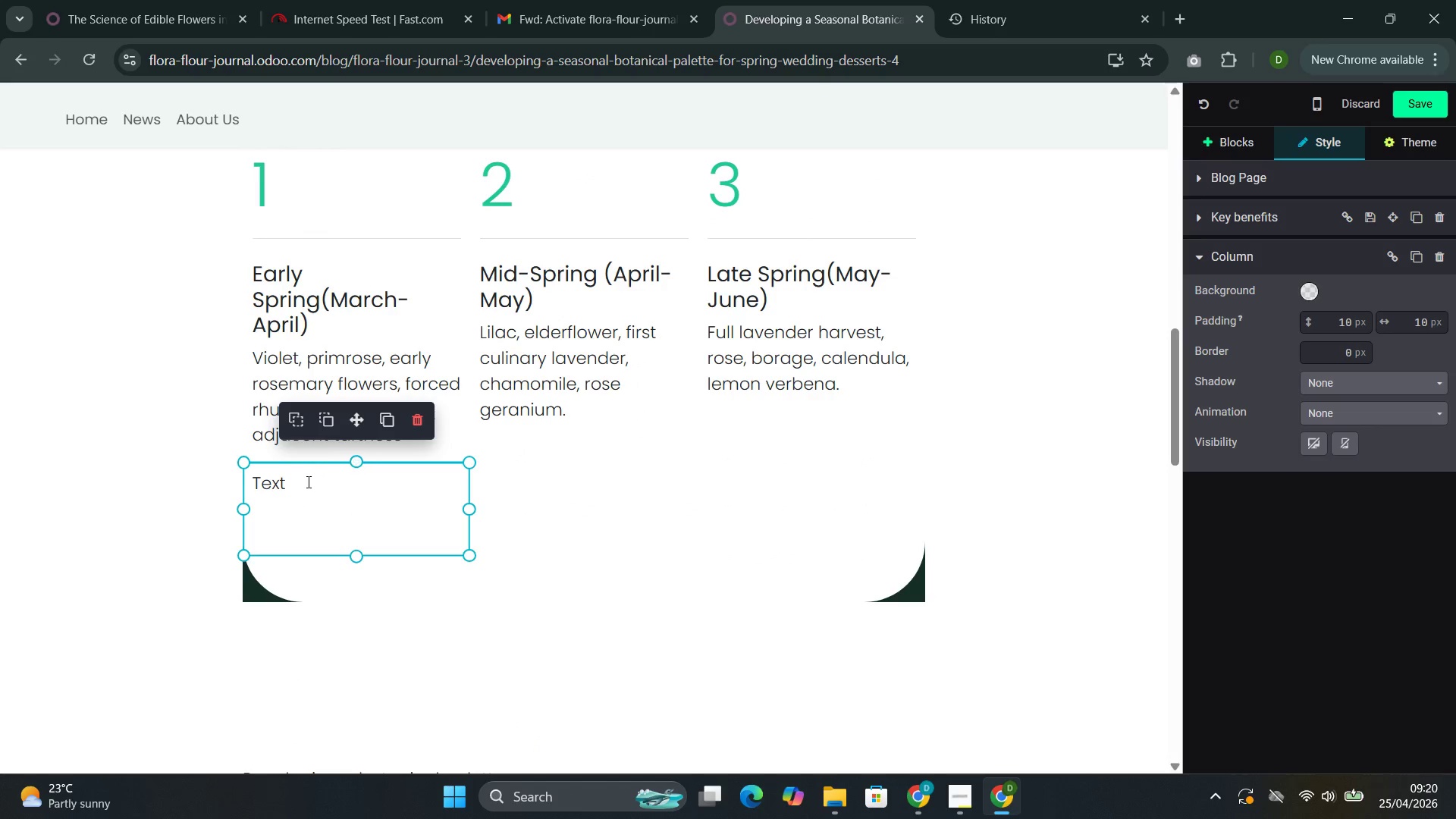 
left_click([308, 482])
 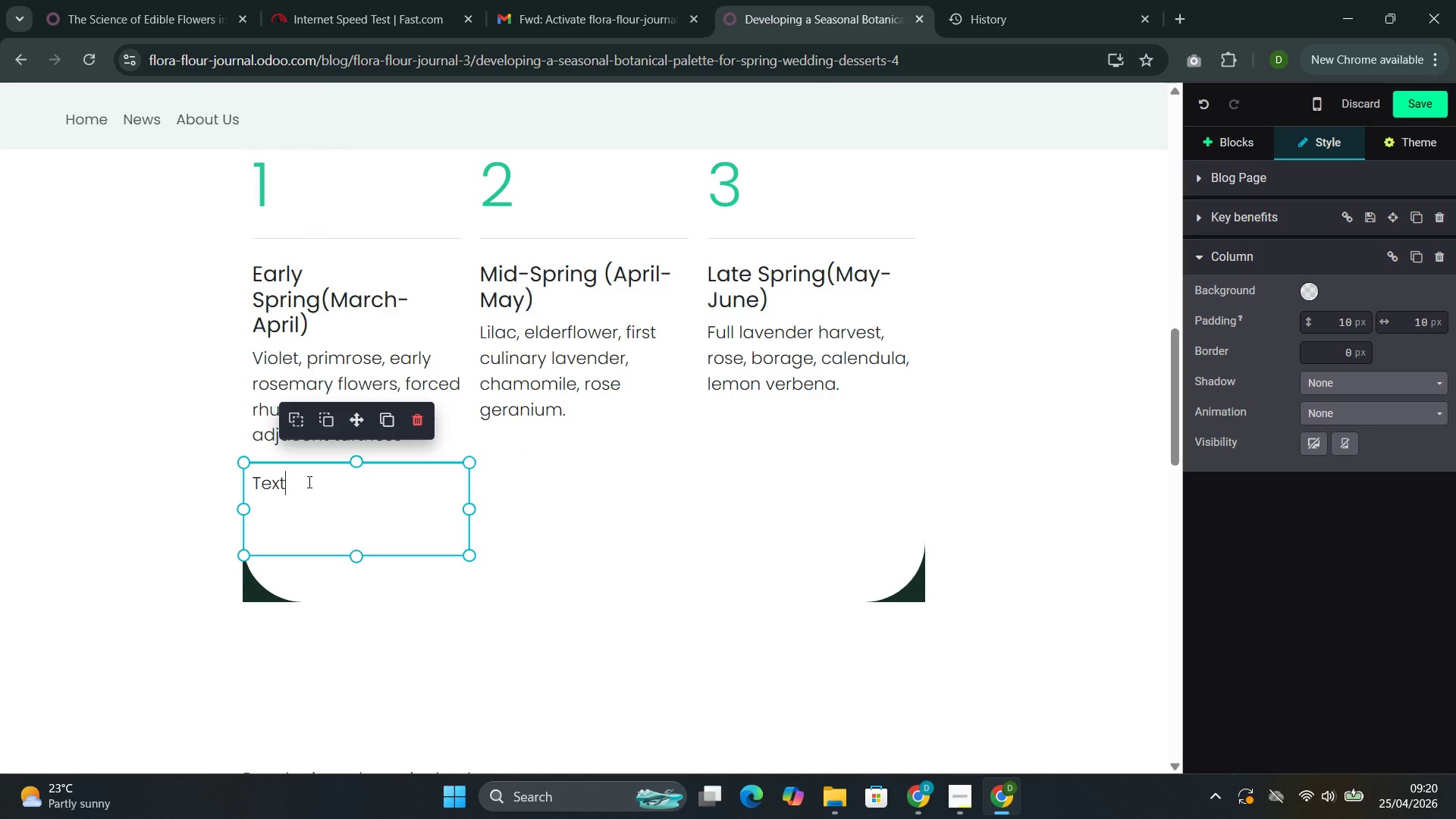 
left_click_drag(start_coordinate=[308, 482], to_coordinate=[234, 485])
 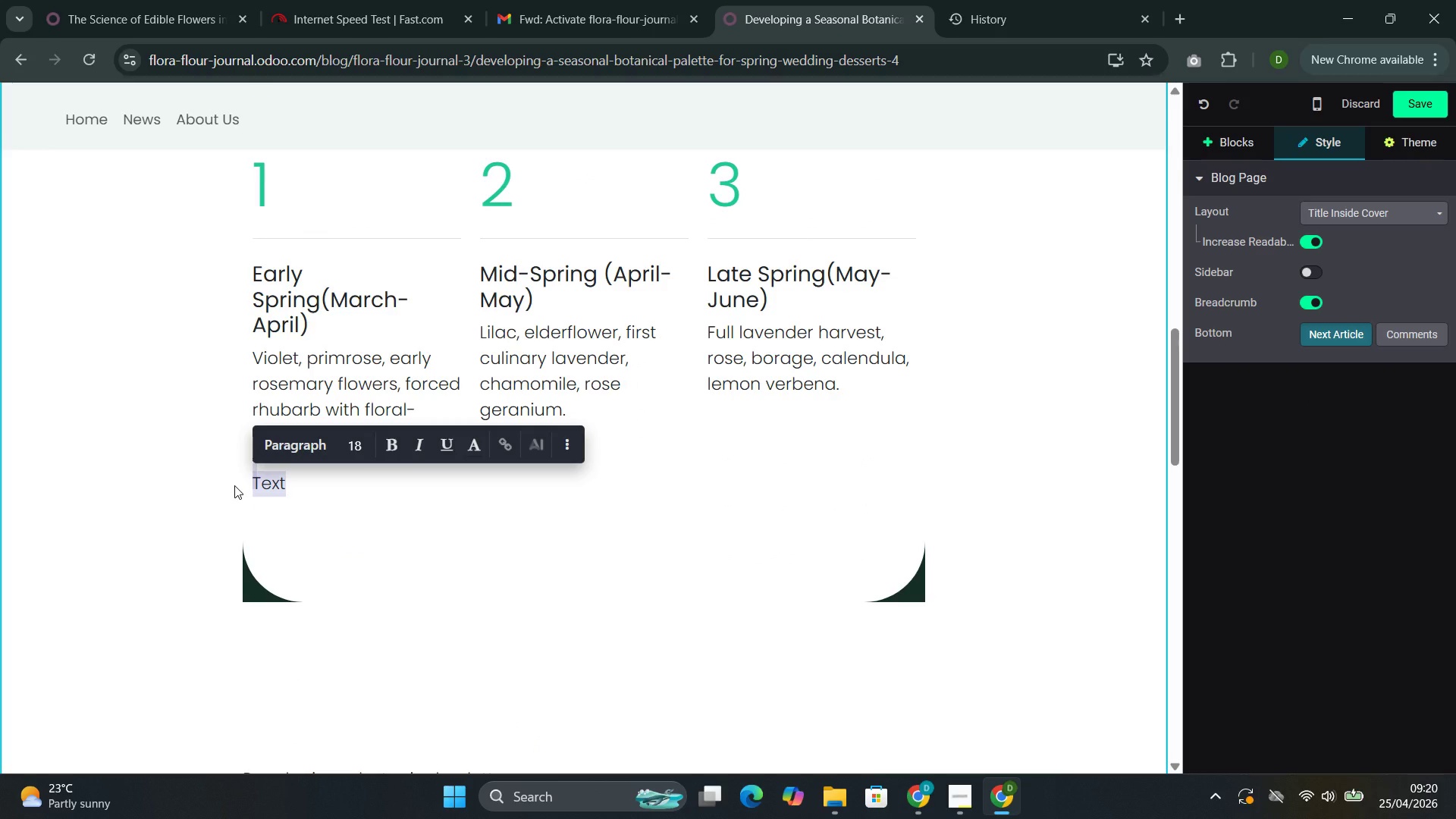 
wait(6.41)
 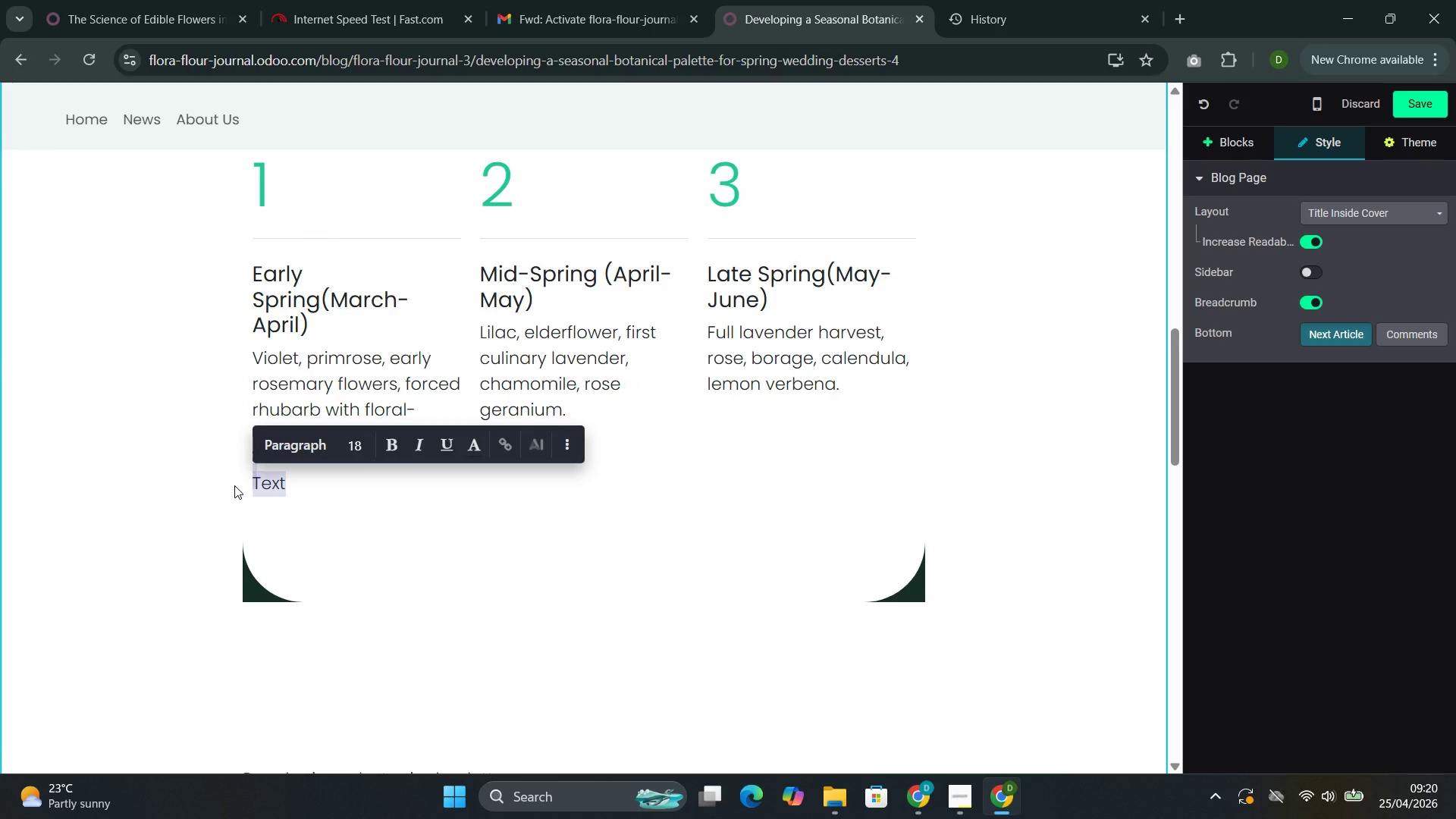 
type(Each winf)
key(Backspace)
type(dow ofers dis)
 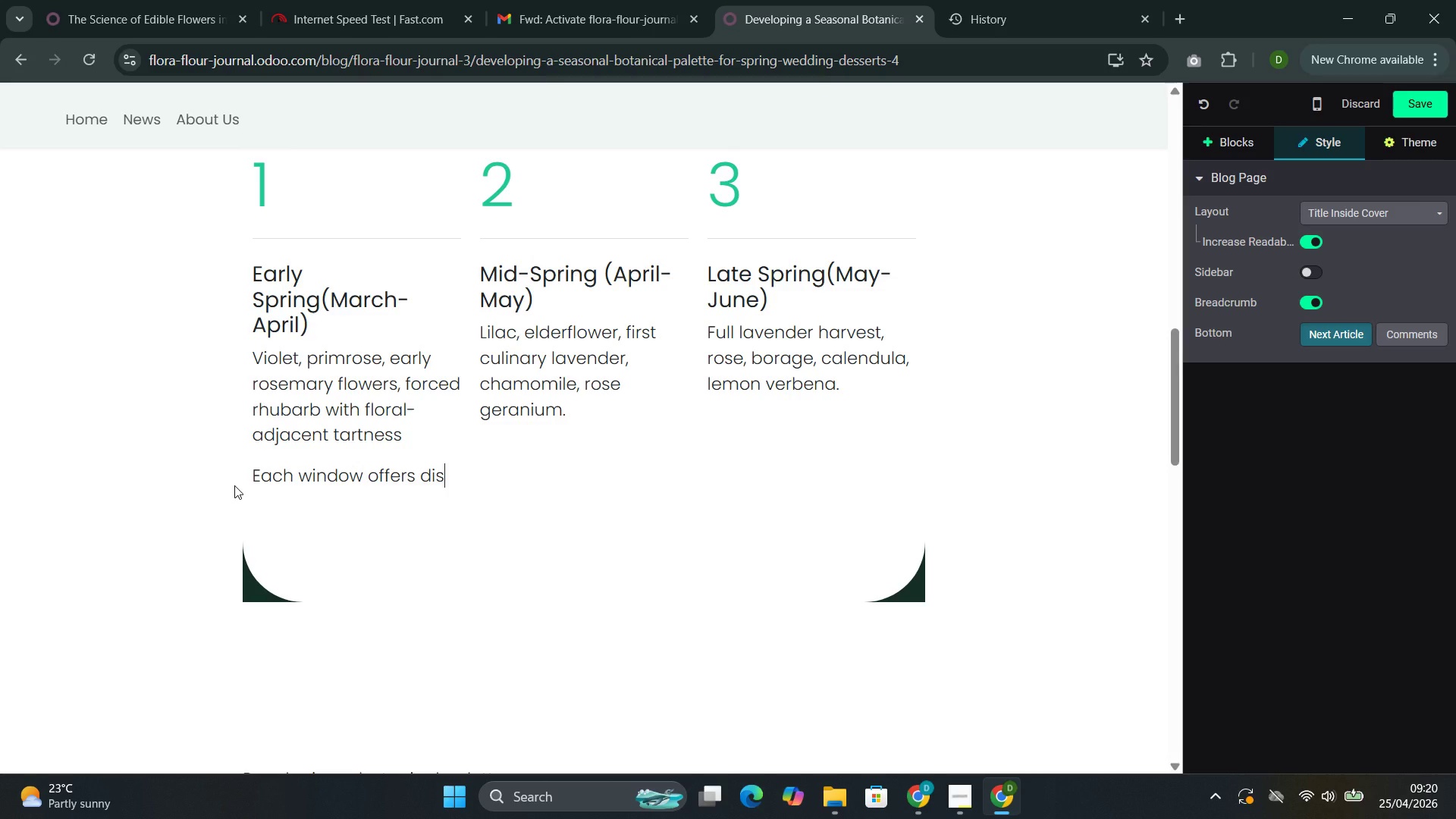 
type(tinct )
 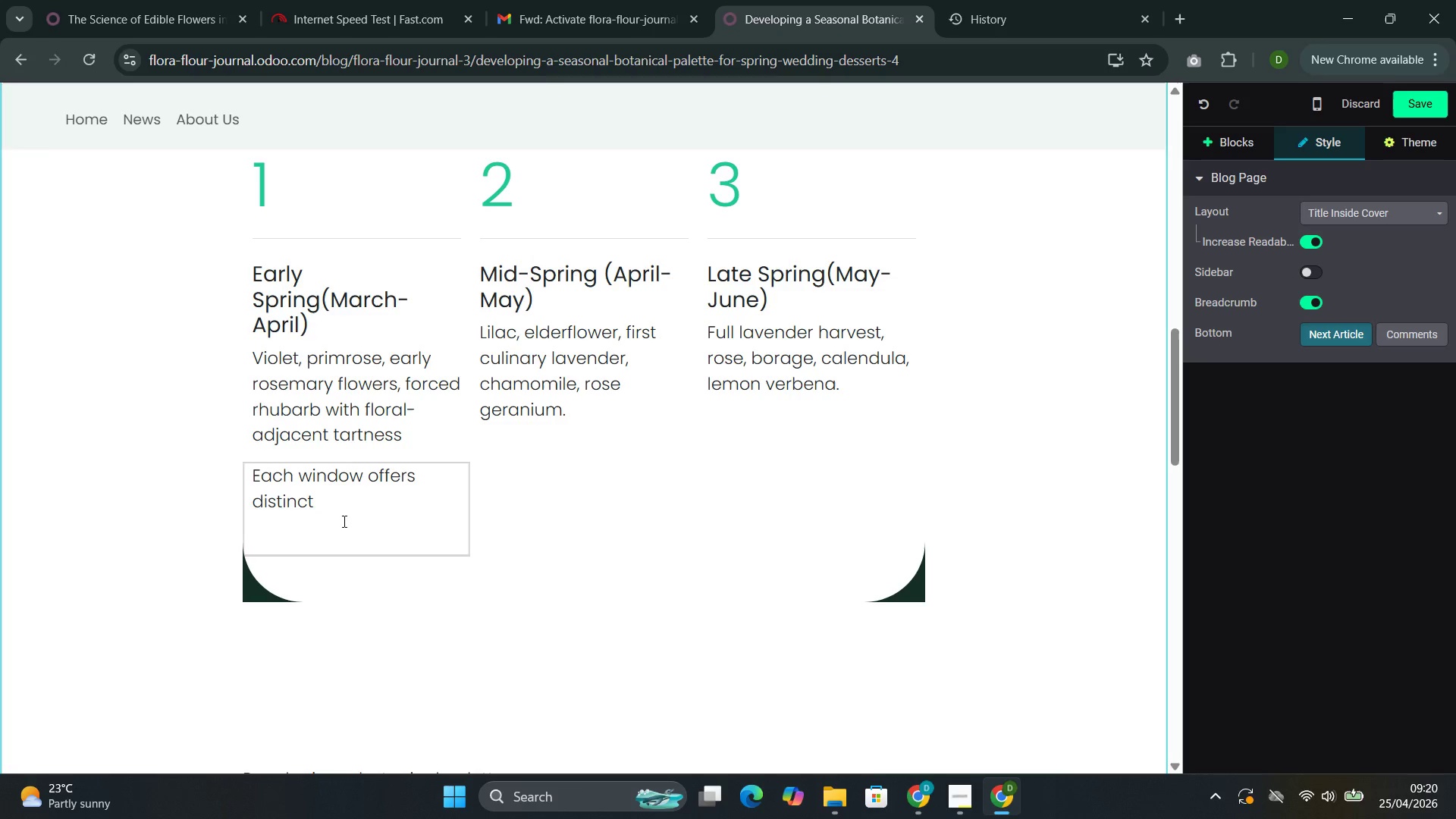 
left_click([450, 491])
 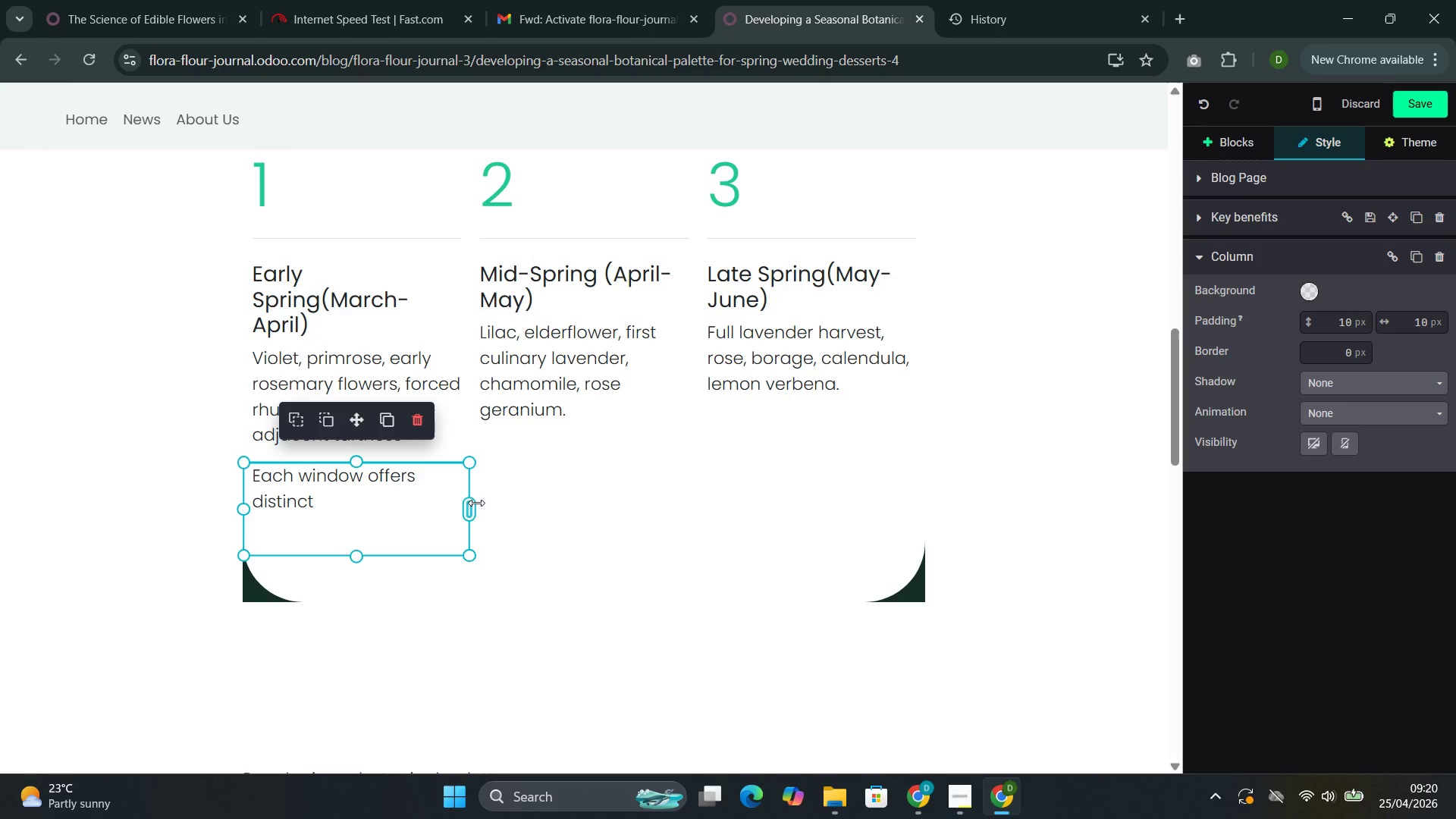 
left_click_drag(start_coordinate=[472, 508], to_coordinate=[920, 473])
 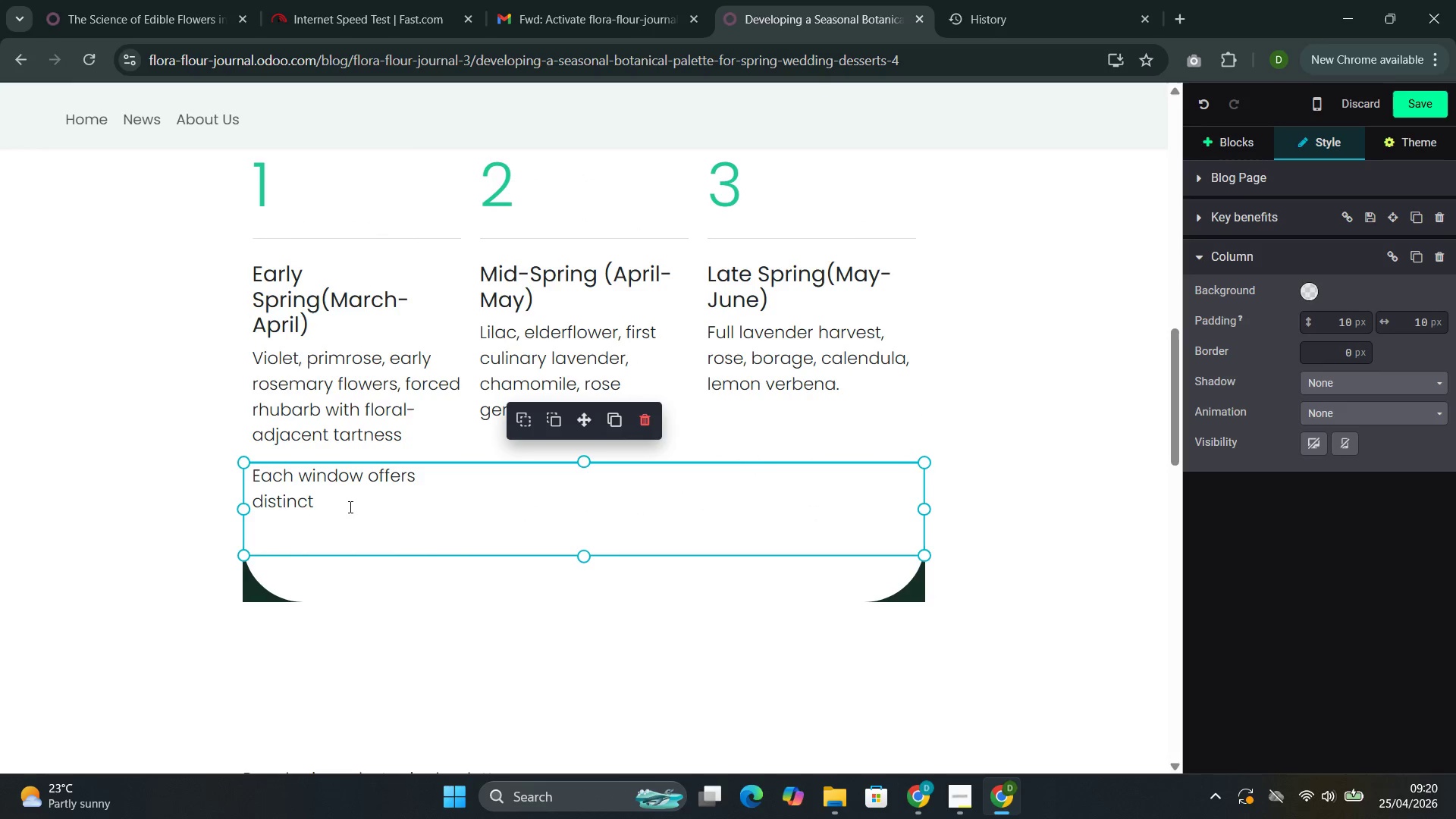 
left_click([347, 504])
 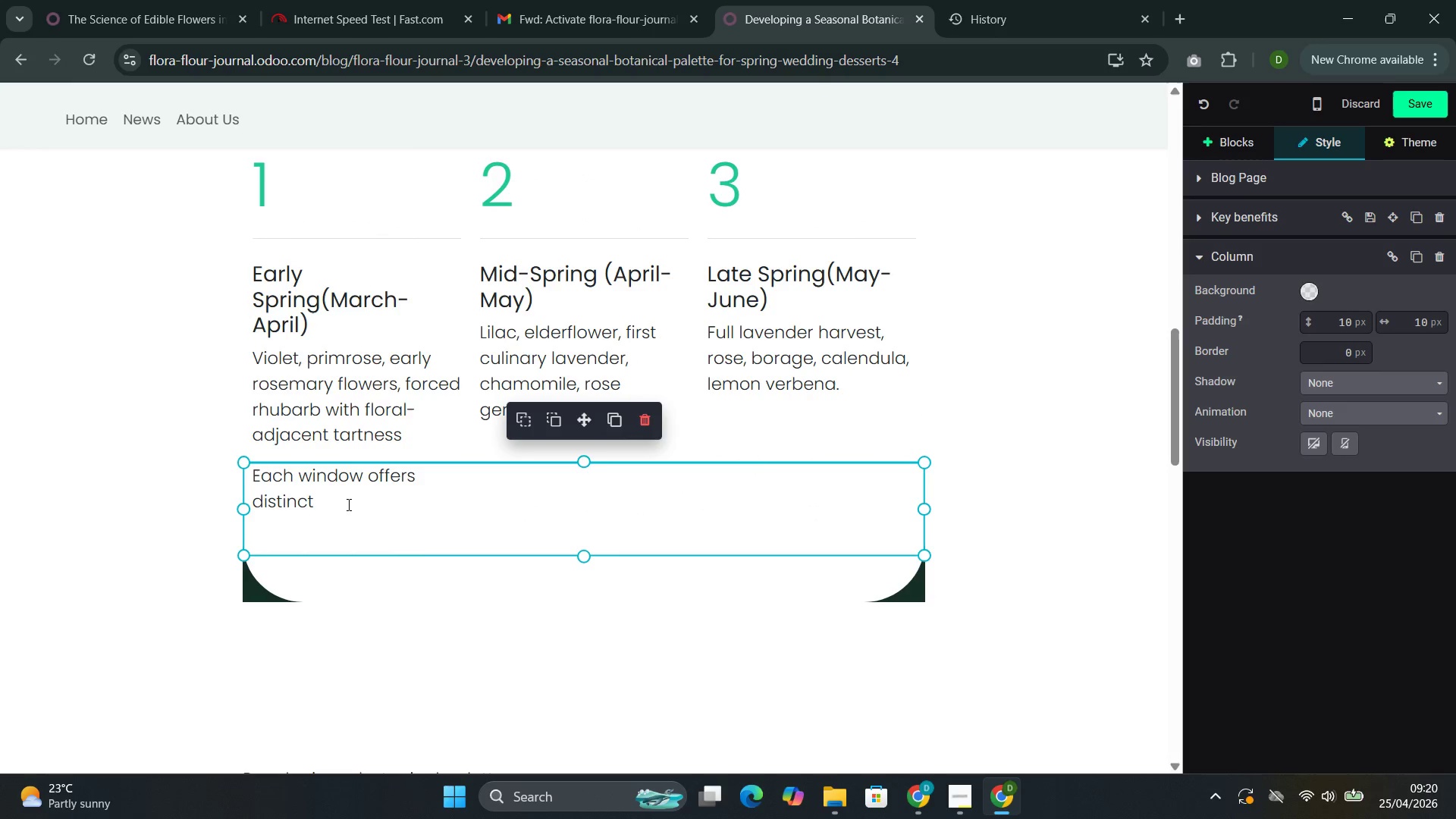 
key(ArrowDown)
 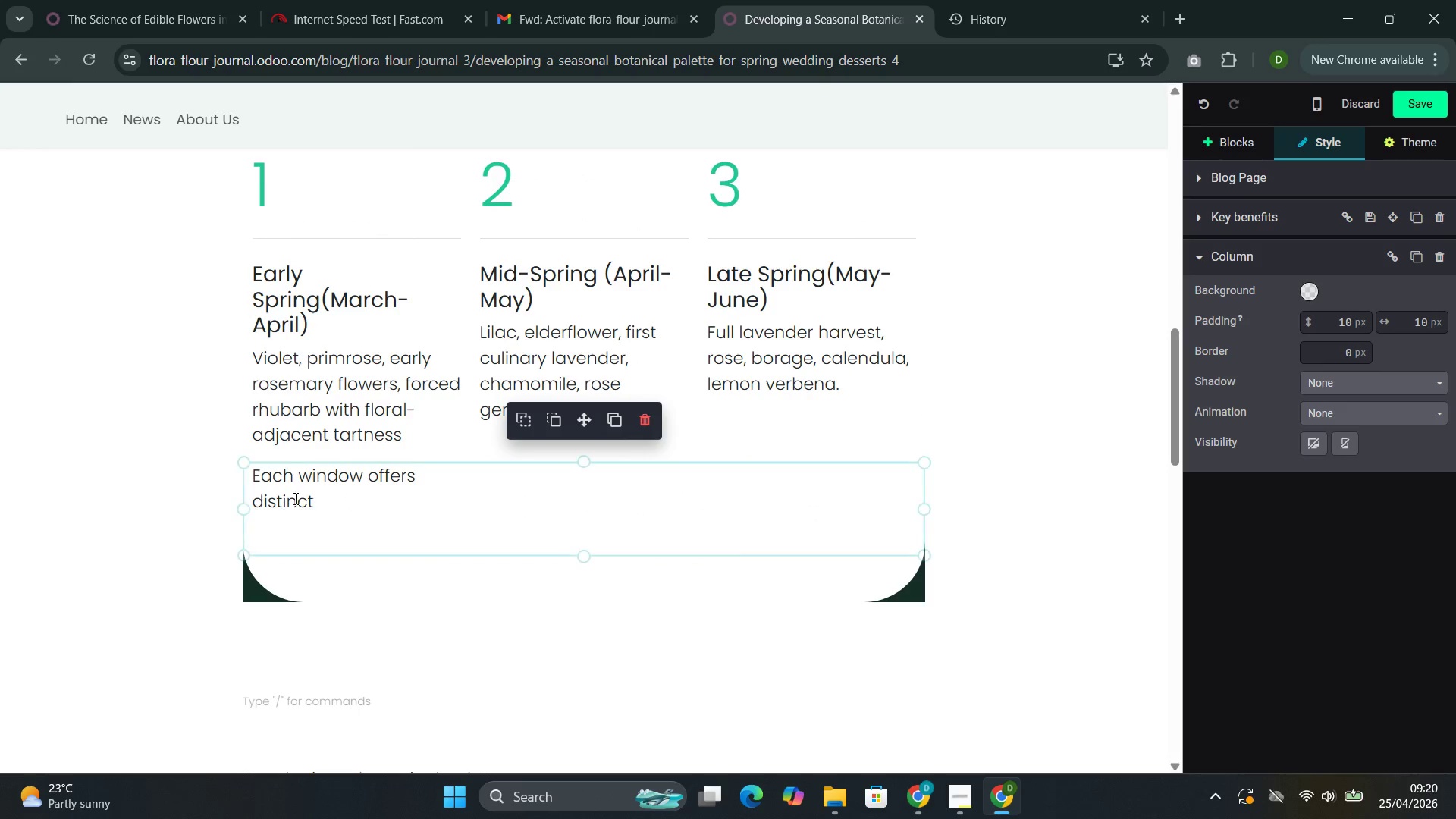 
left_click([271, 497])
 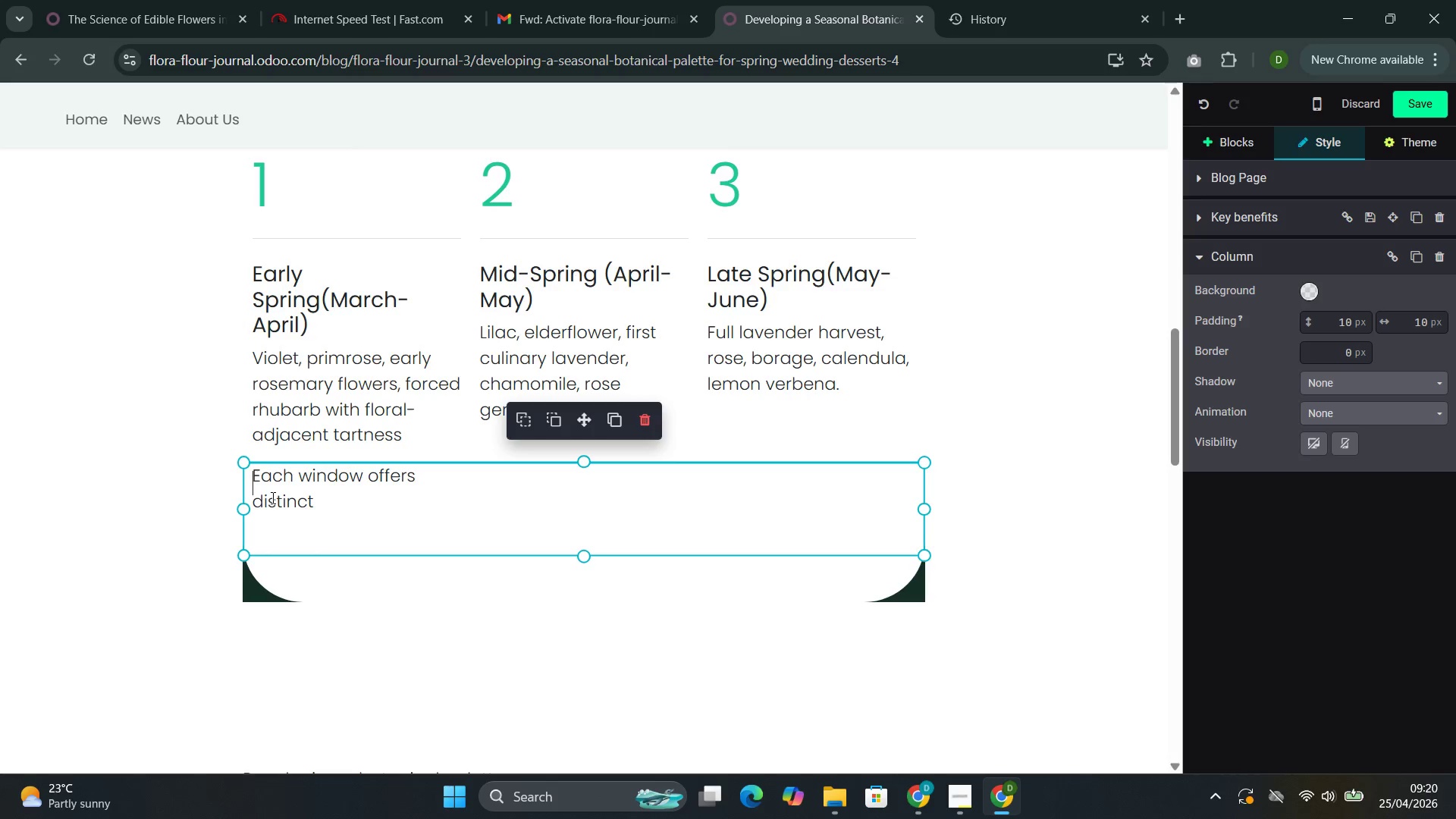 
key(ArrowRight)
 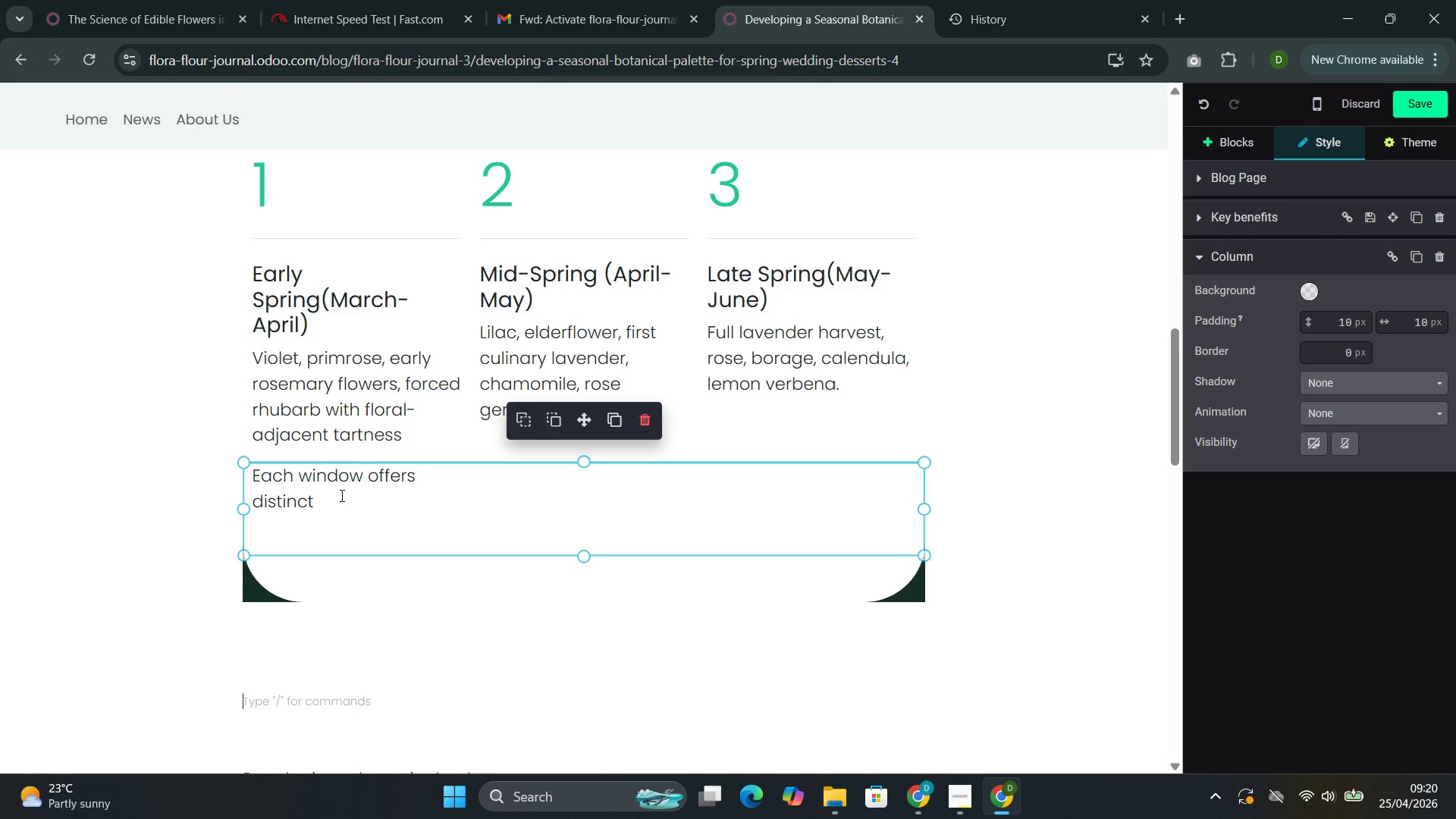 
left_click([431, 476])
 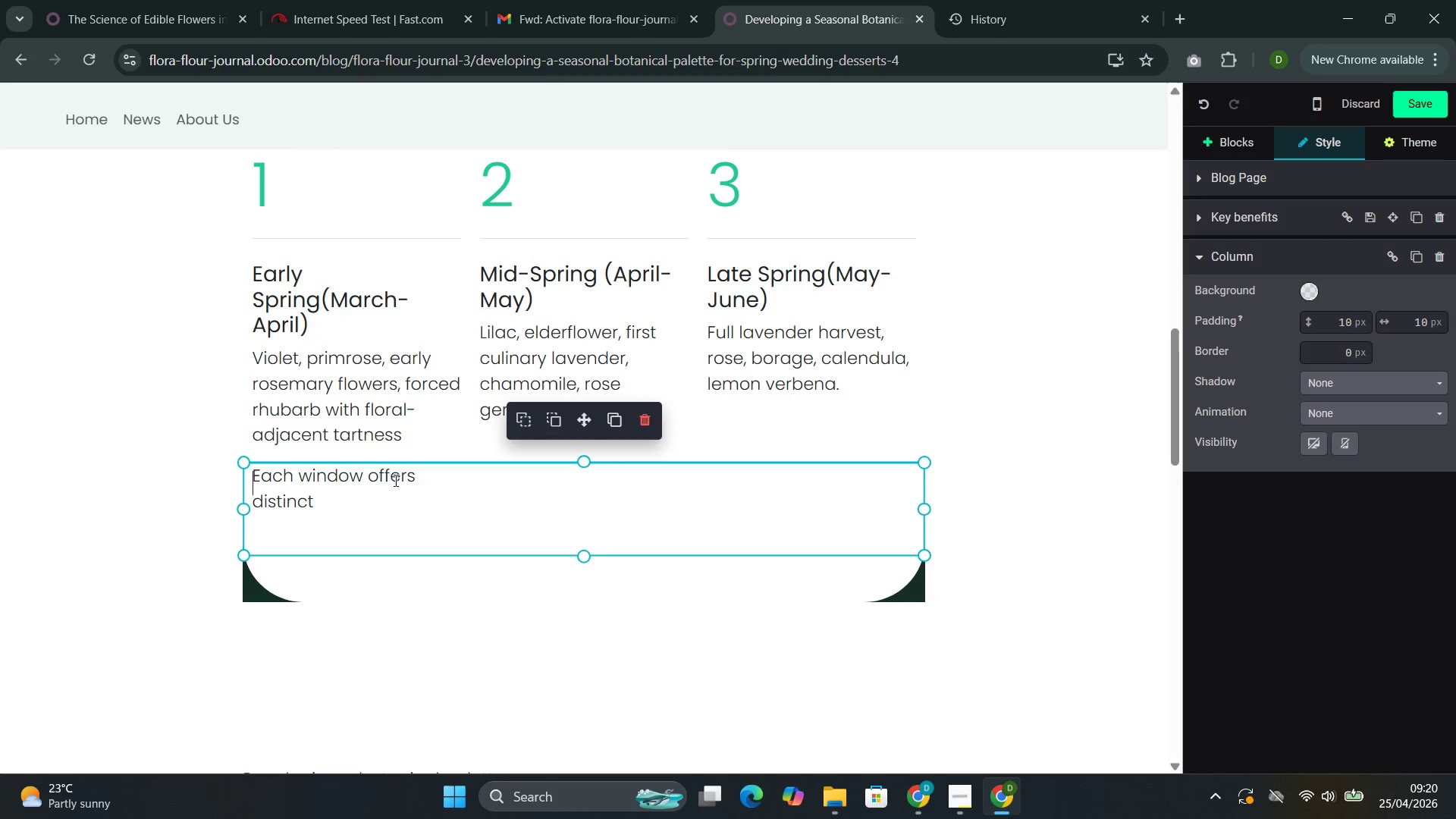 
left_click_drag(start_coordinate=[340, 504], to_coordinate=[266, 498])
 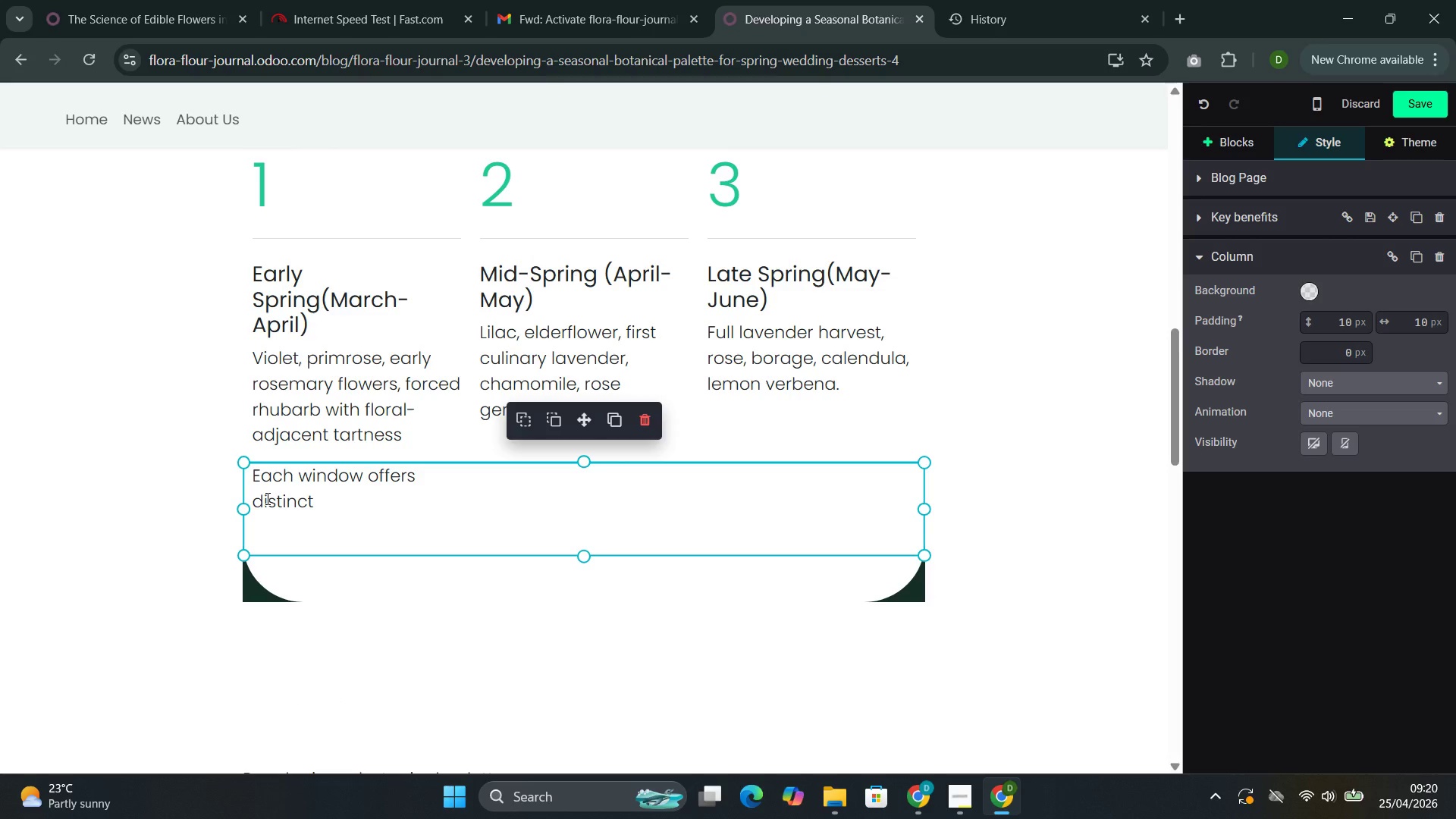 
double_click([266, 498])
 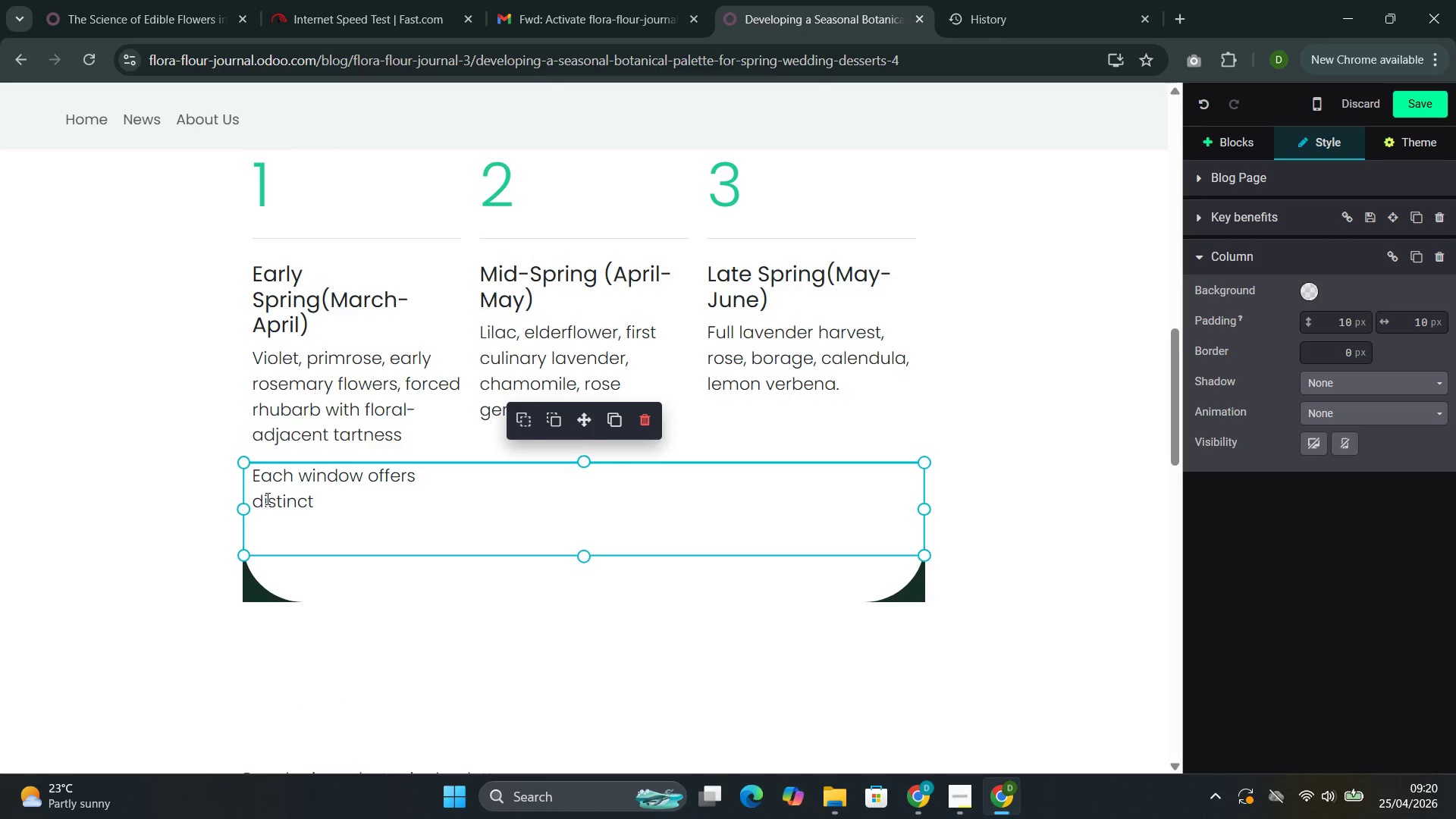 
triple_click([266, 498])
 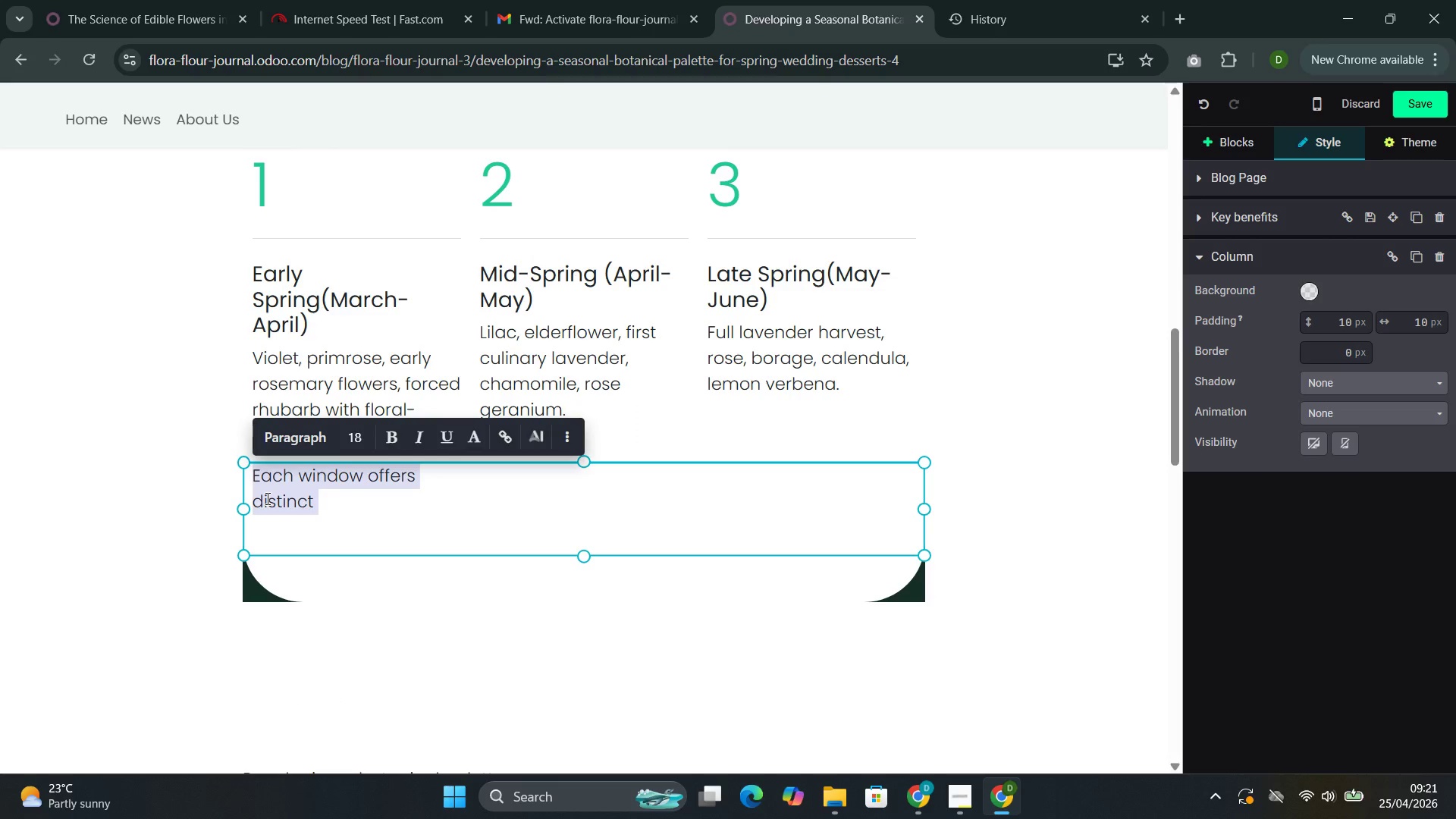 
key(Control+X)
 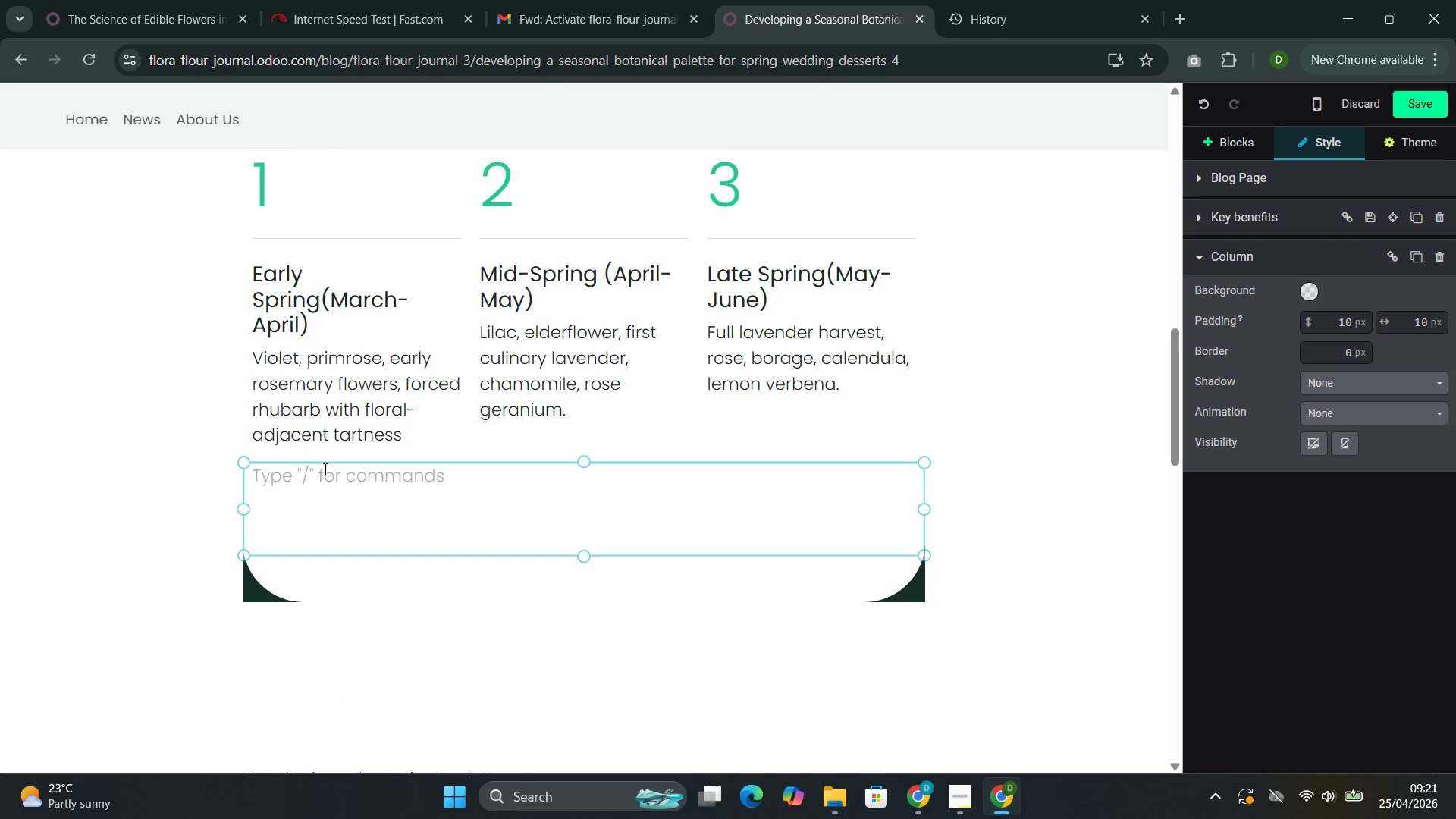 
left_click([324, 469])
 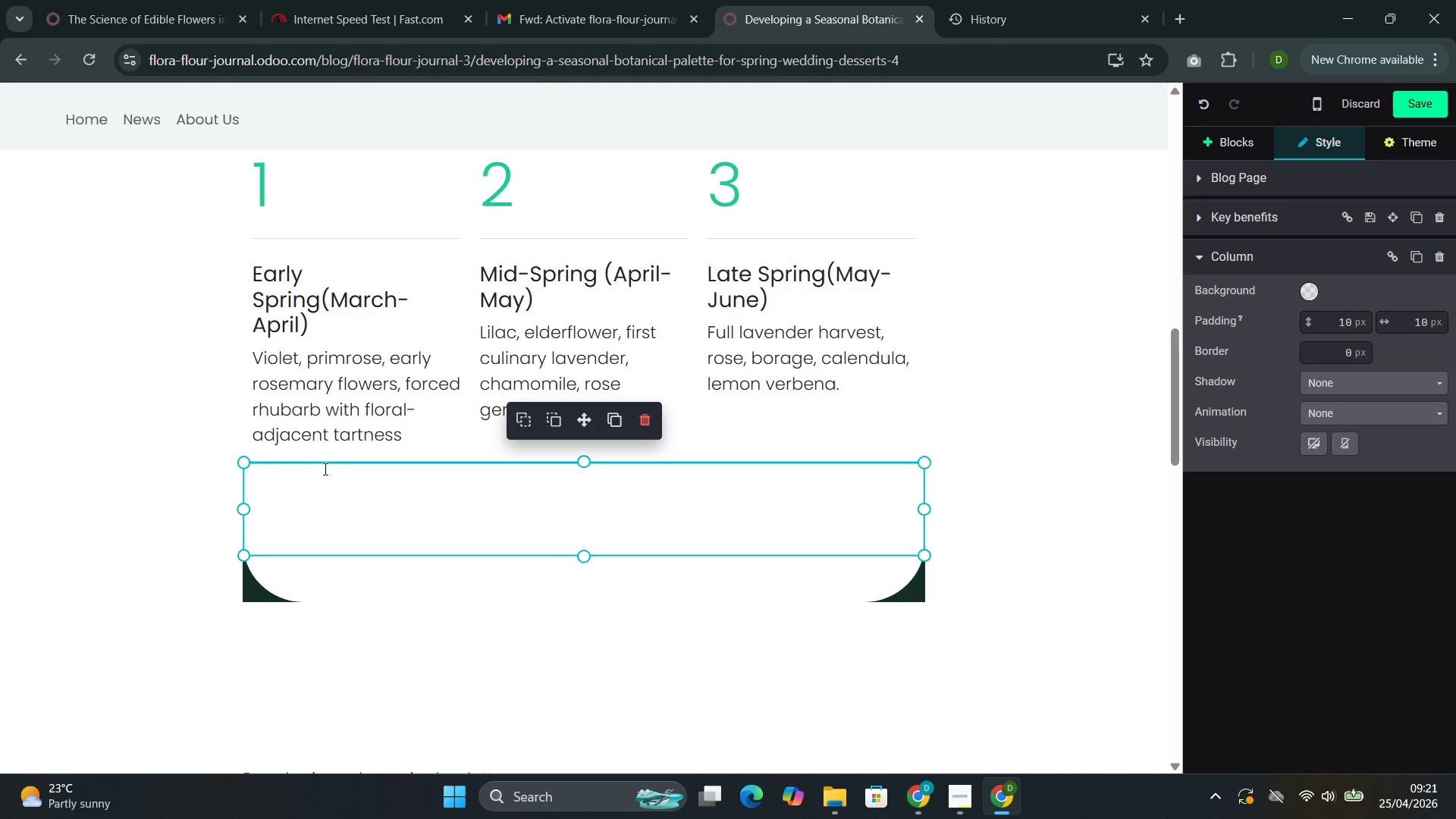 
hold_key(key=ControlLeft, duration=0.64)
 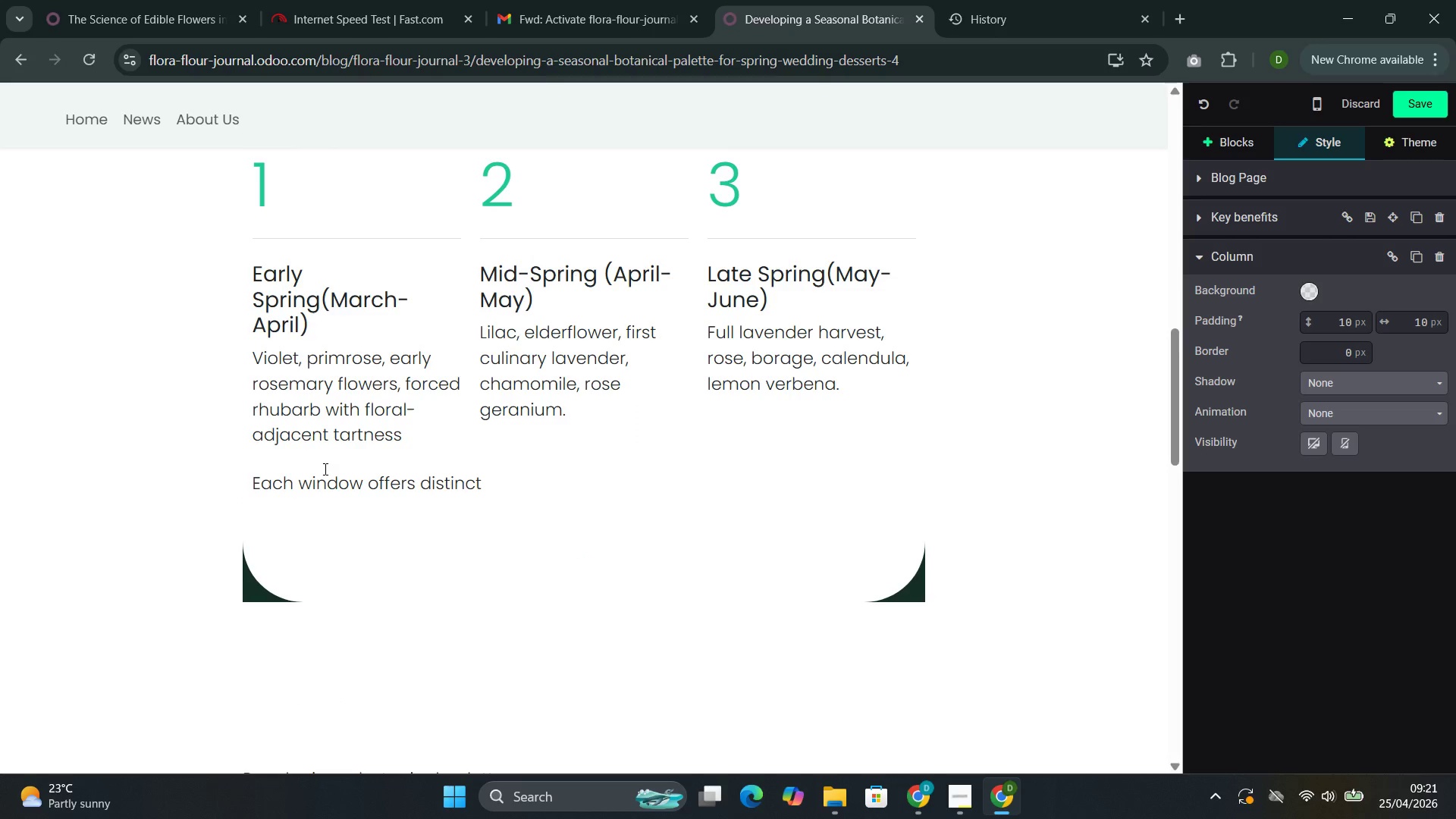 
key(V)
 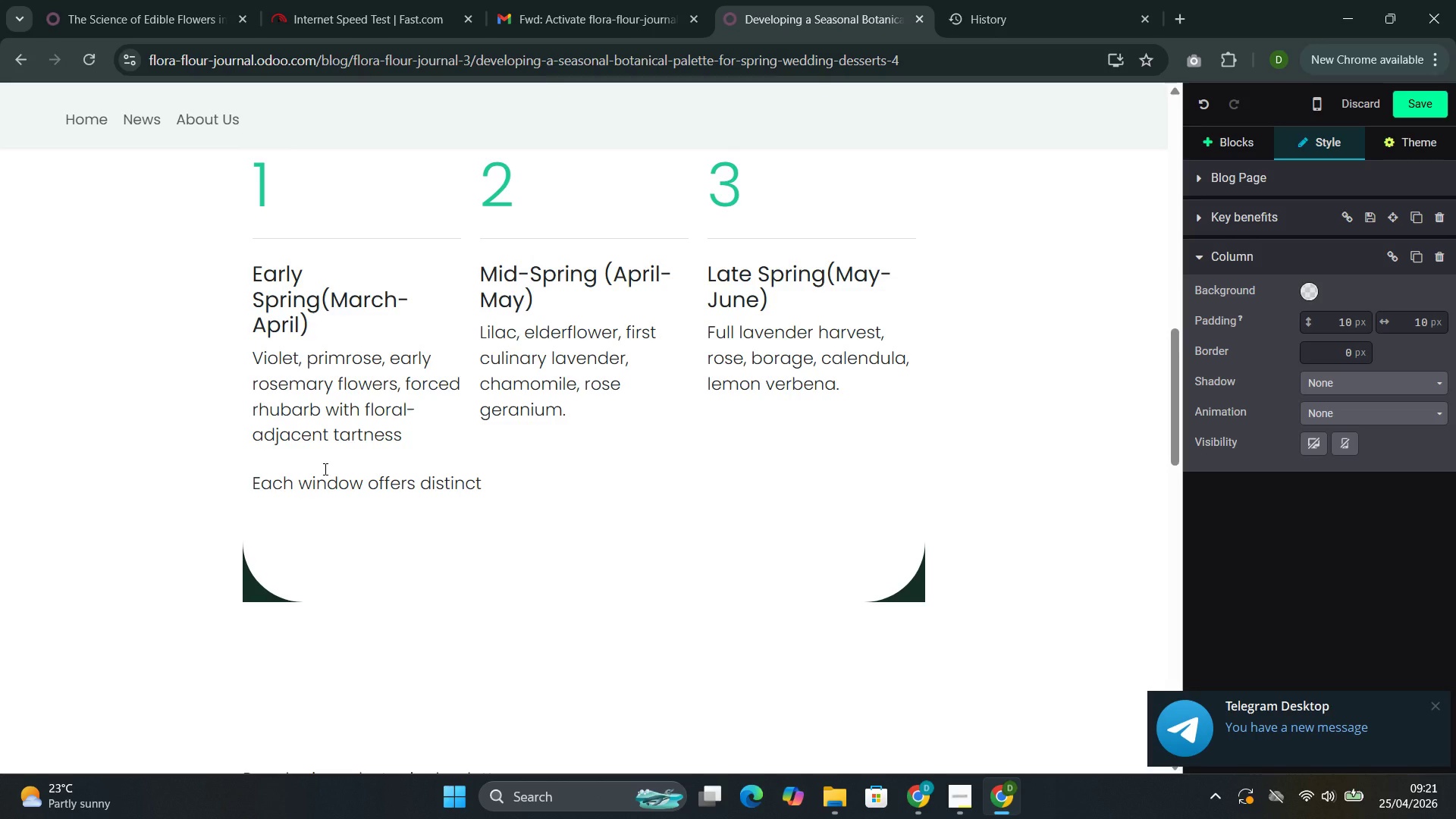 
type(flavor profiles and color palety)
key(Backspace)
type(ters\)
key(Backspace)
key(Backspace)
key(Backspace)
type(s. An E)
key(Backspace)
type(early March wedding might feature the delicate purple of crystallized violets against pale yellow lemon curd )
key(Backspace)
type(, who)
key(Backspace)
type(iel)
key(Backspace)
key(Backspace)
type(le a late June wedding might center on the deeper purple)
 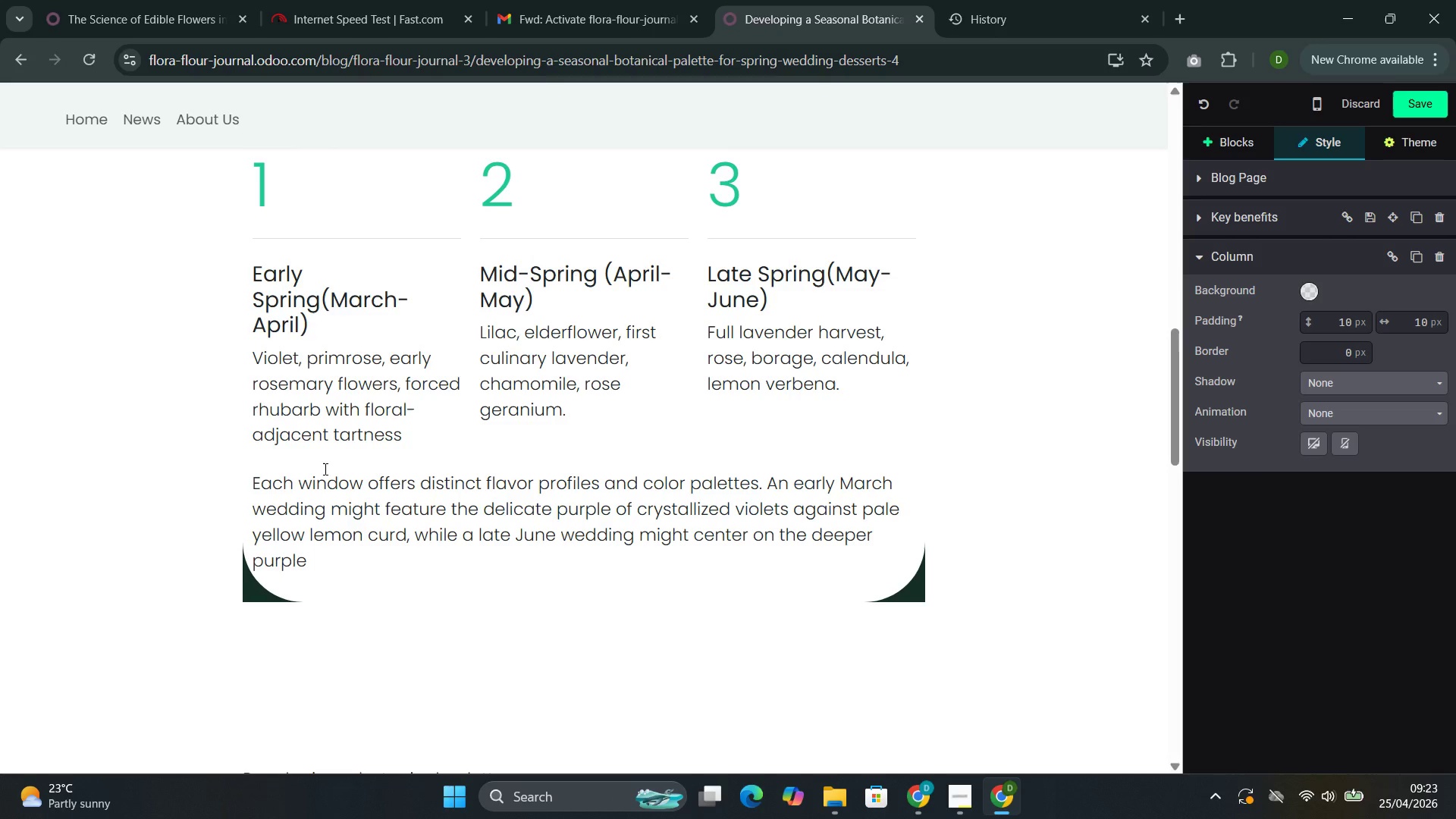 
wait(6.0)
 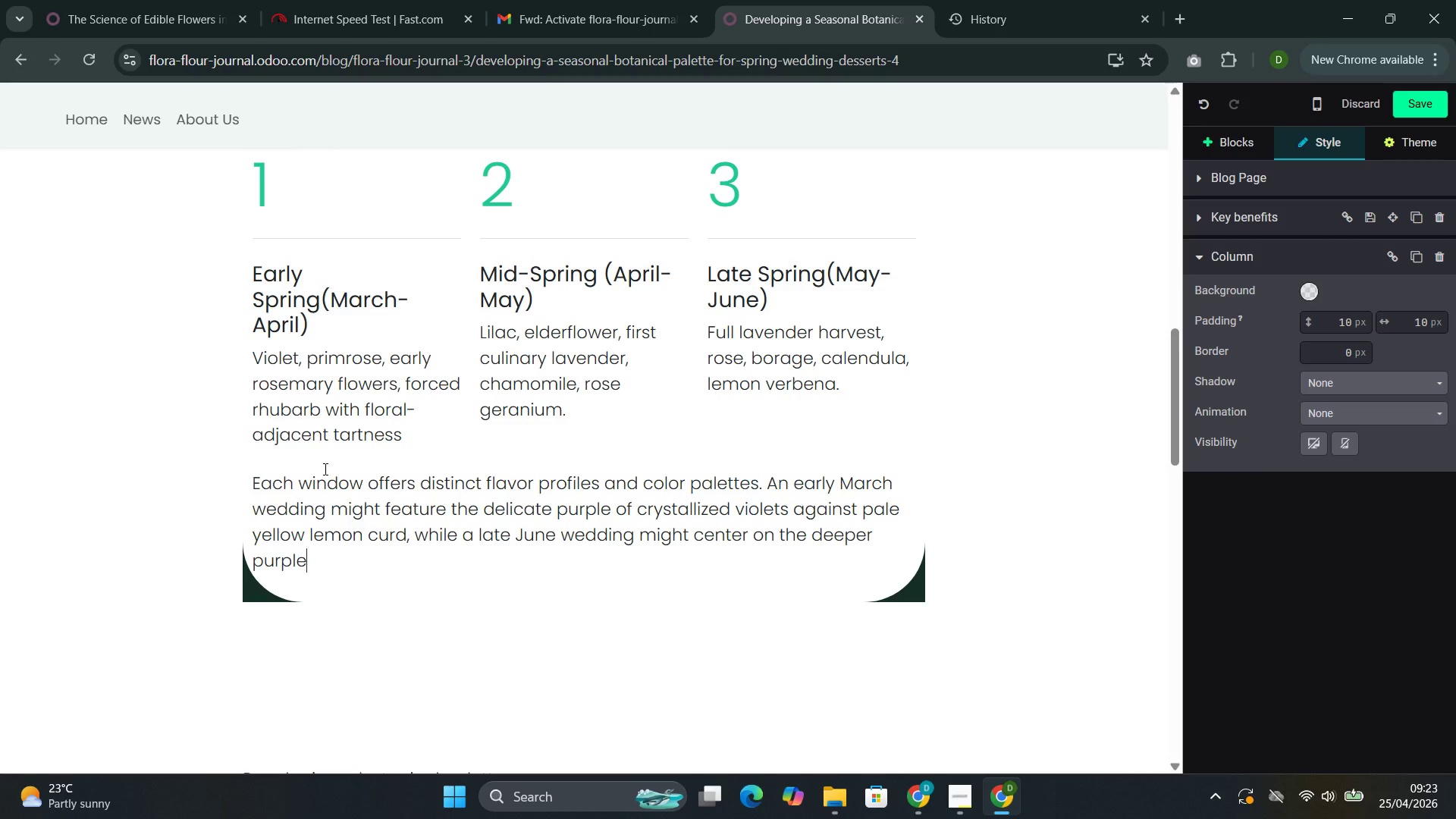 
type( of fresg)
key(Backspace)
type(h lavender paired with honey and dark berries.)
 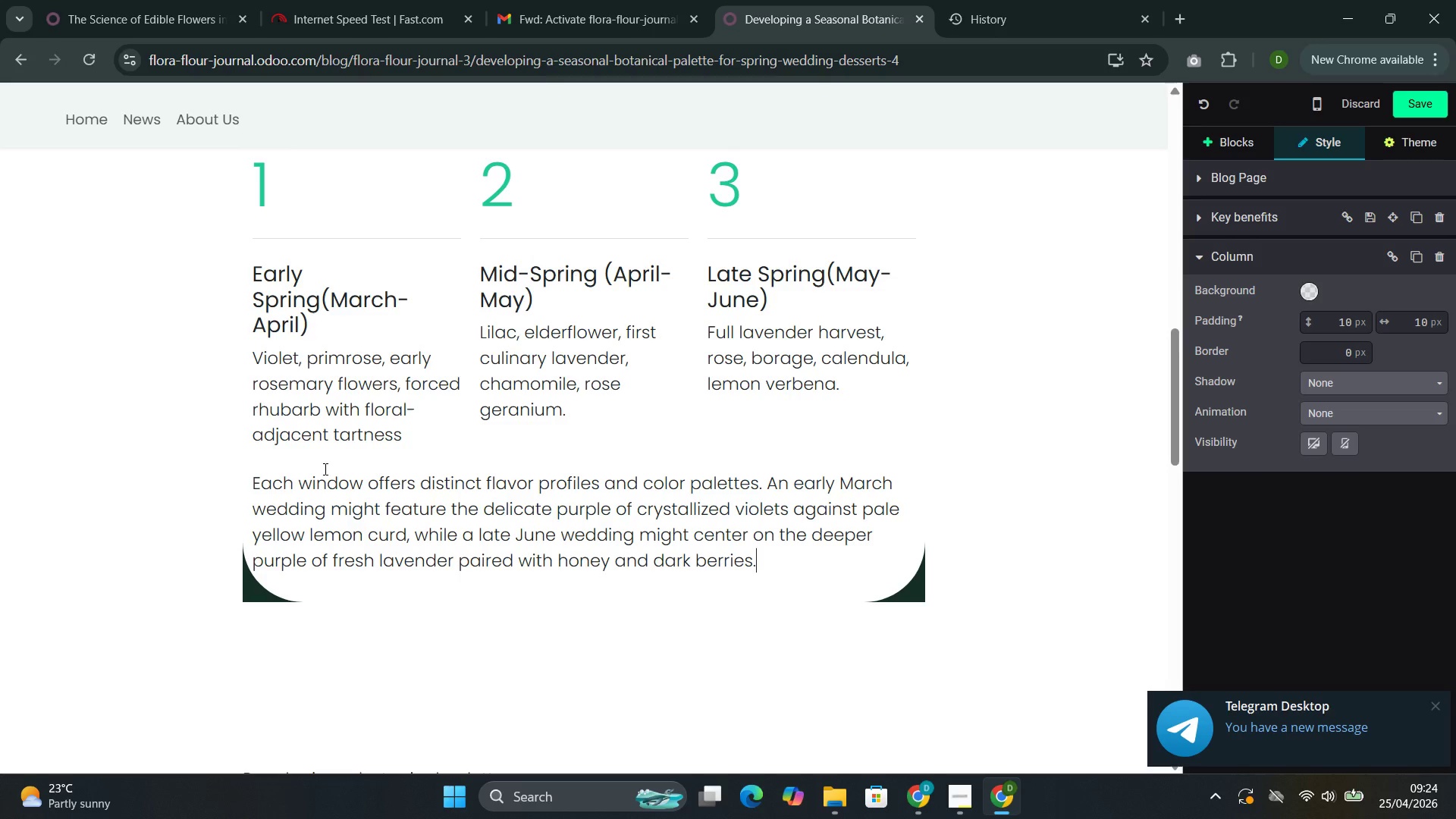 
wait(16.69)
 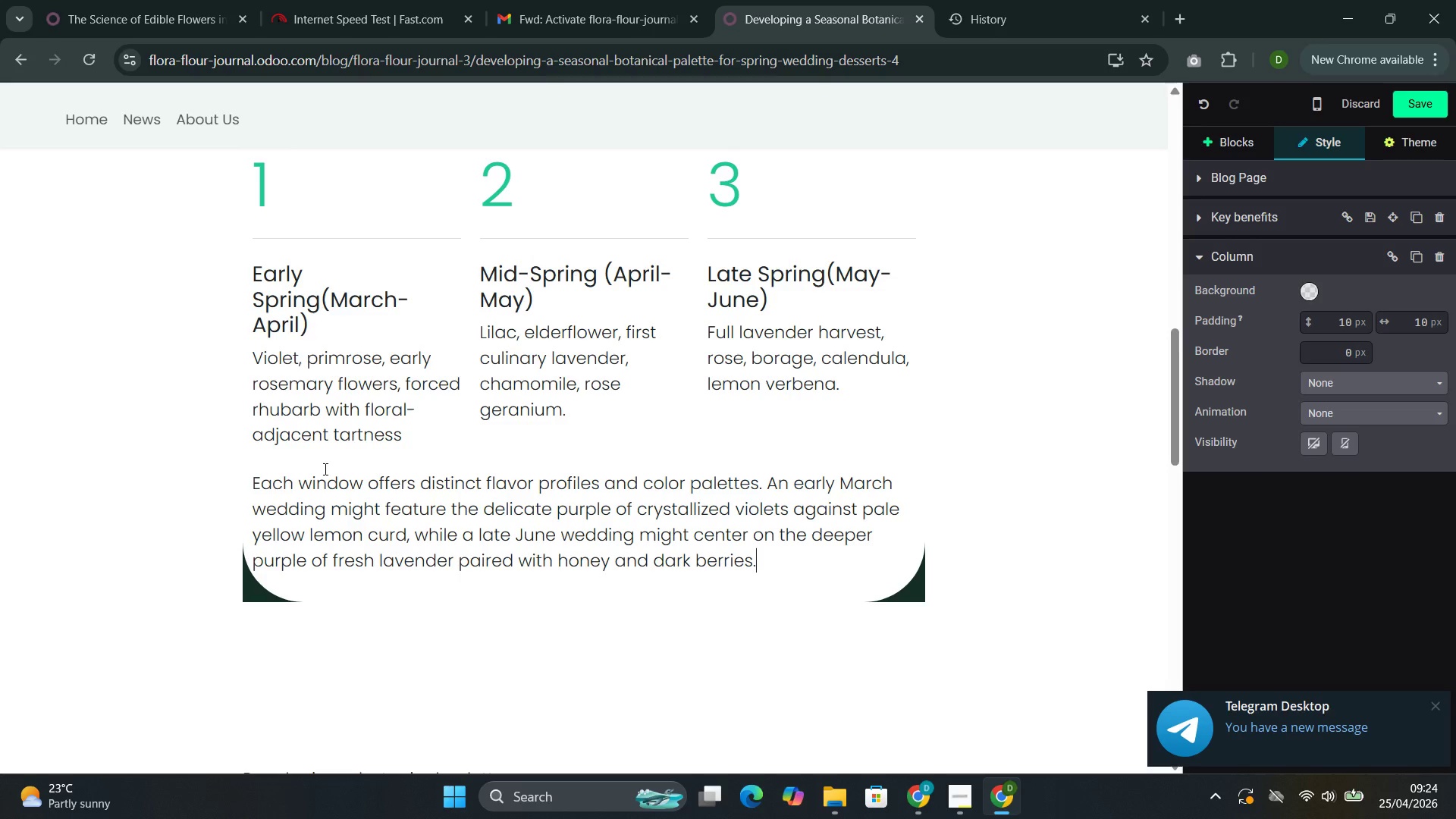 
left_click([1225, 138])
 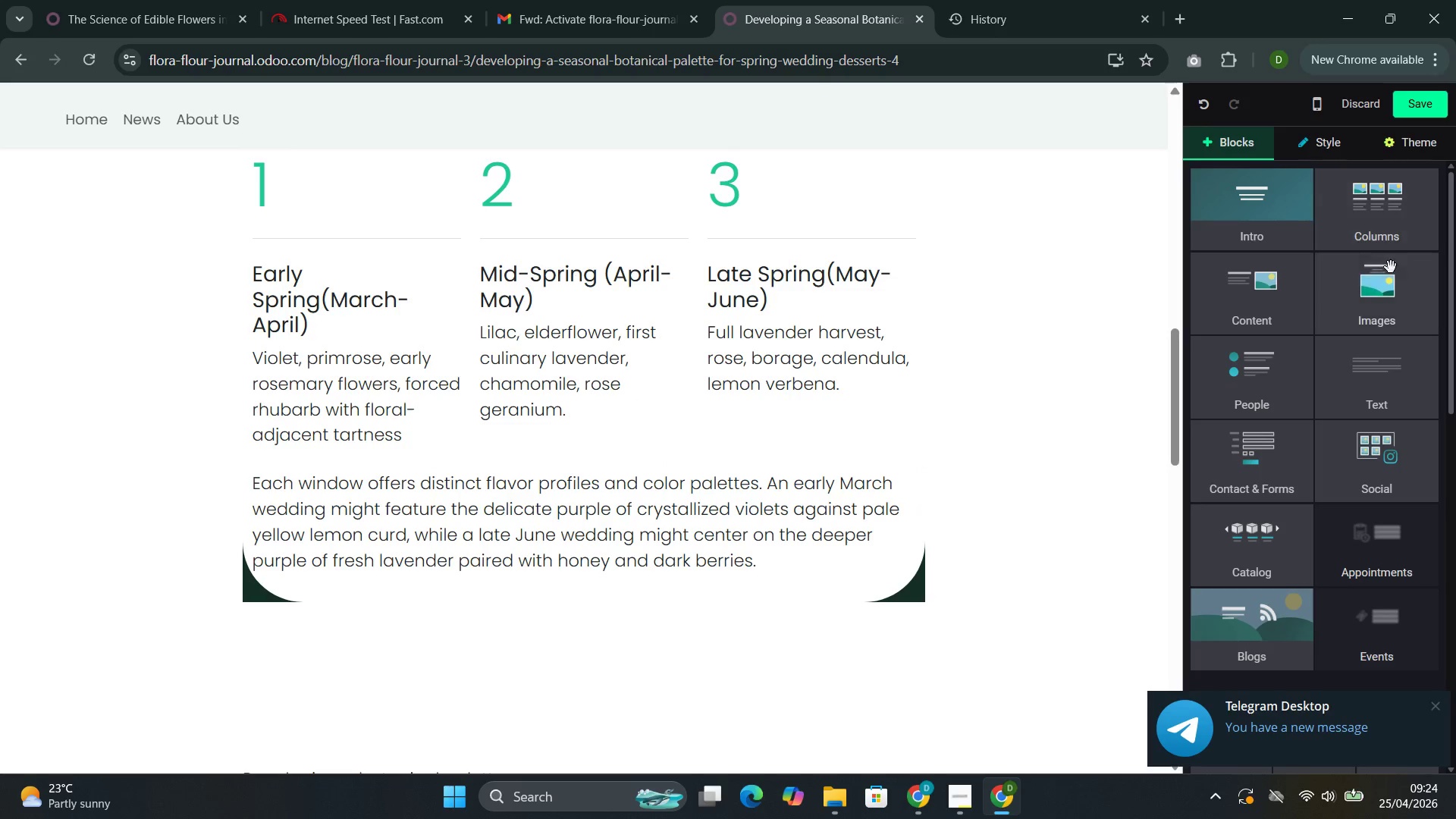 
left_click([1402, 388])
 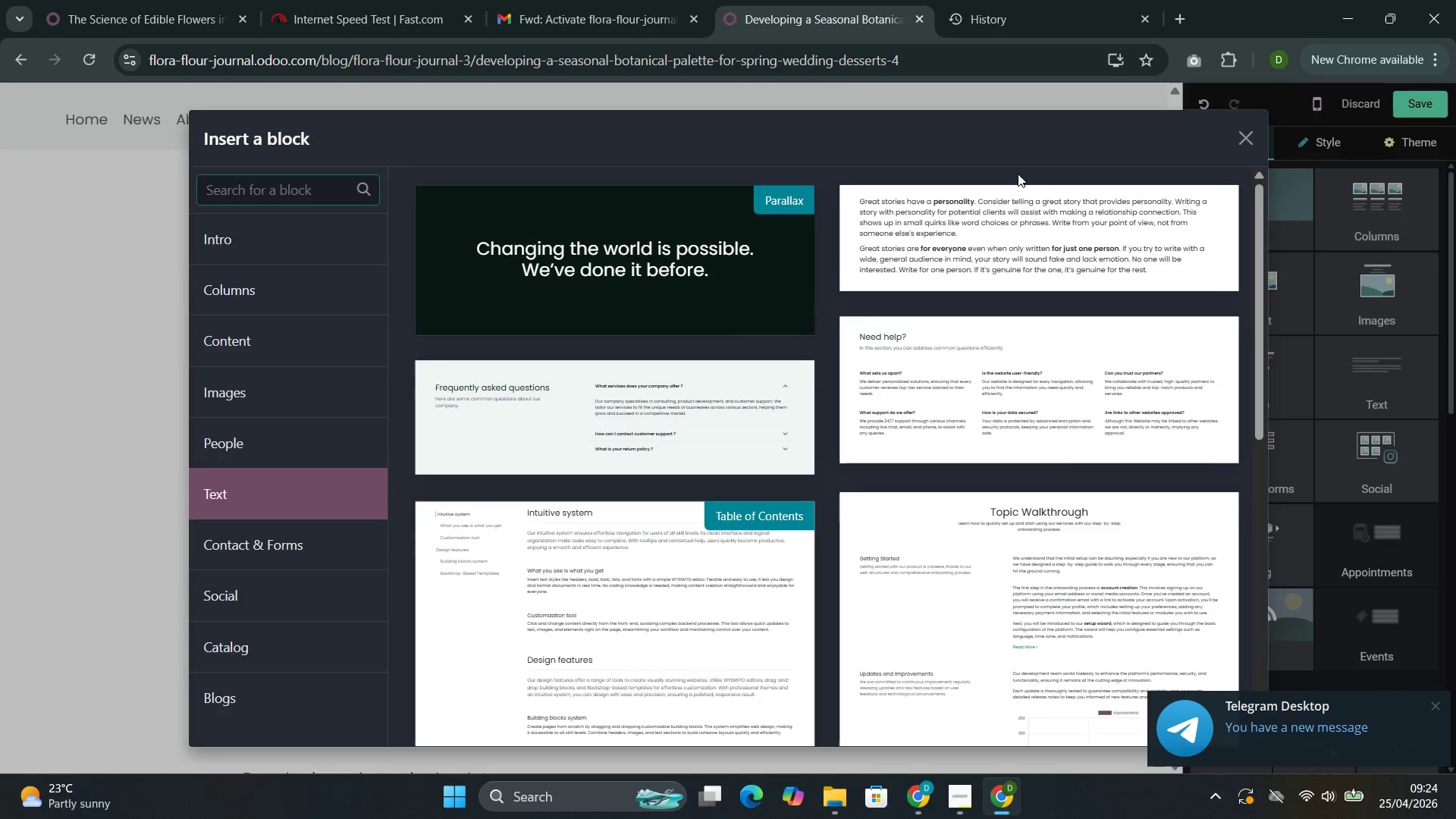 
left_click([1037, 233])
 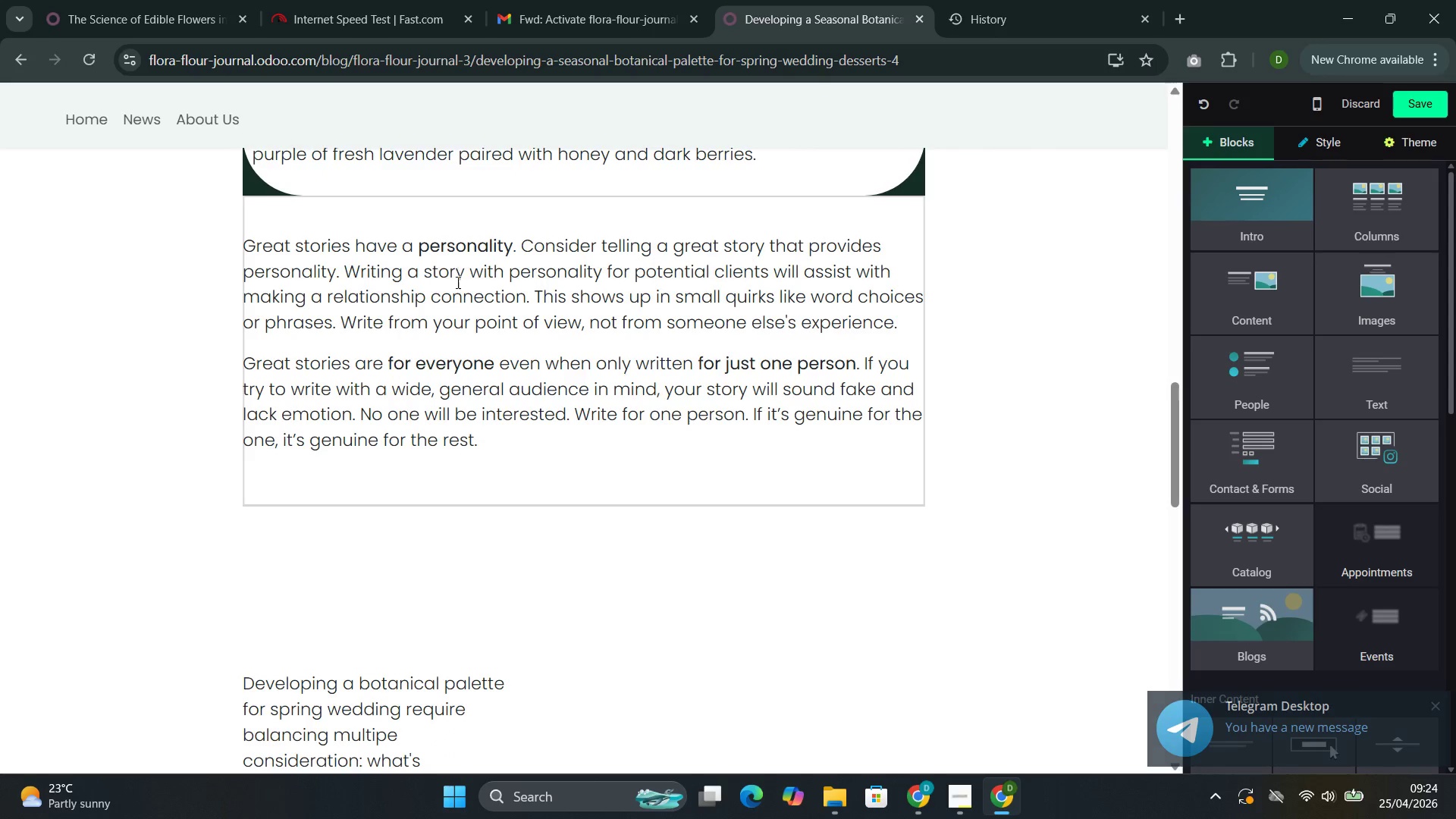 
double_click([457, 303])
 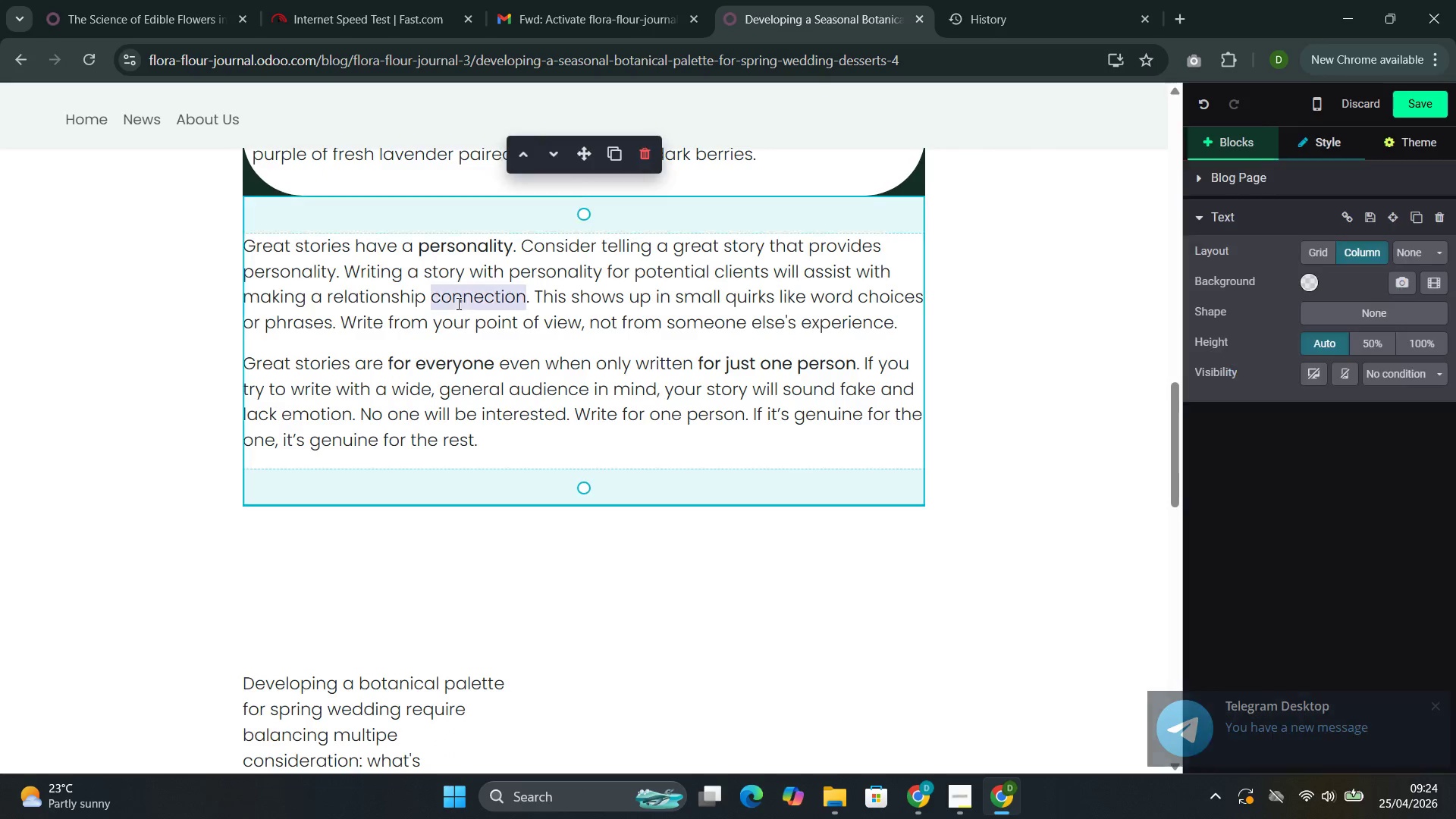 
triple_click([457, 303])
 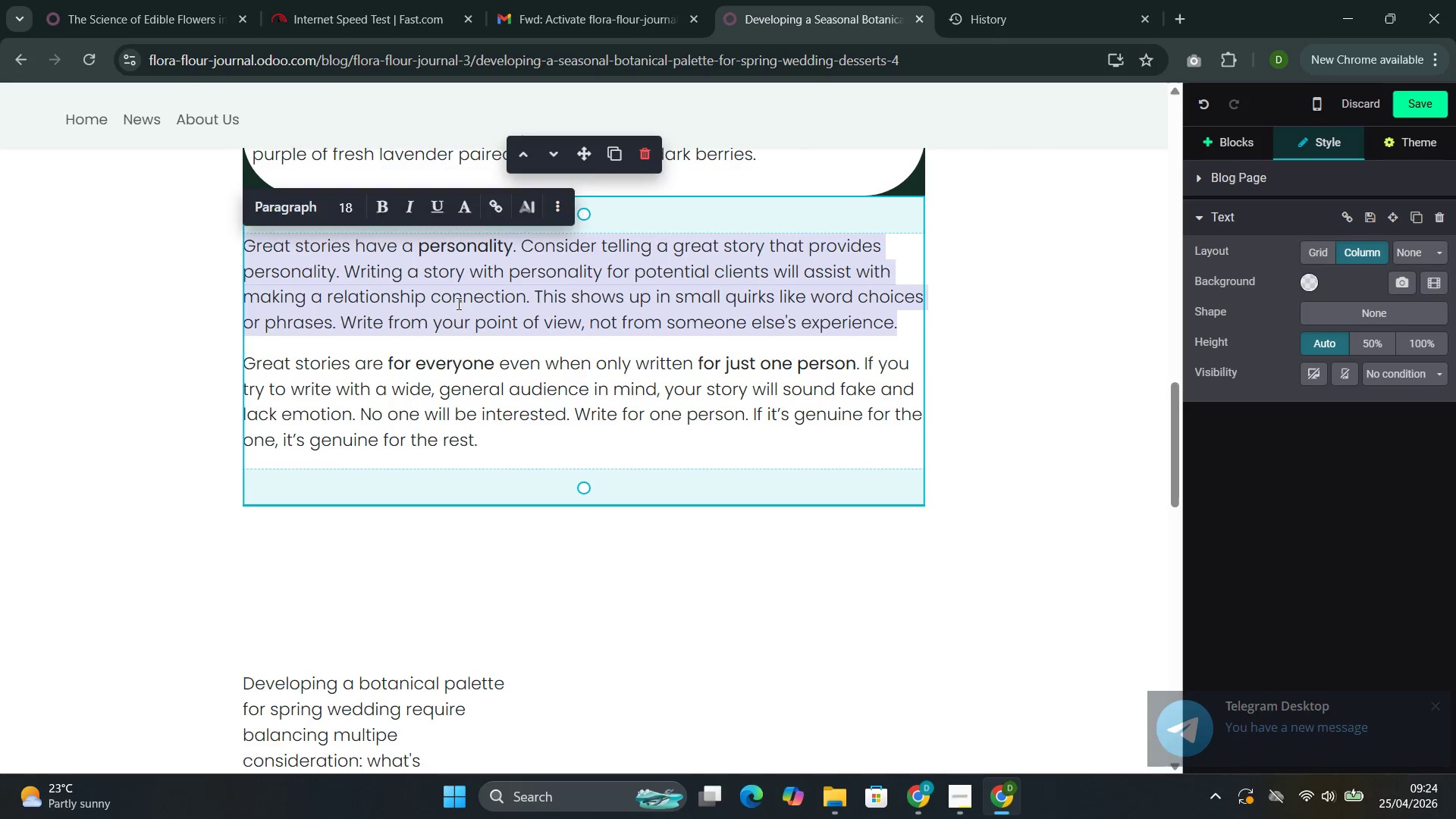 
triple_click([457, 303])
 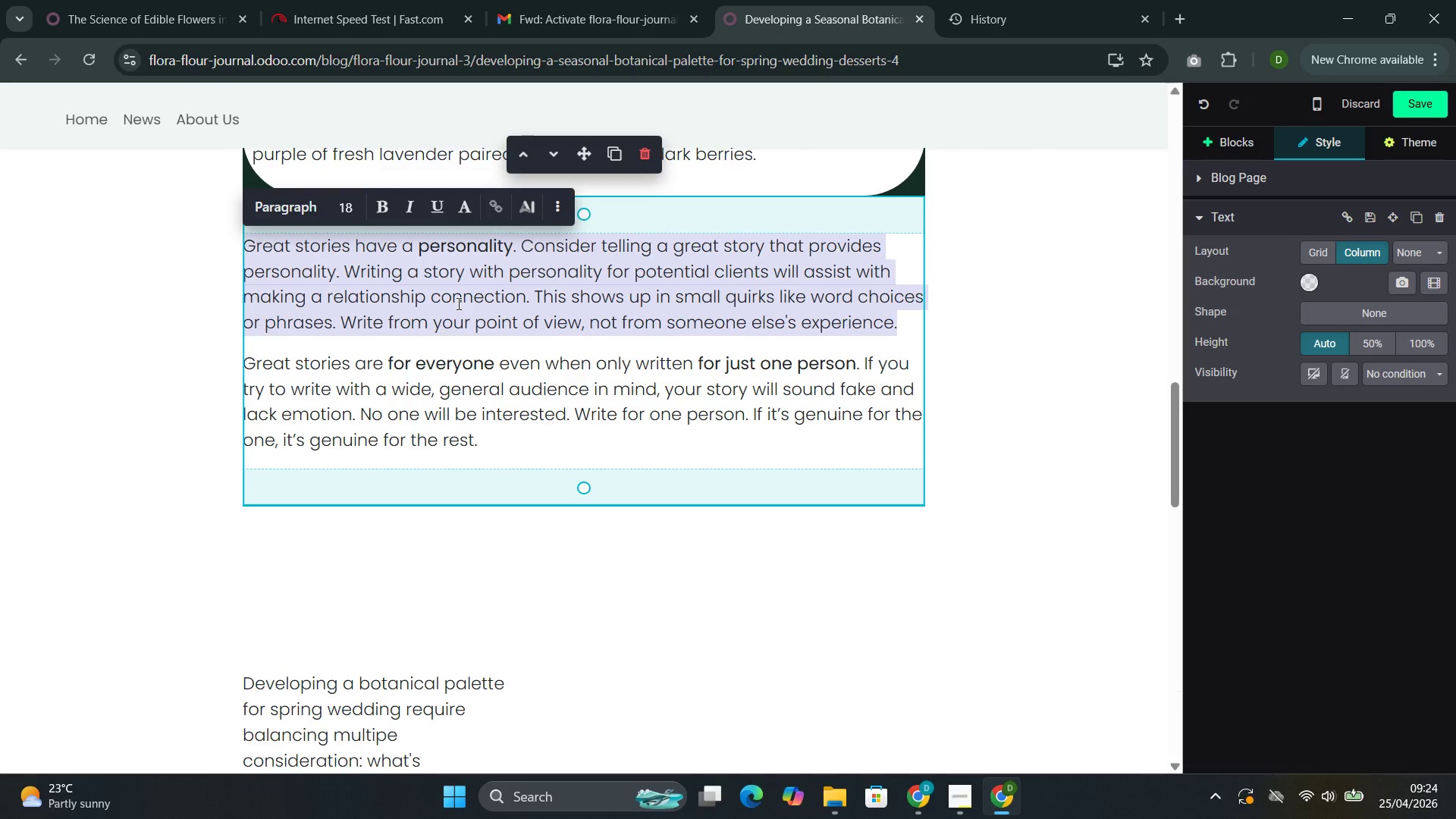 
key(Backspace)
 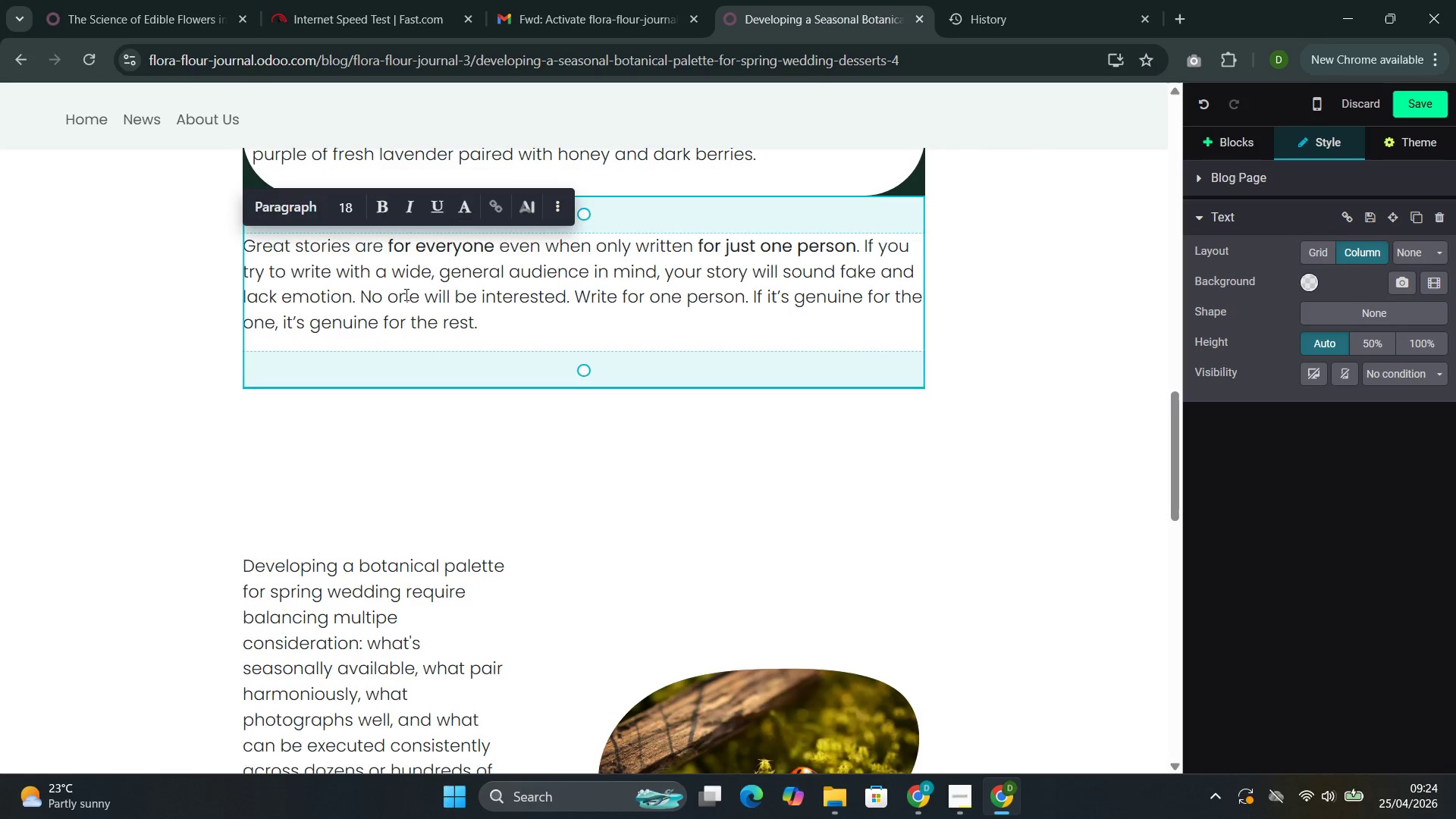 
double_click([405, 294])
 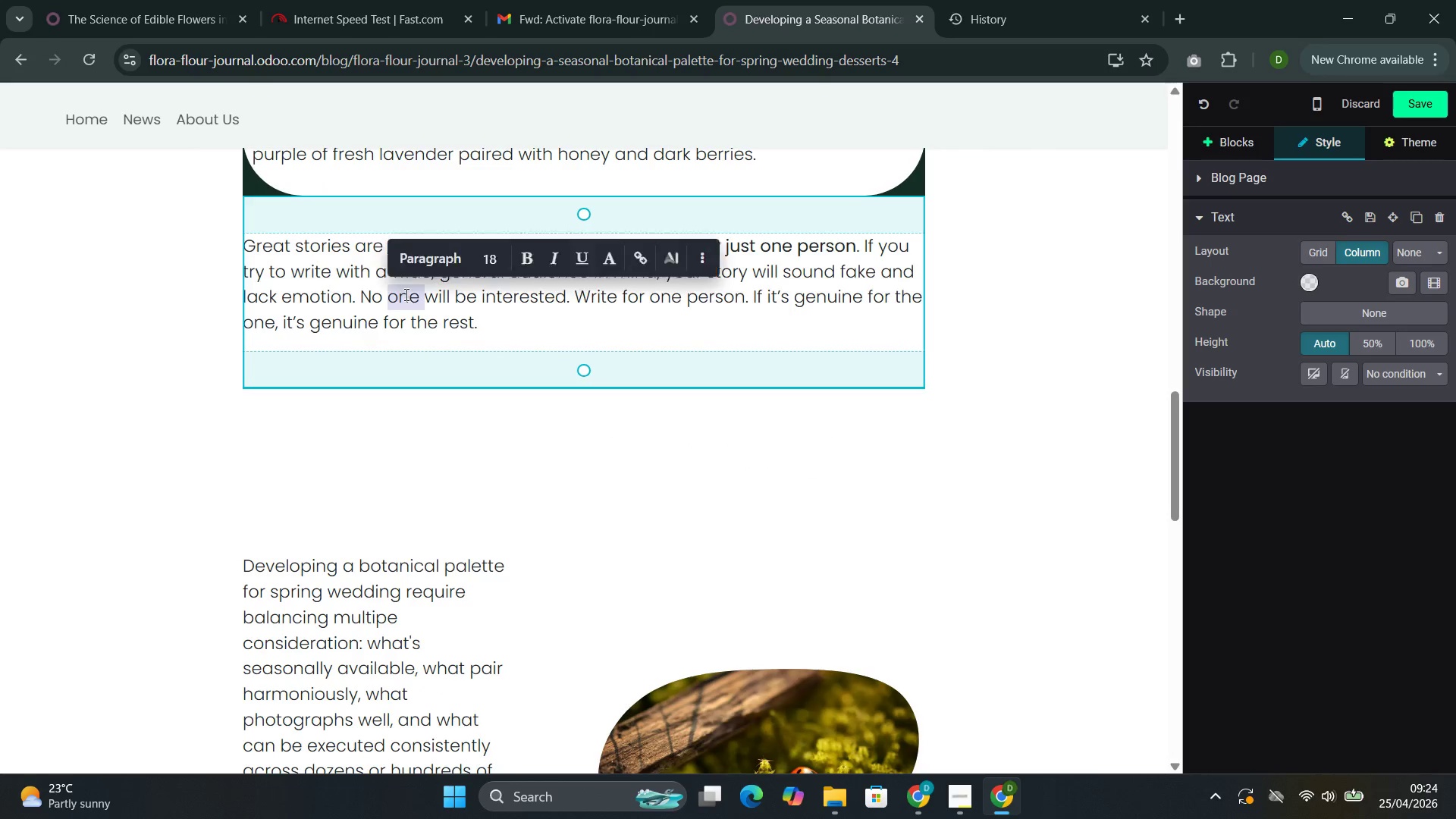 
triple_click([405, 294])
 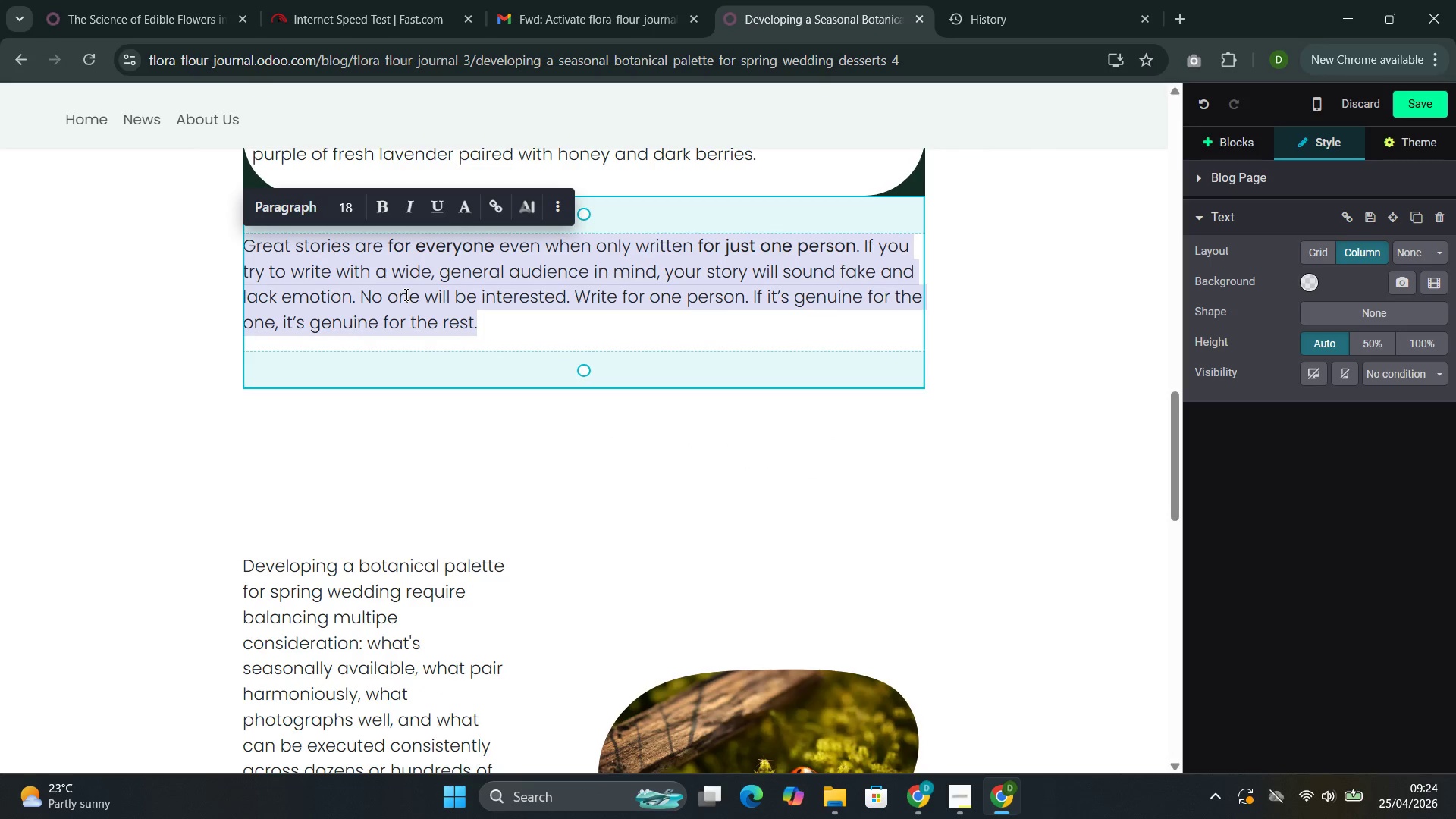 
key(Backspace)
 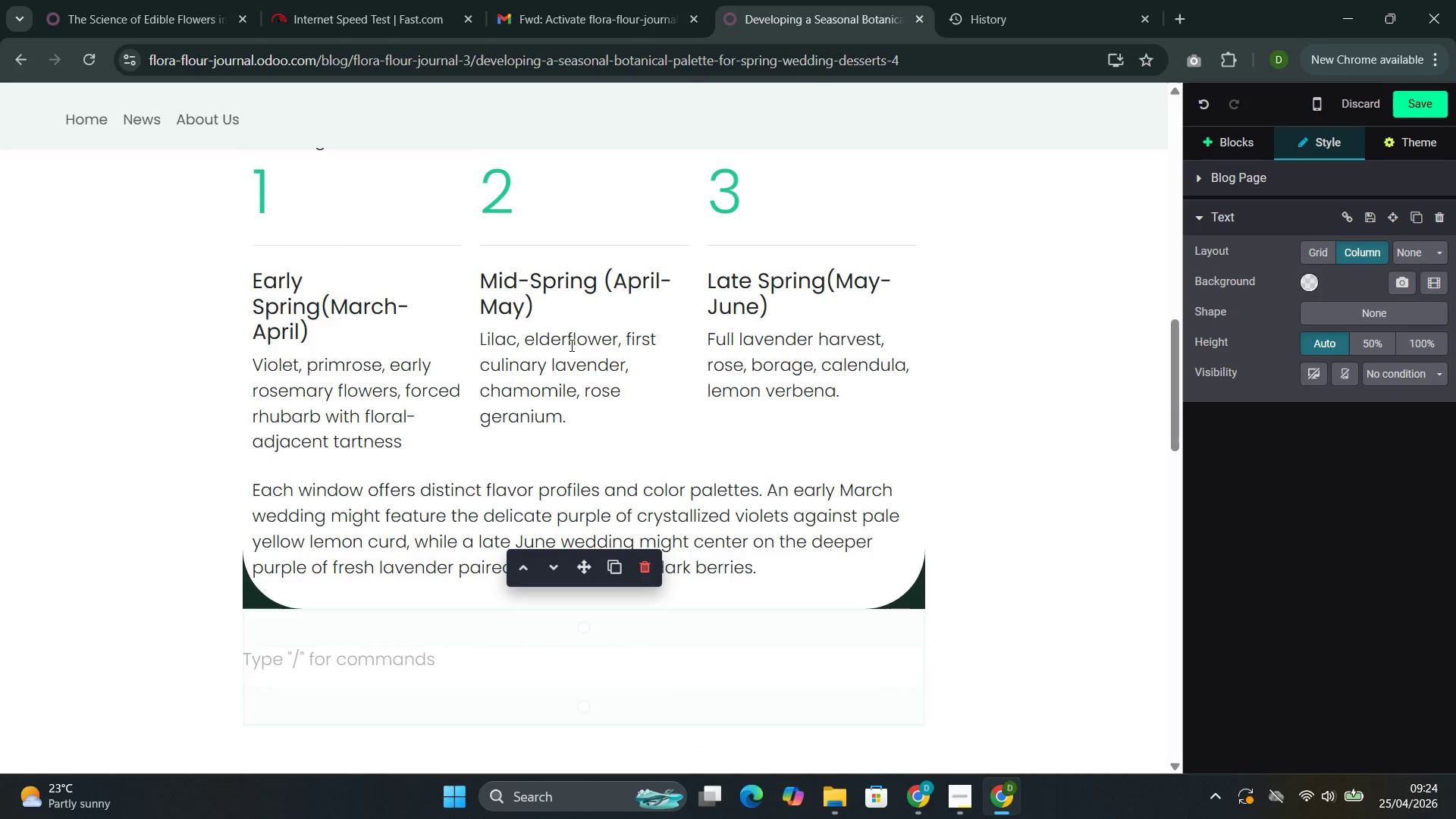 
wait(5.39)
 